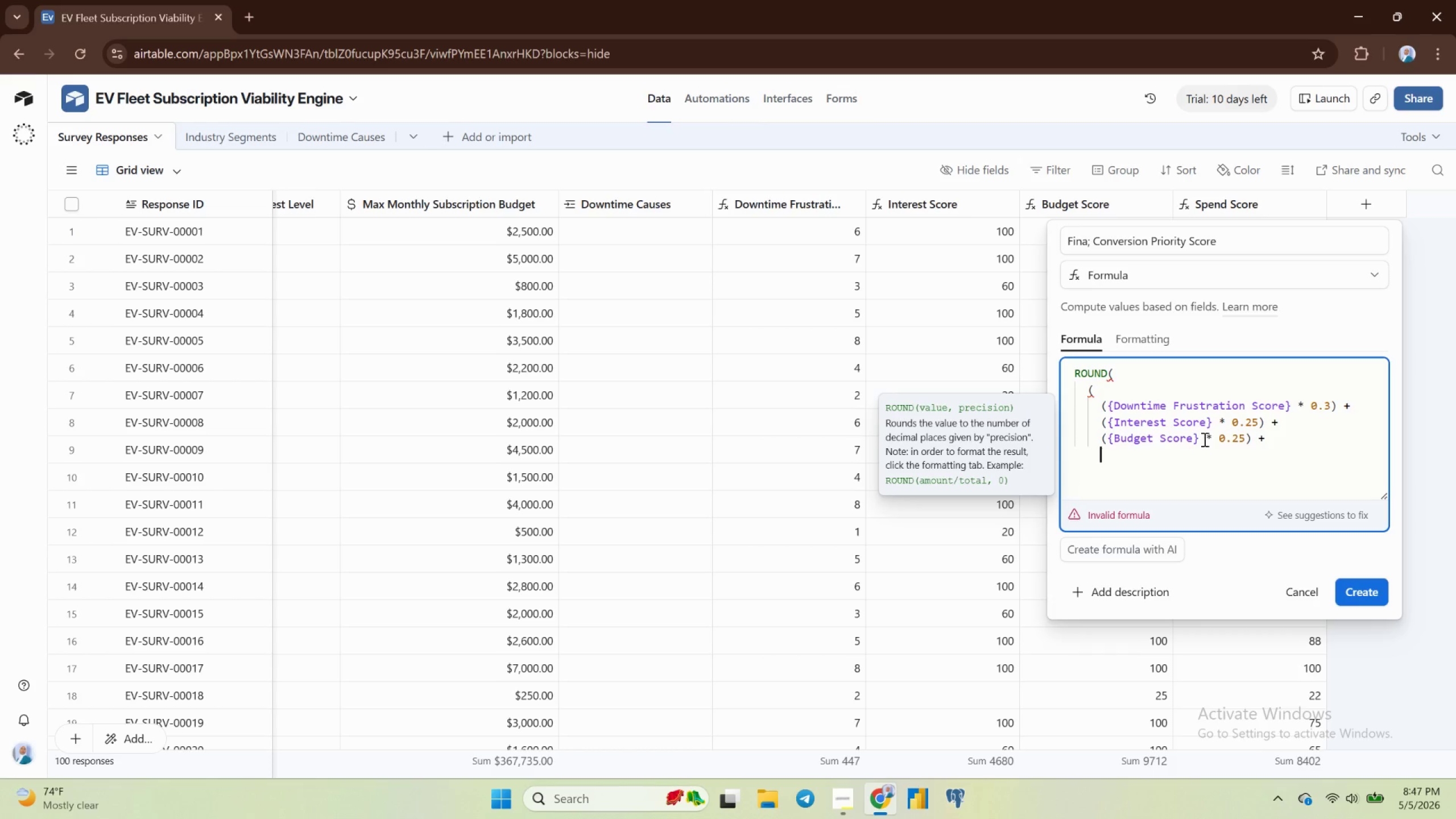 
type(({pe)
 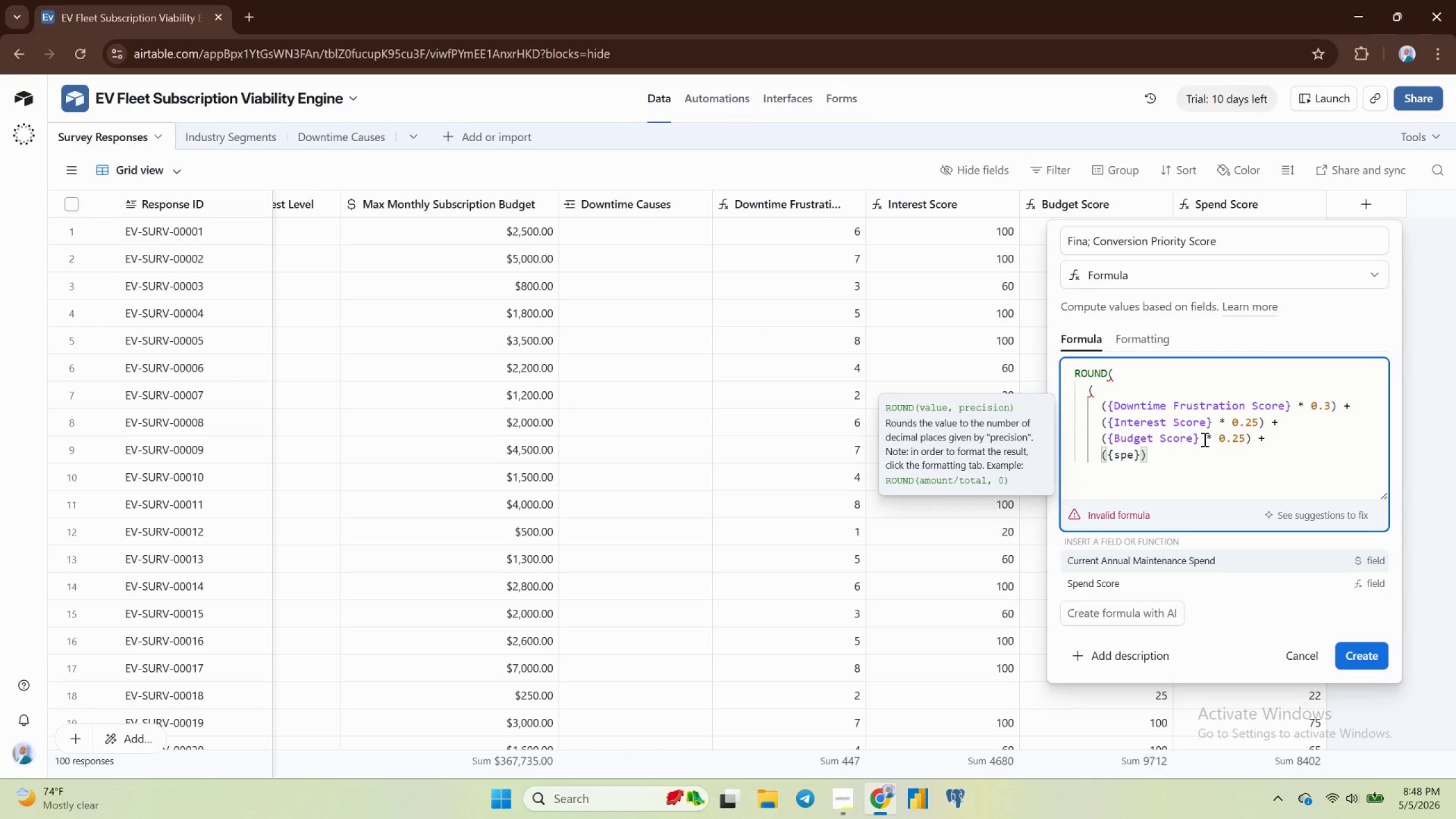 
 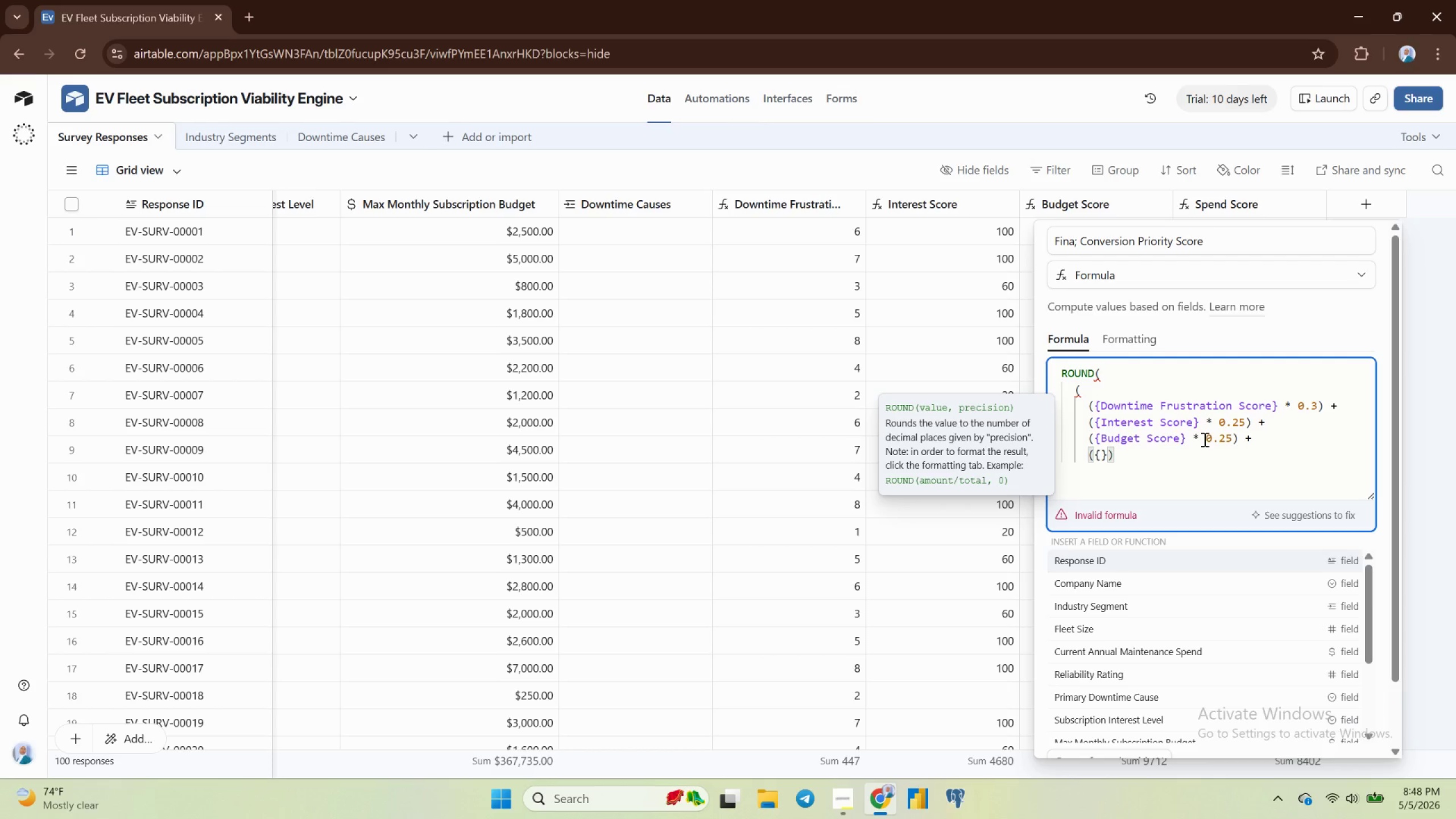 
hold_key(key=S, duration=0.33)
 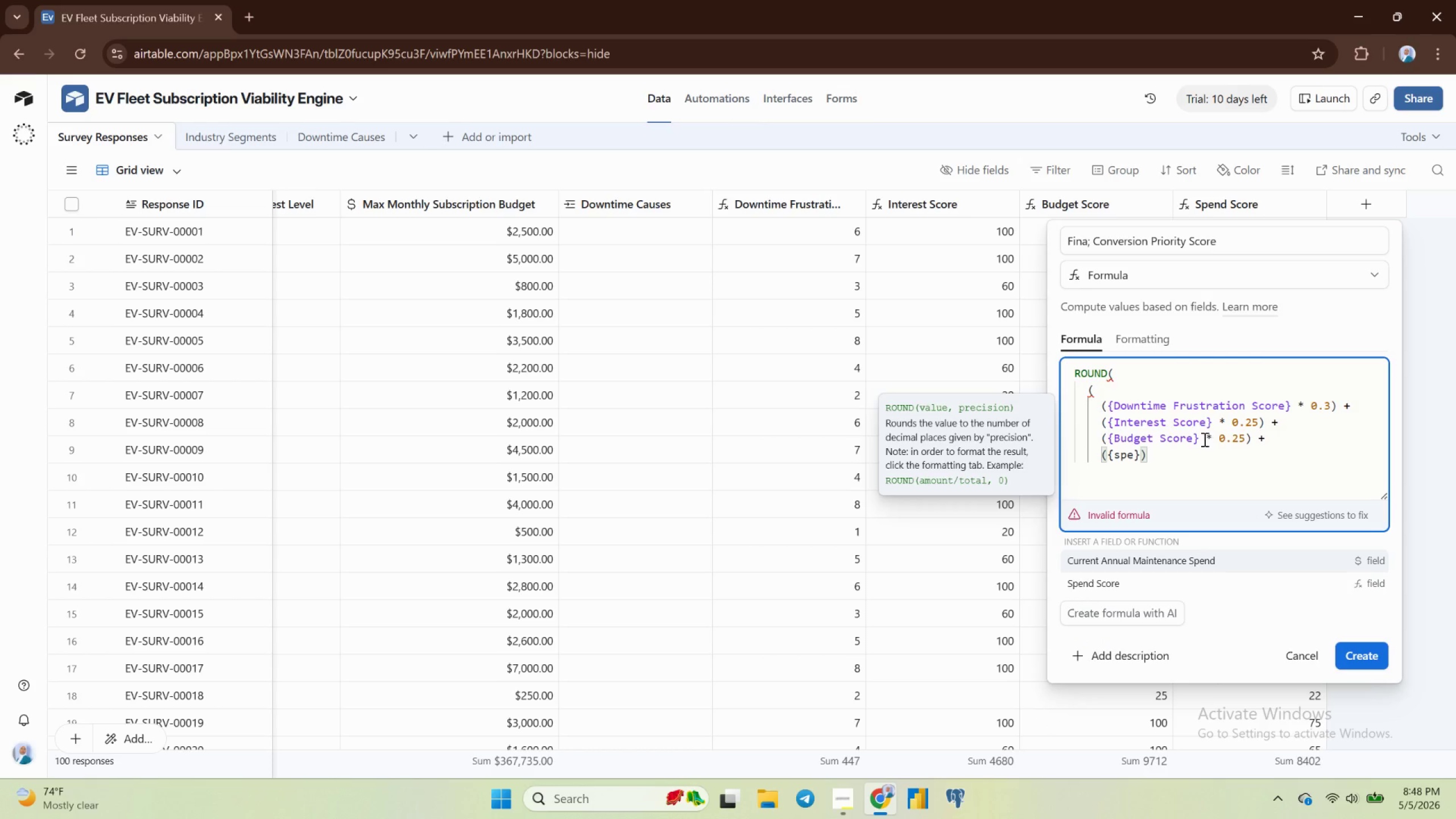 
left_click([1181, 582])
 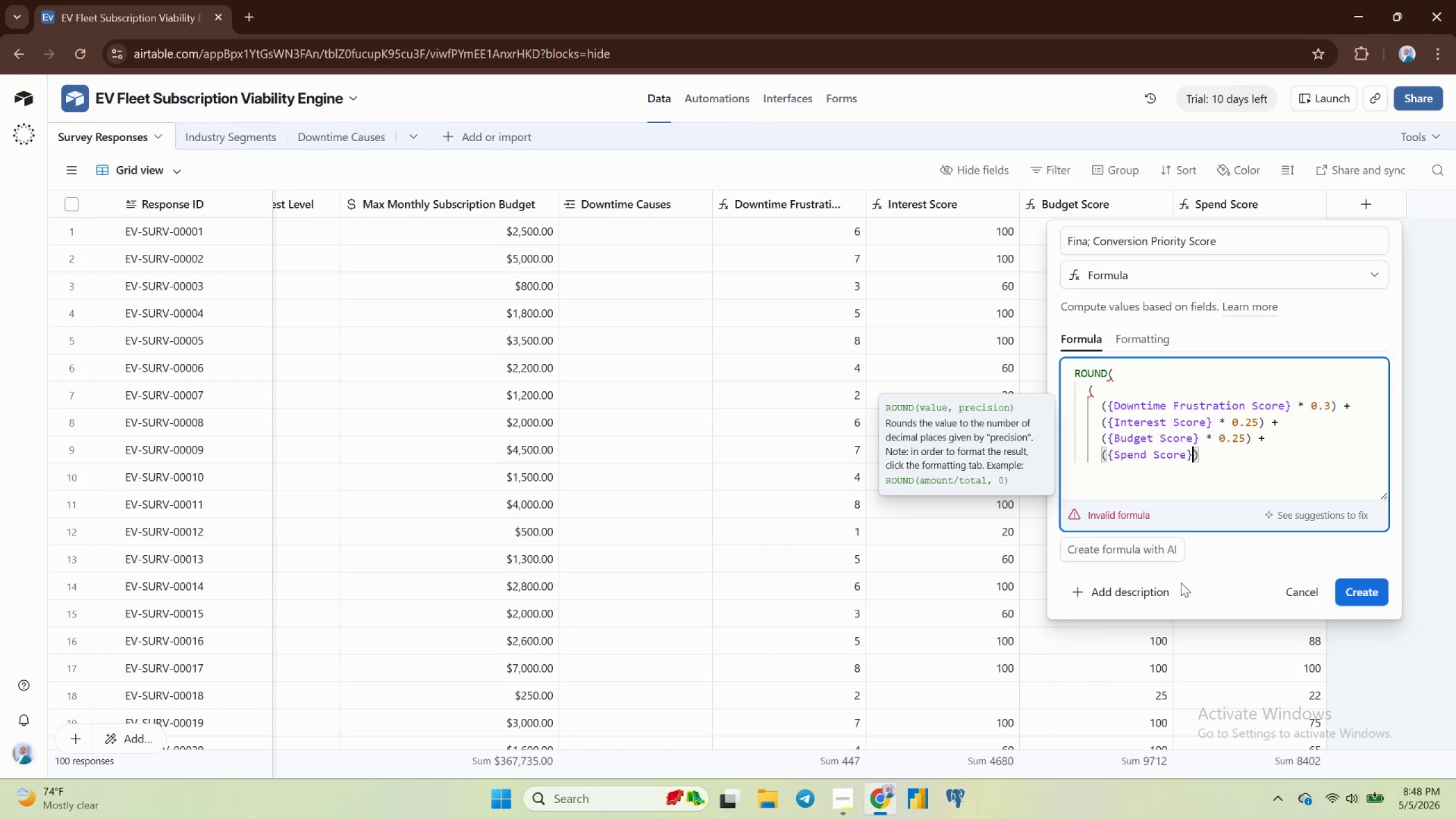 
wait(5.68)
 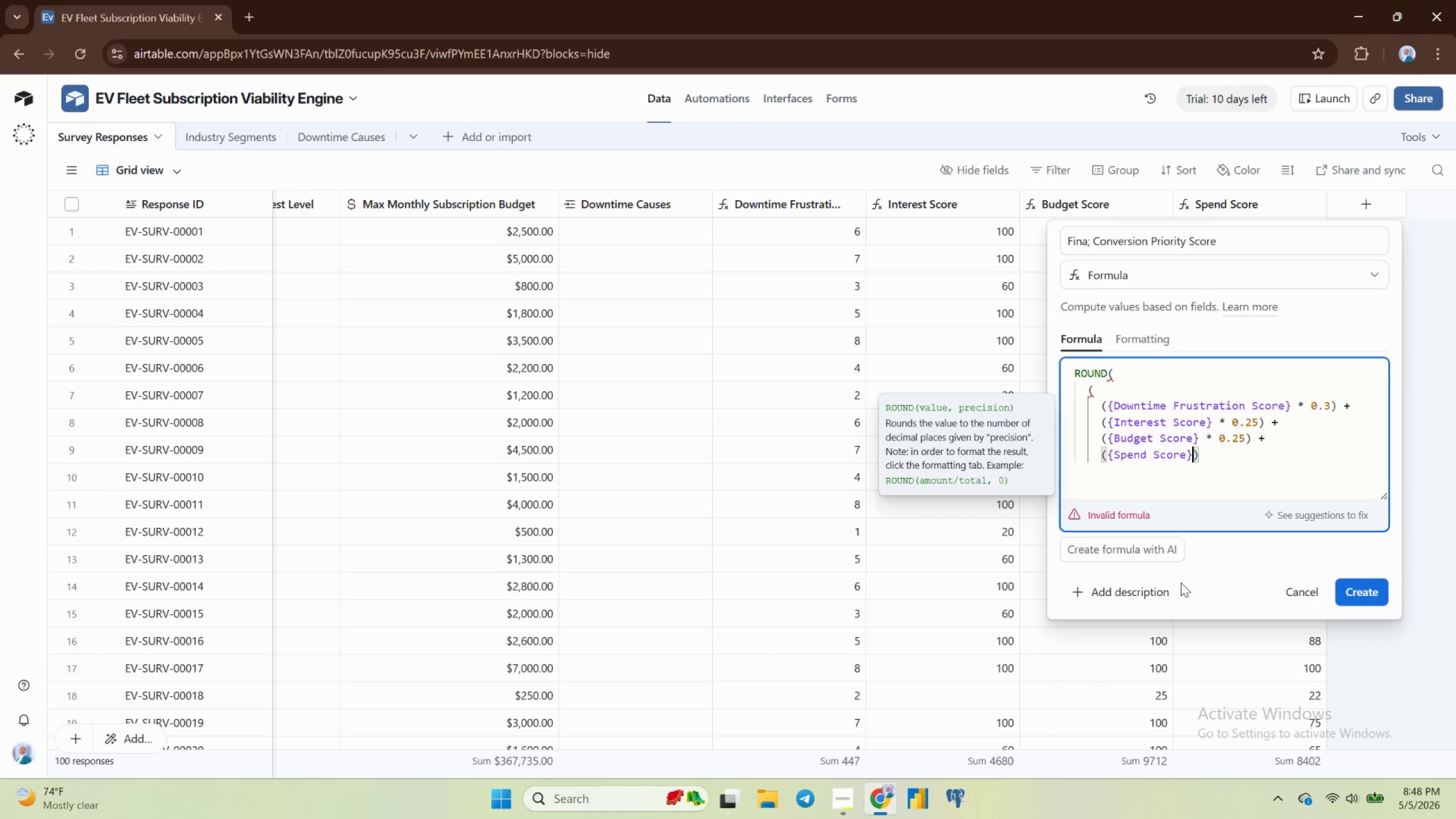 
key(Space)
 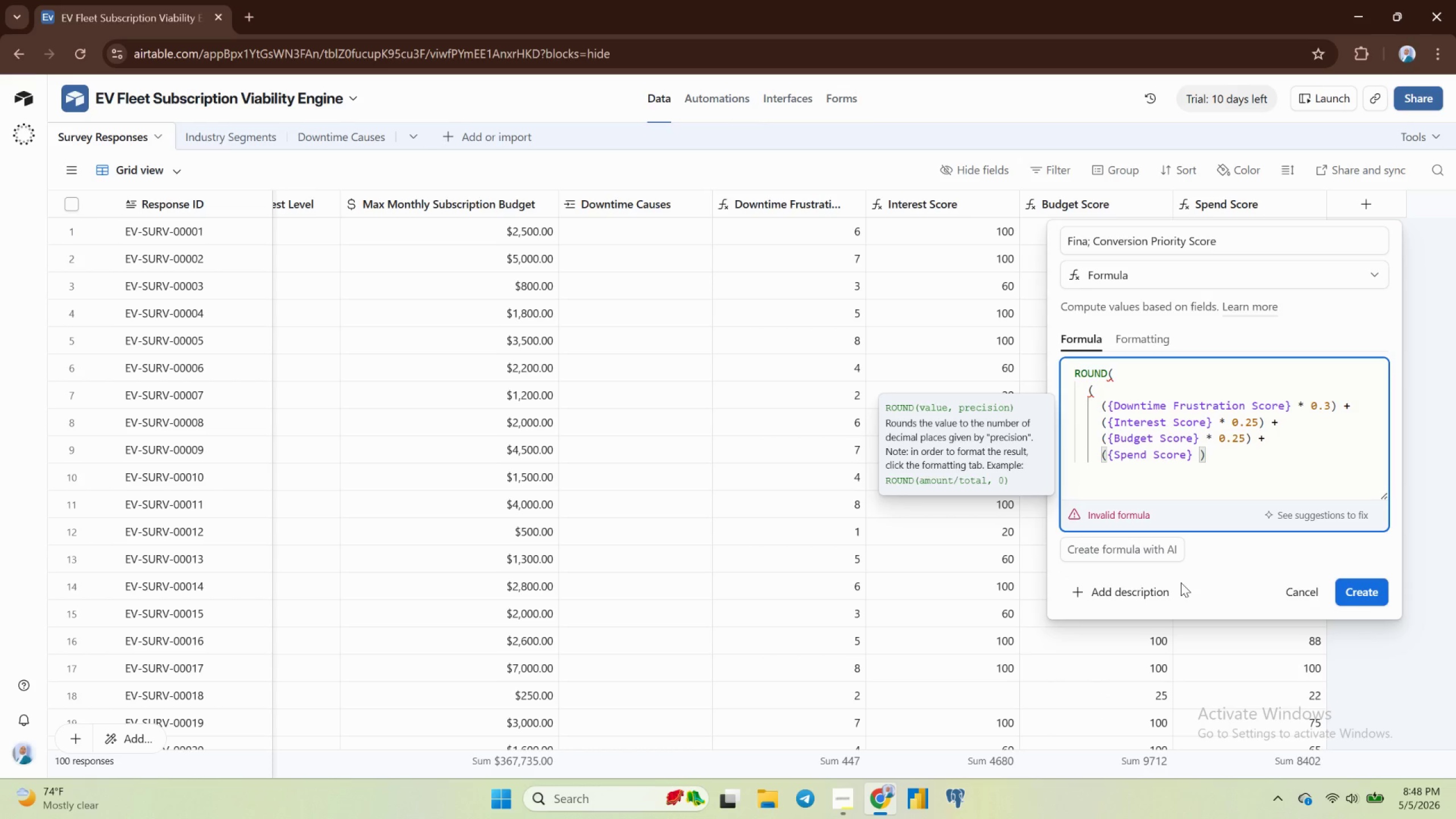 
key(Shift+8)
 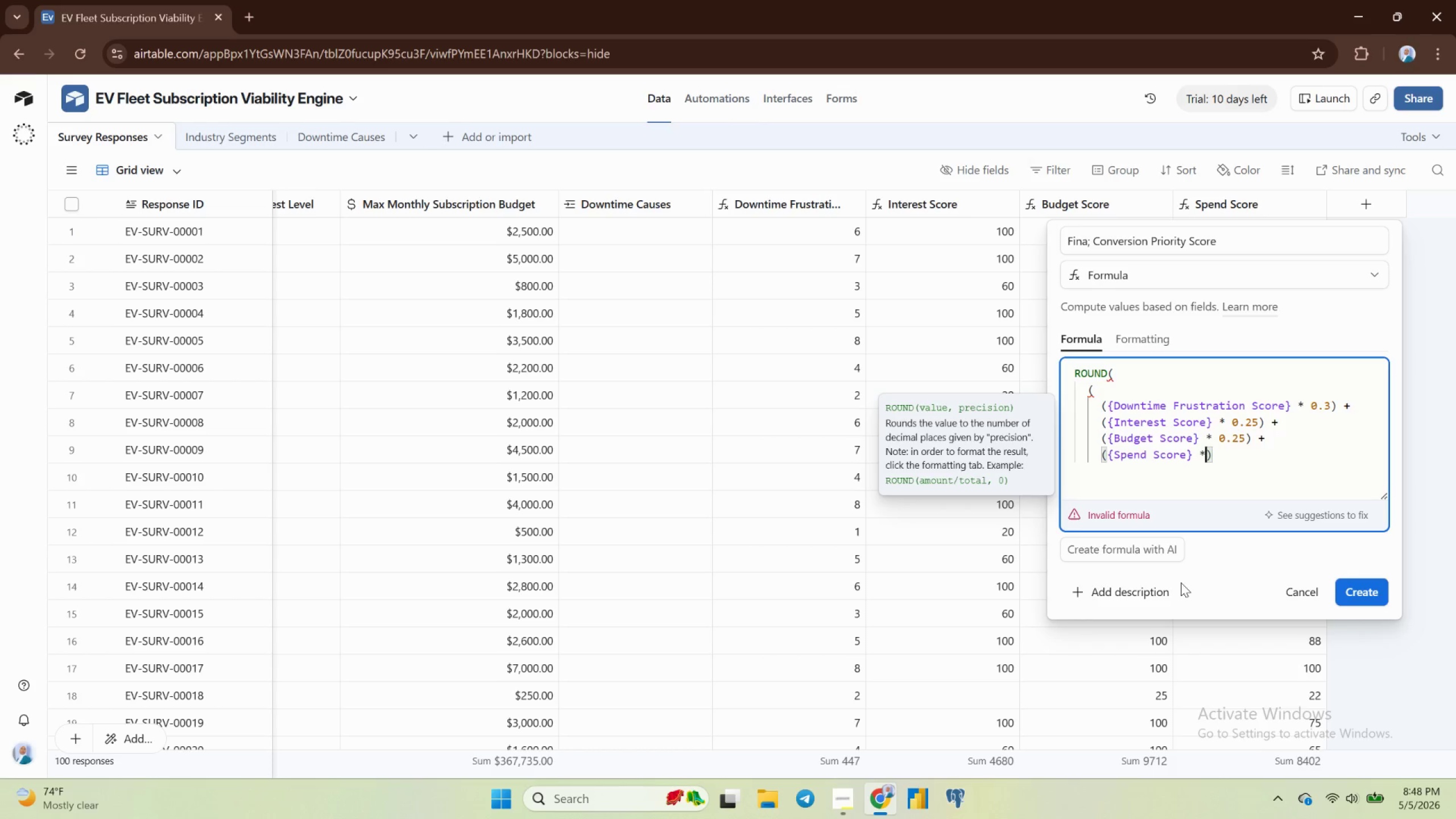 
key(Space)
 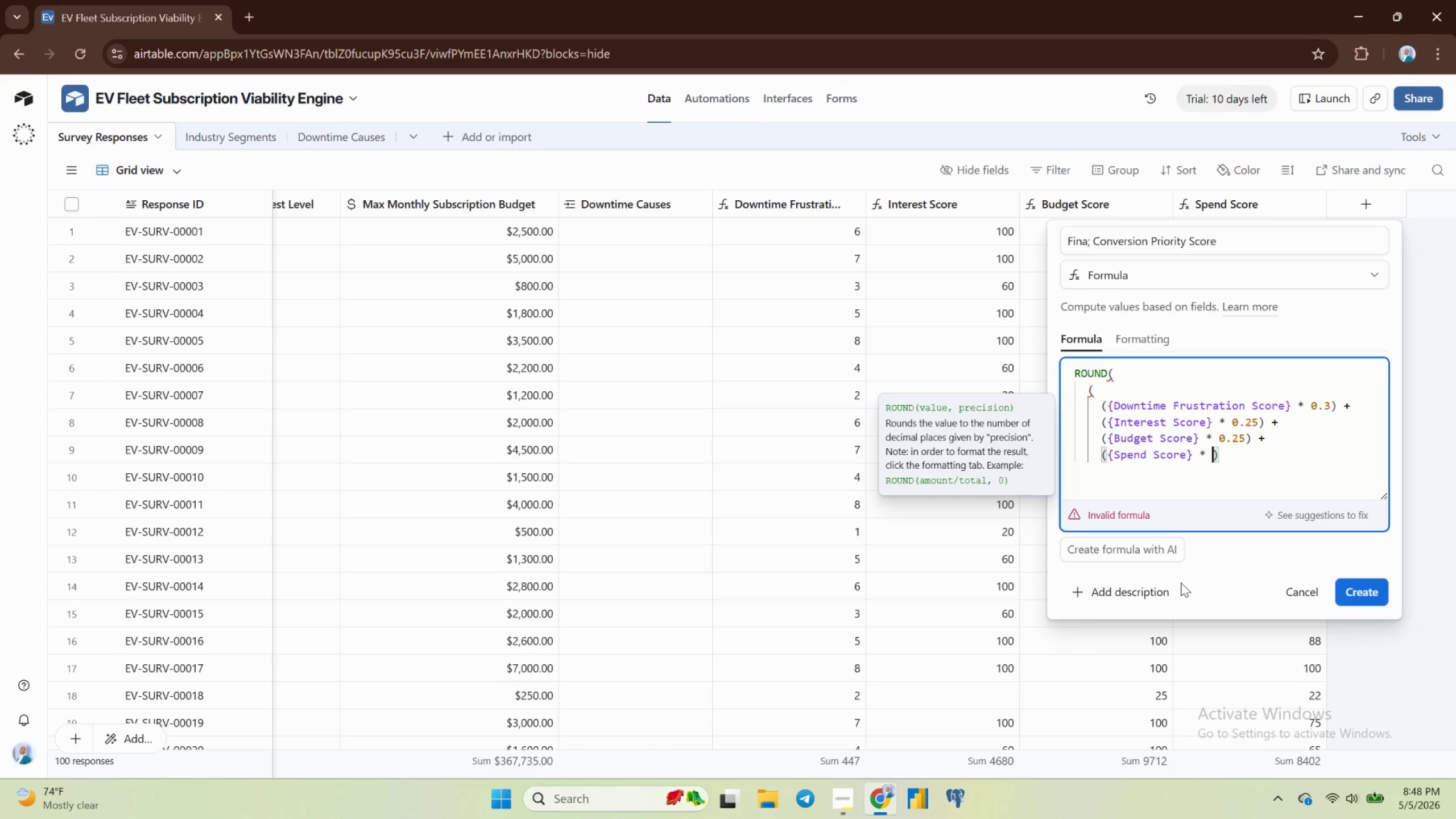 
key(0)
 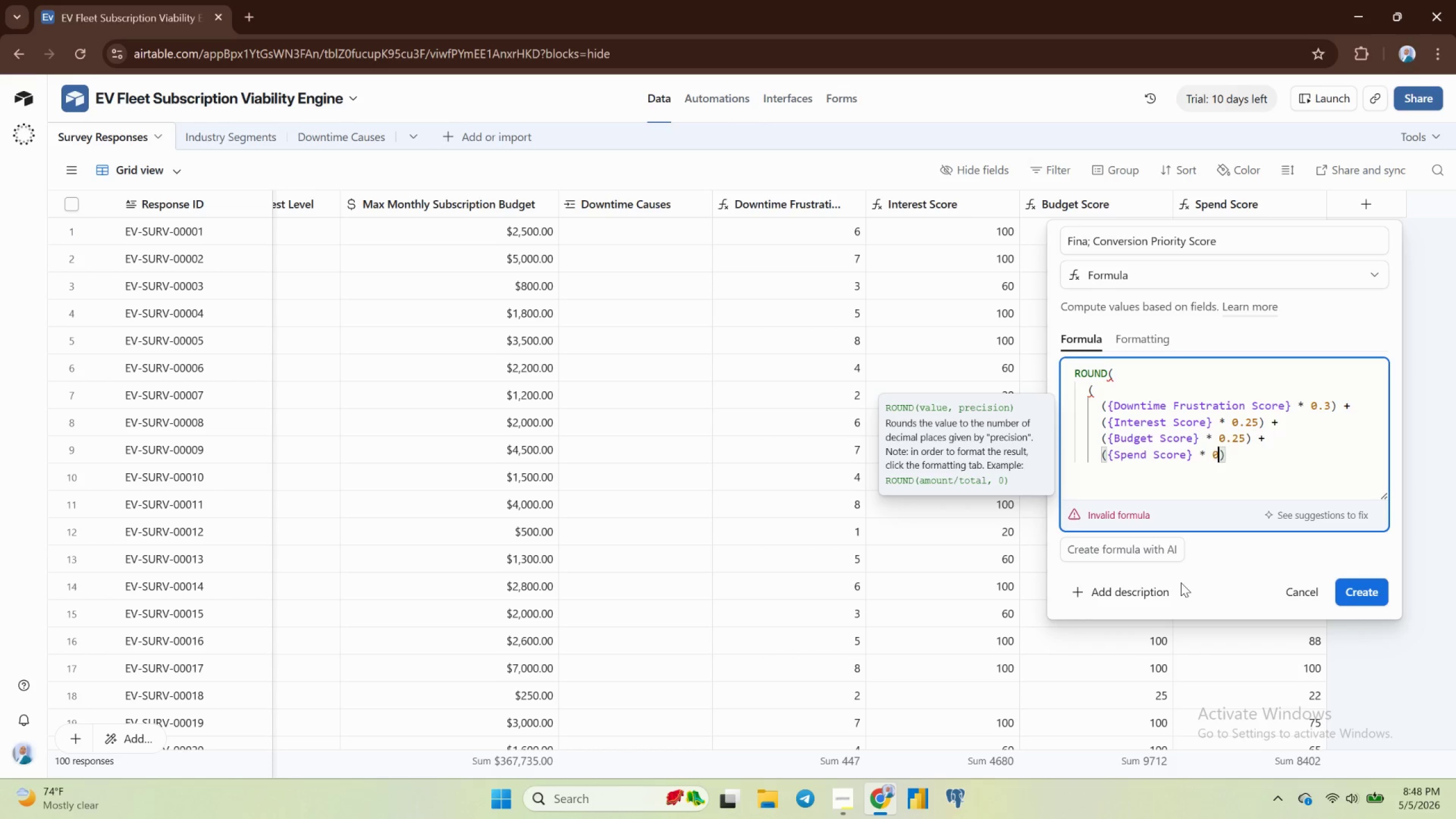 
key(Period)
 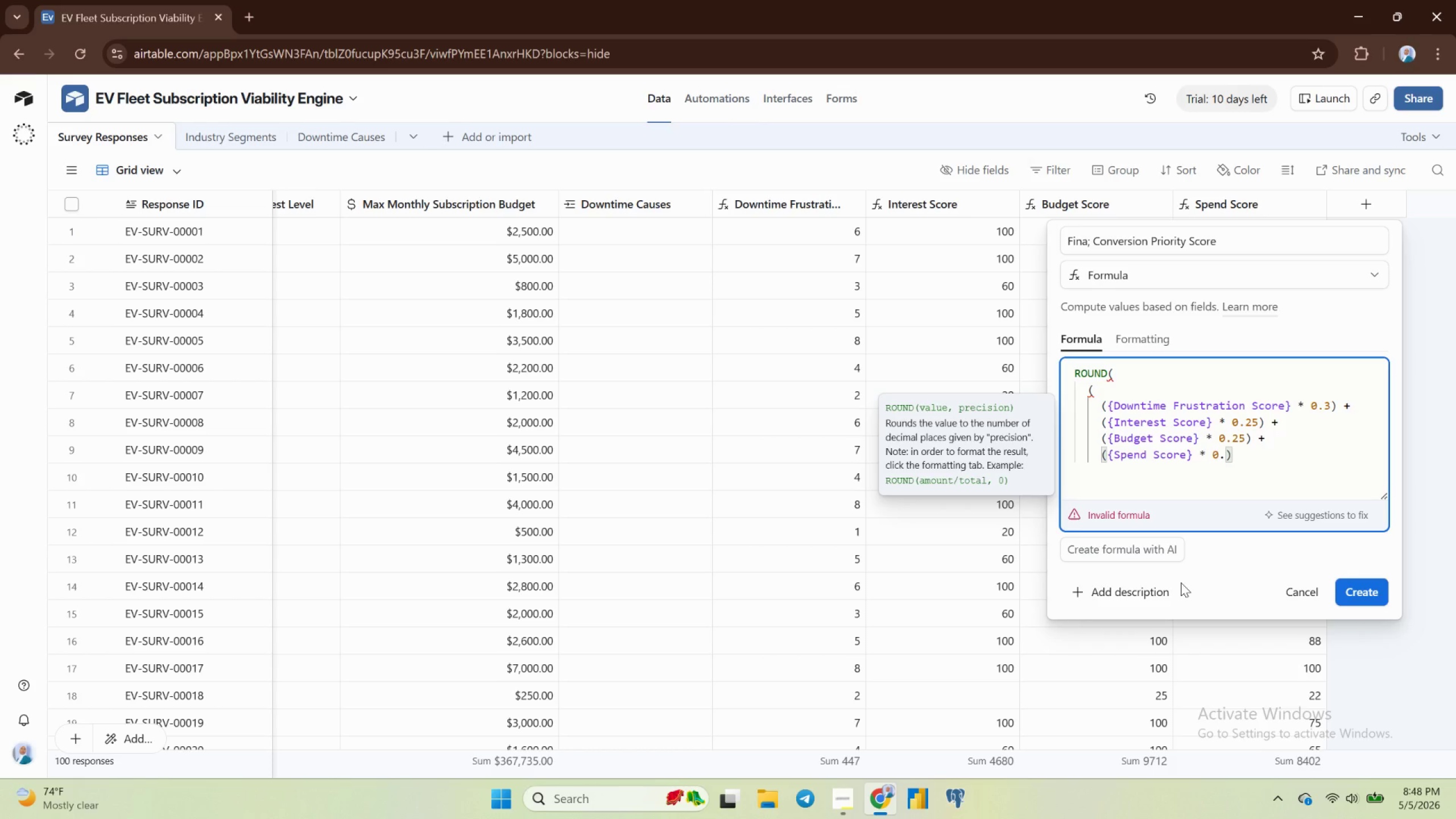 
key(2)
 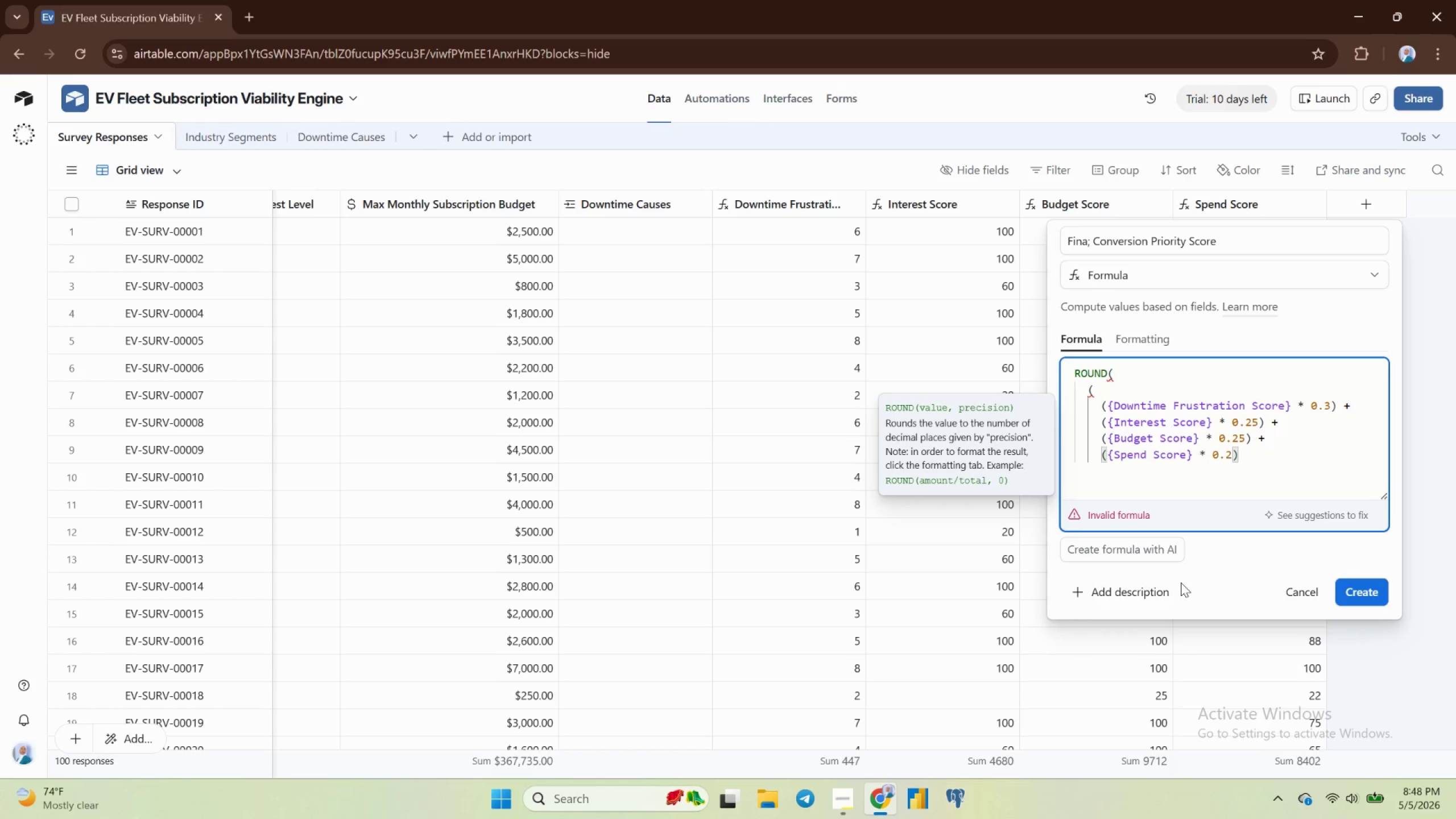 
key(ArrowRight)
 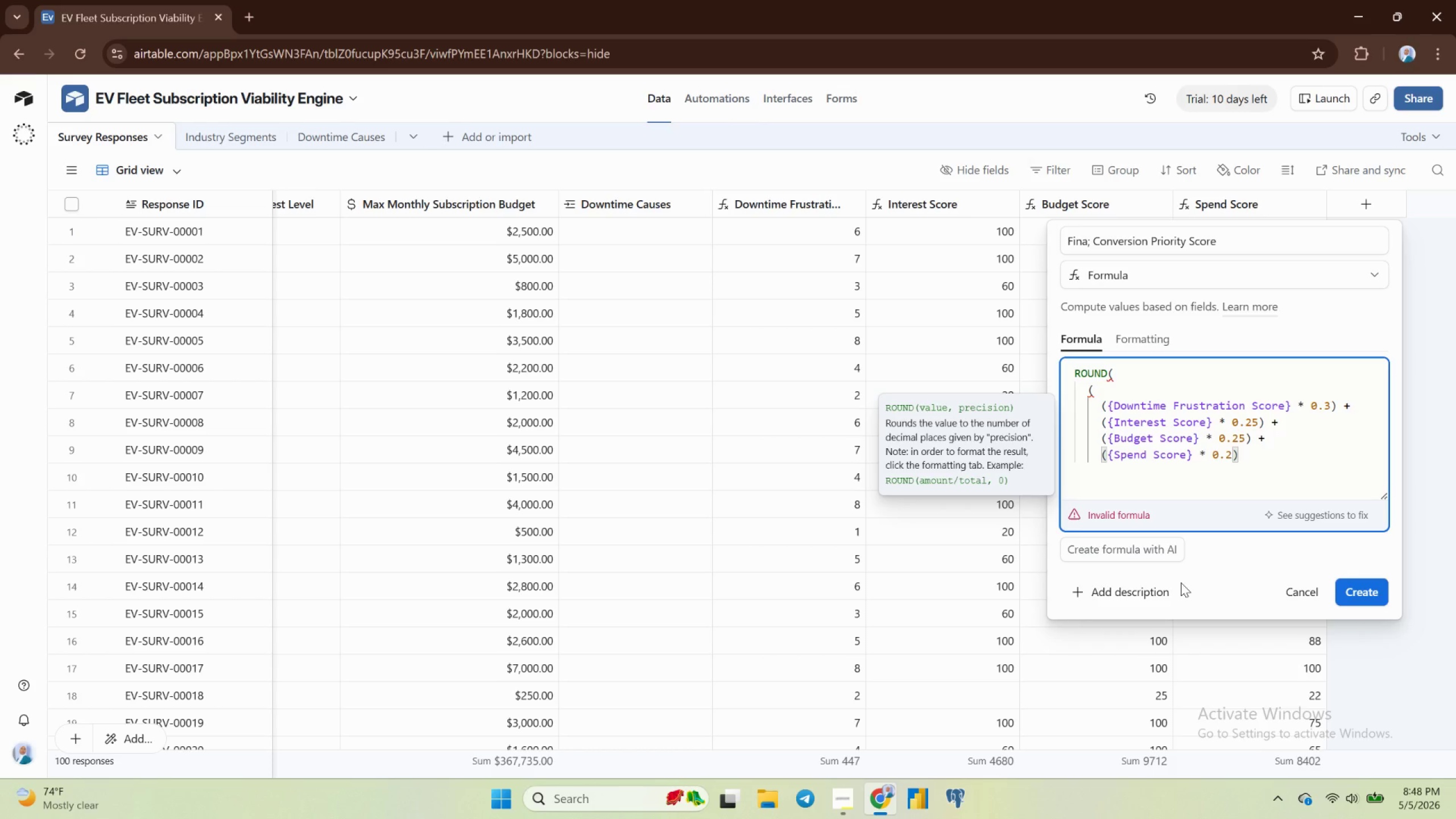 
key(Enter)
 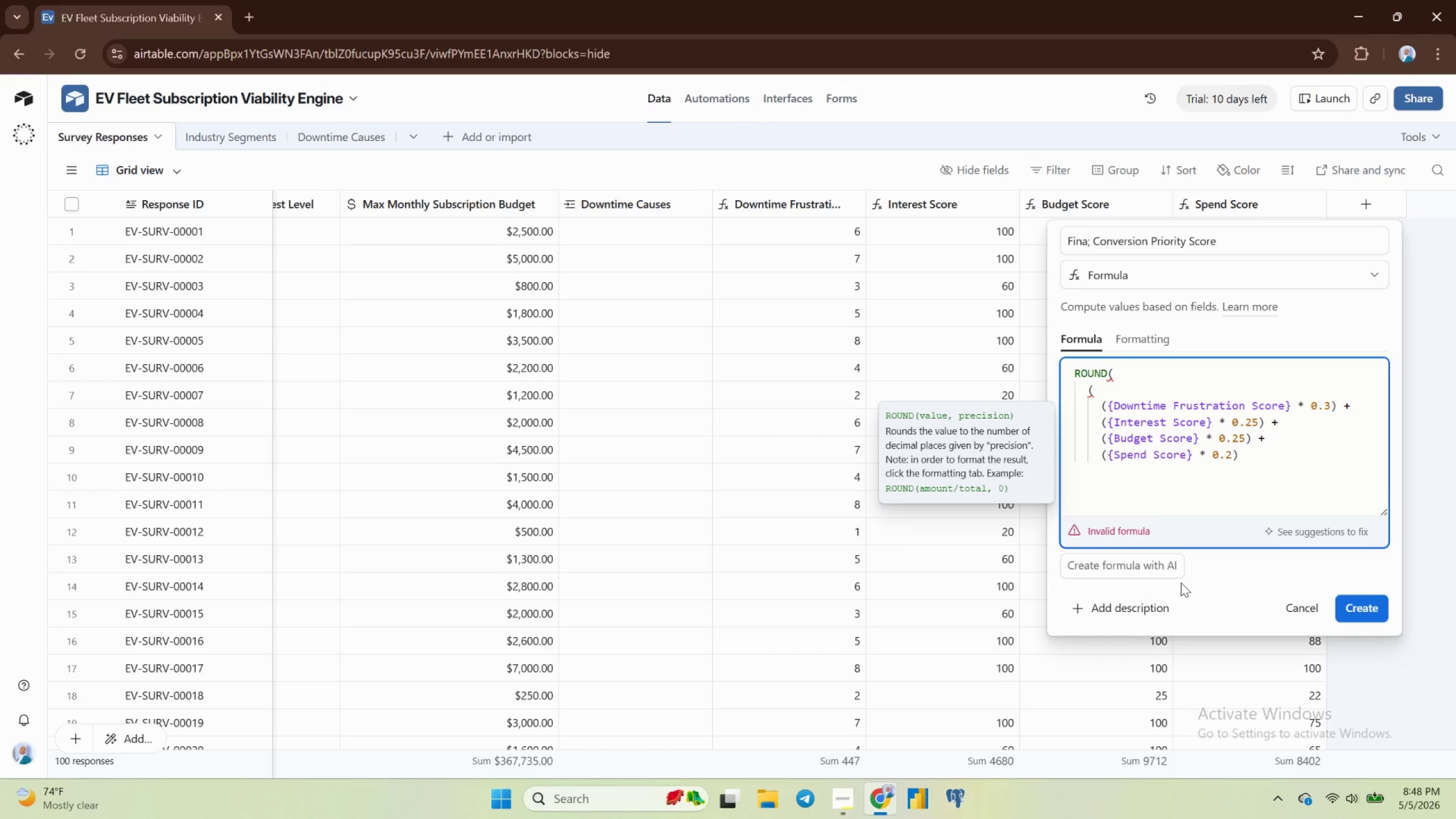 
key(Shift+0)
 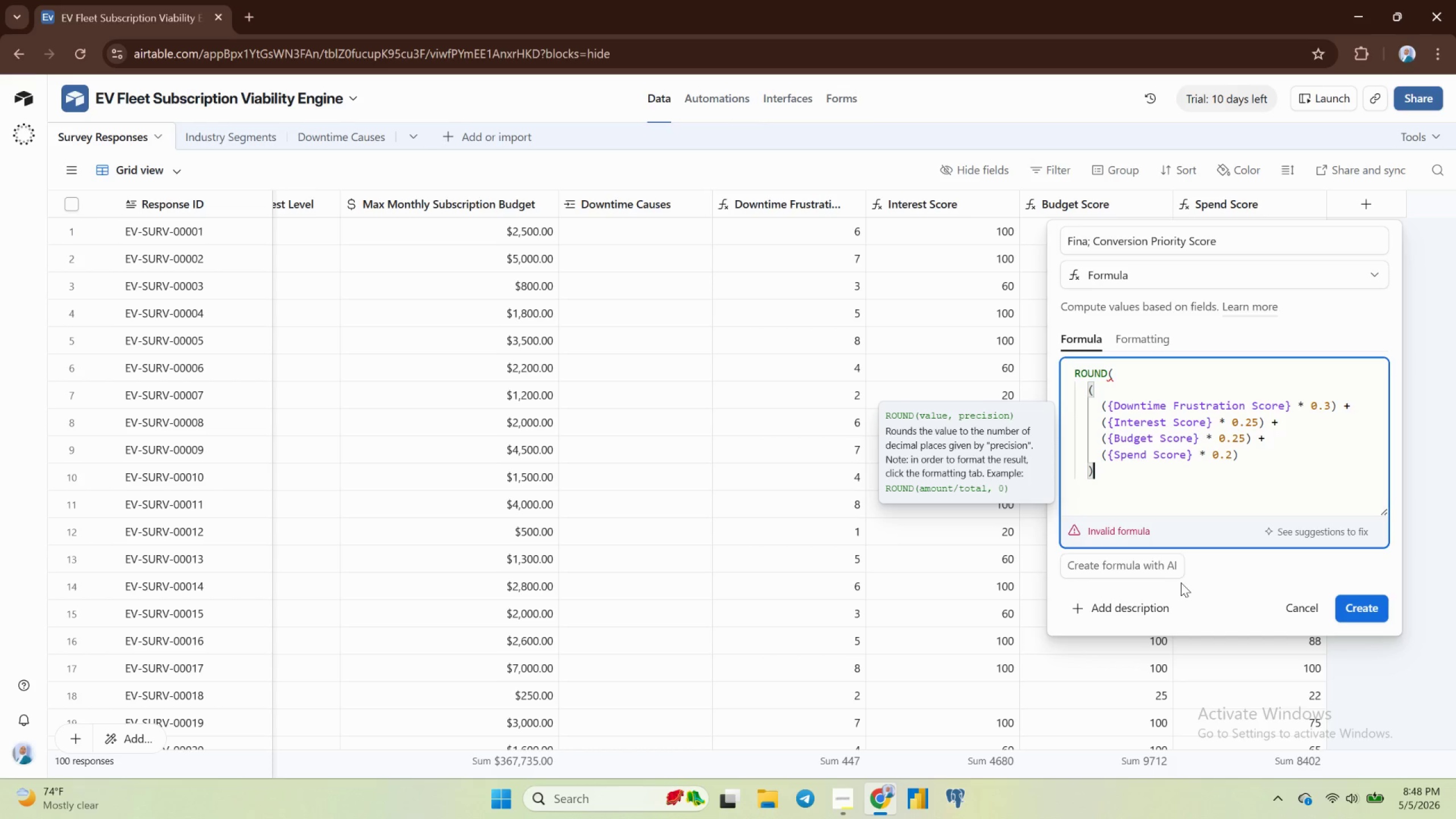 
key(Comma)
 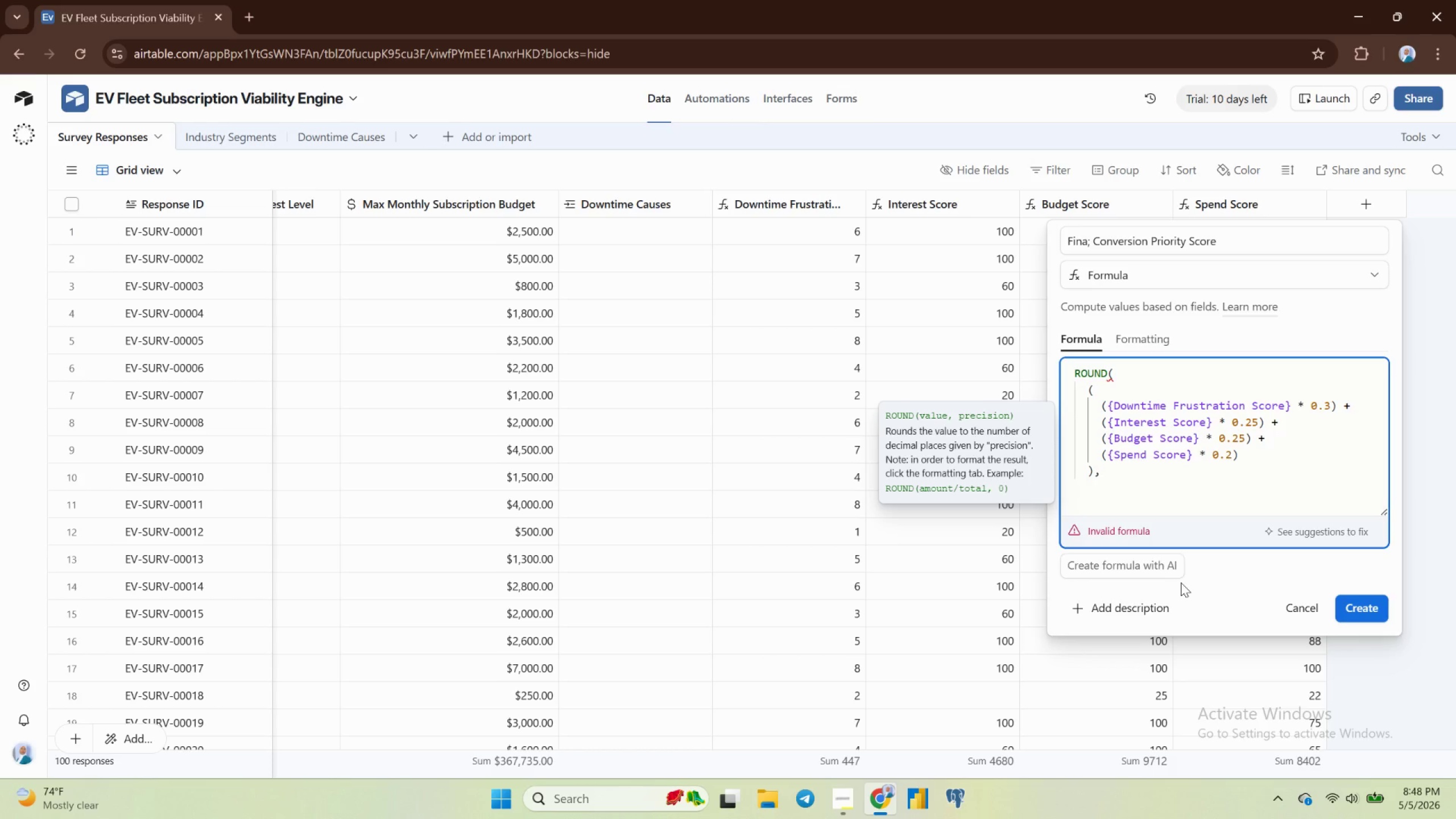 
key(Enter)
 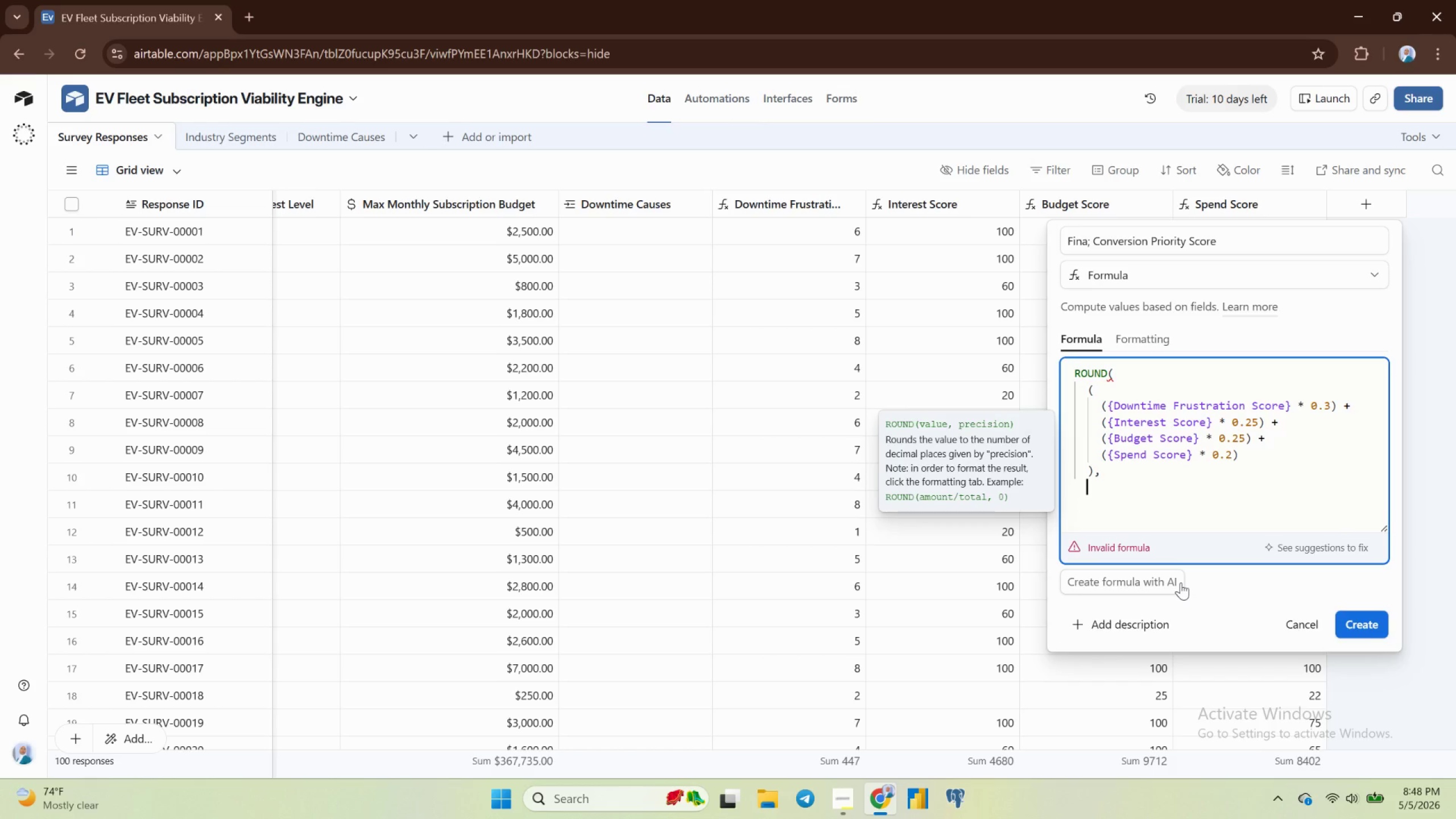 
type(0))
 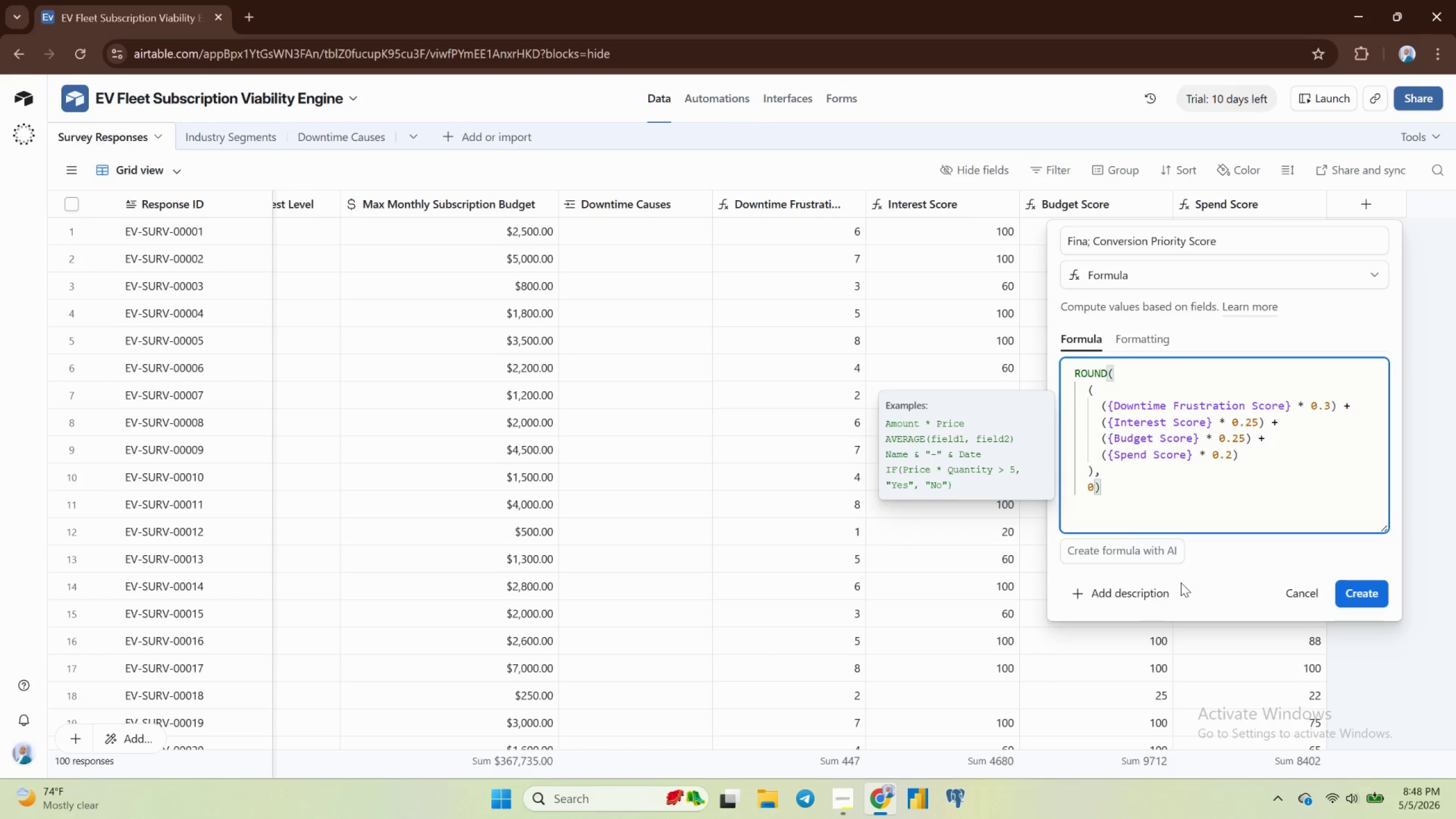 
wait(7.55)
 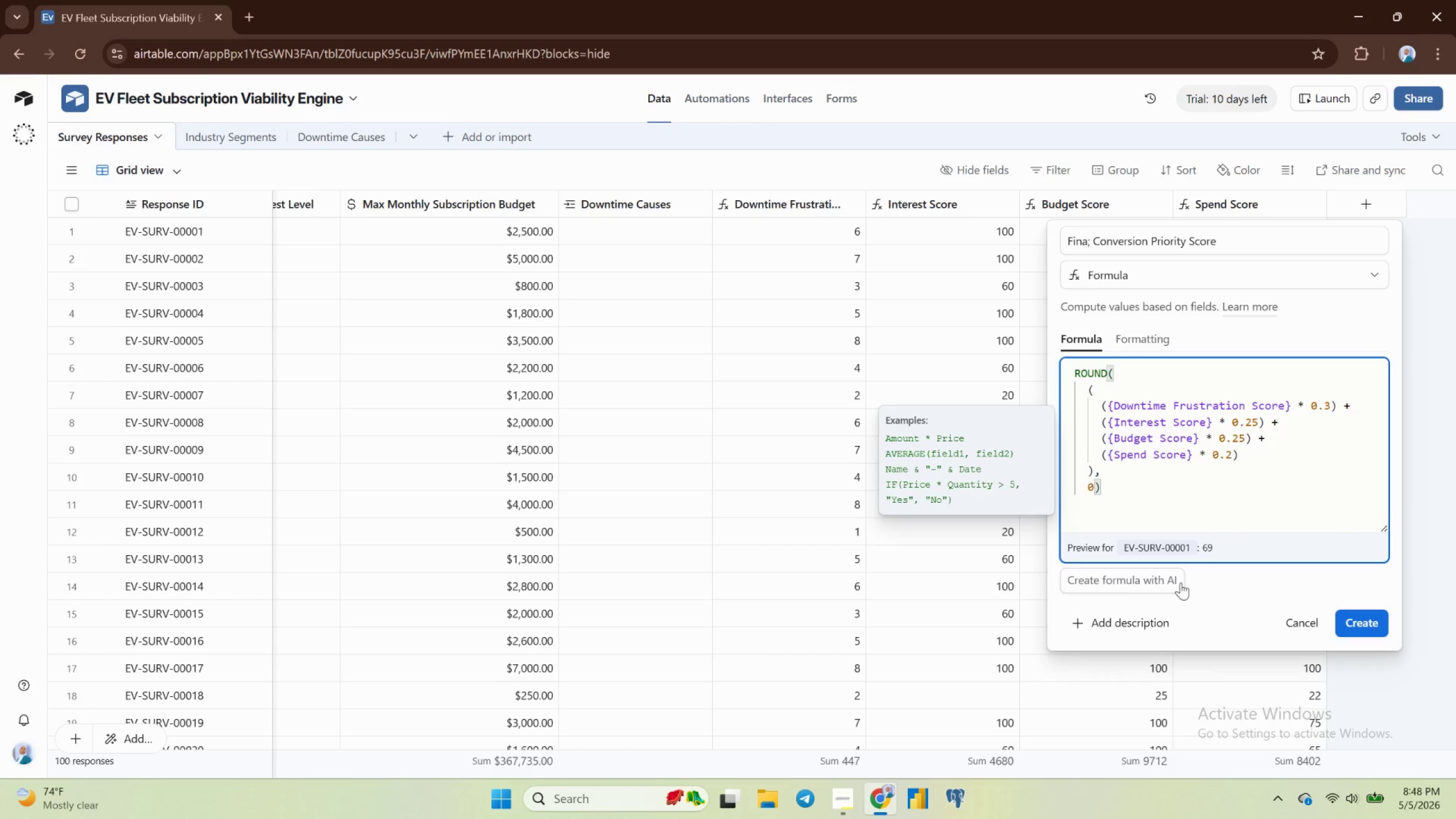 
left_click([1360, 626])
 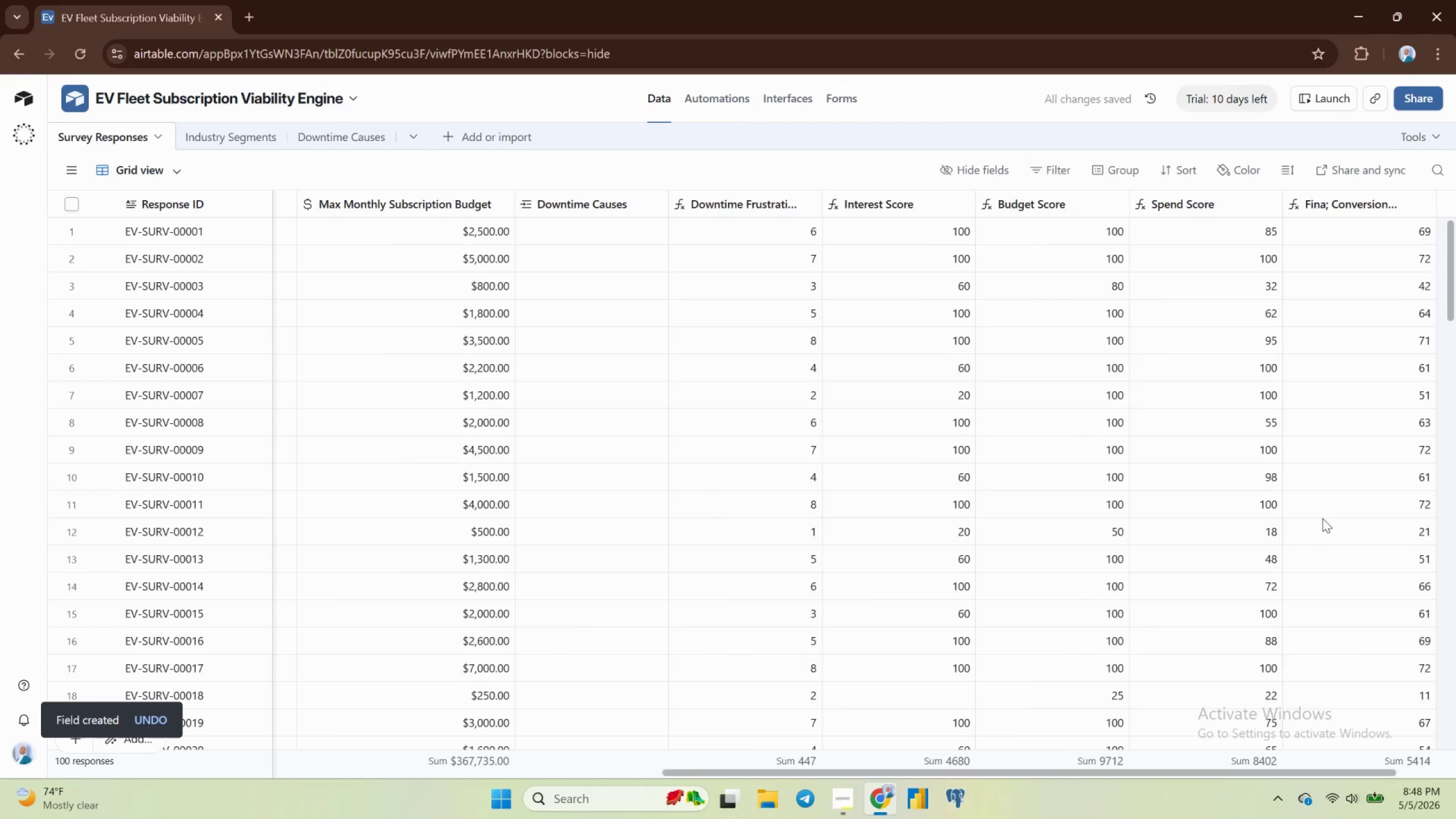 
left_click([1214, 198])
 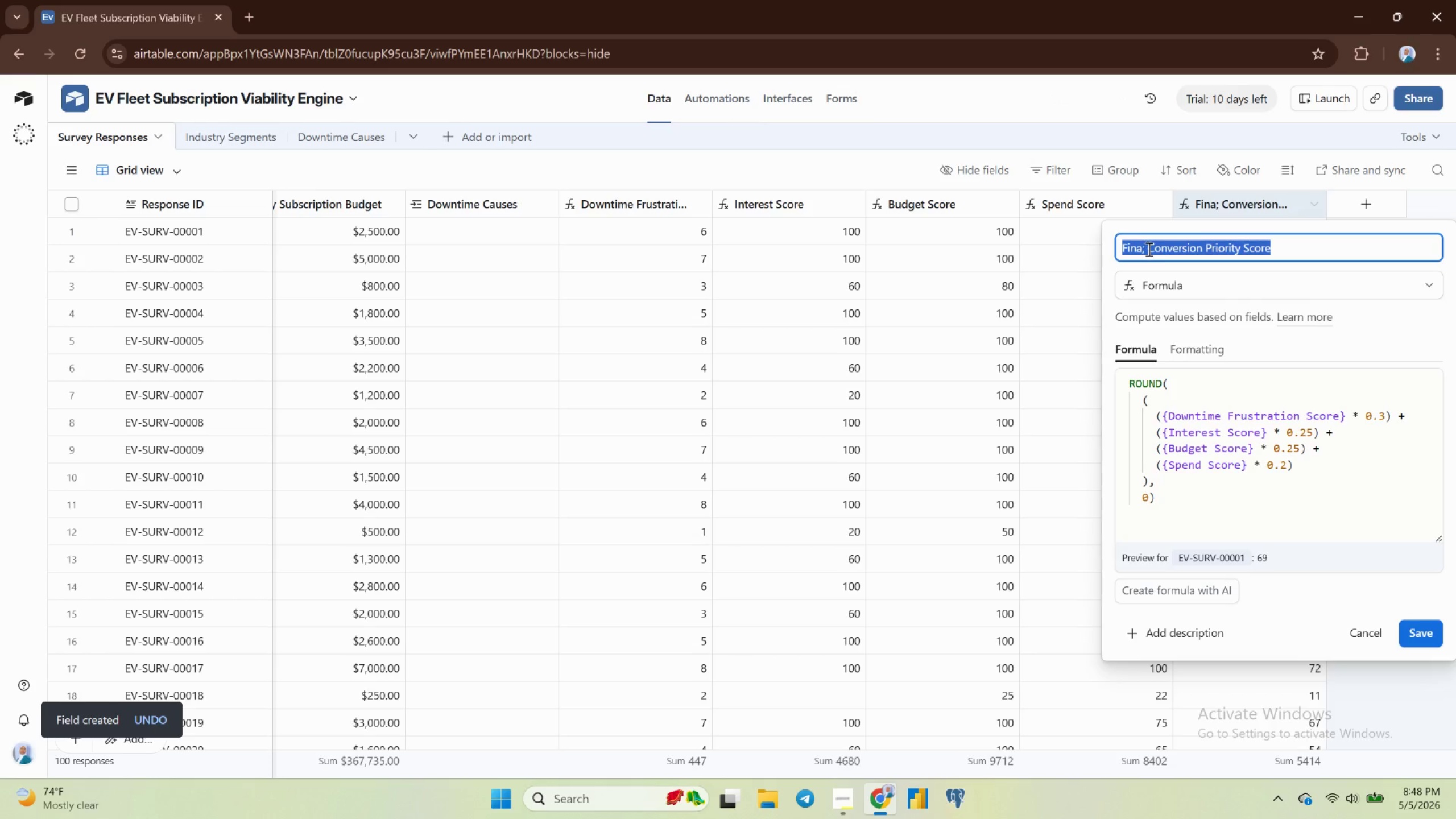 
left_click([1148, 249])
 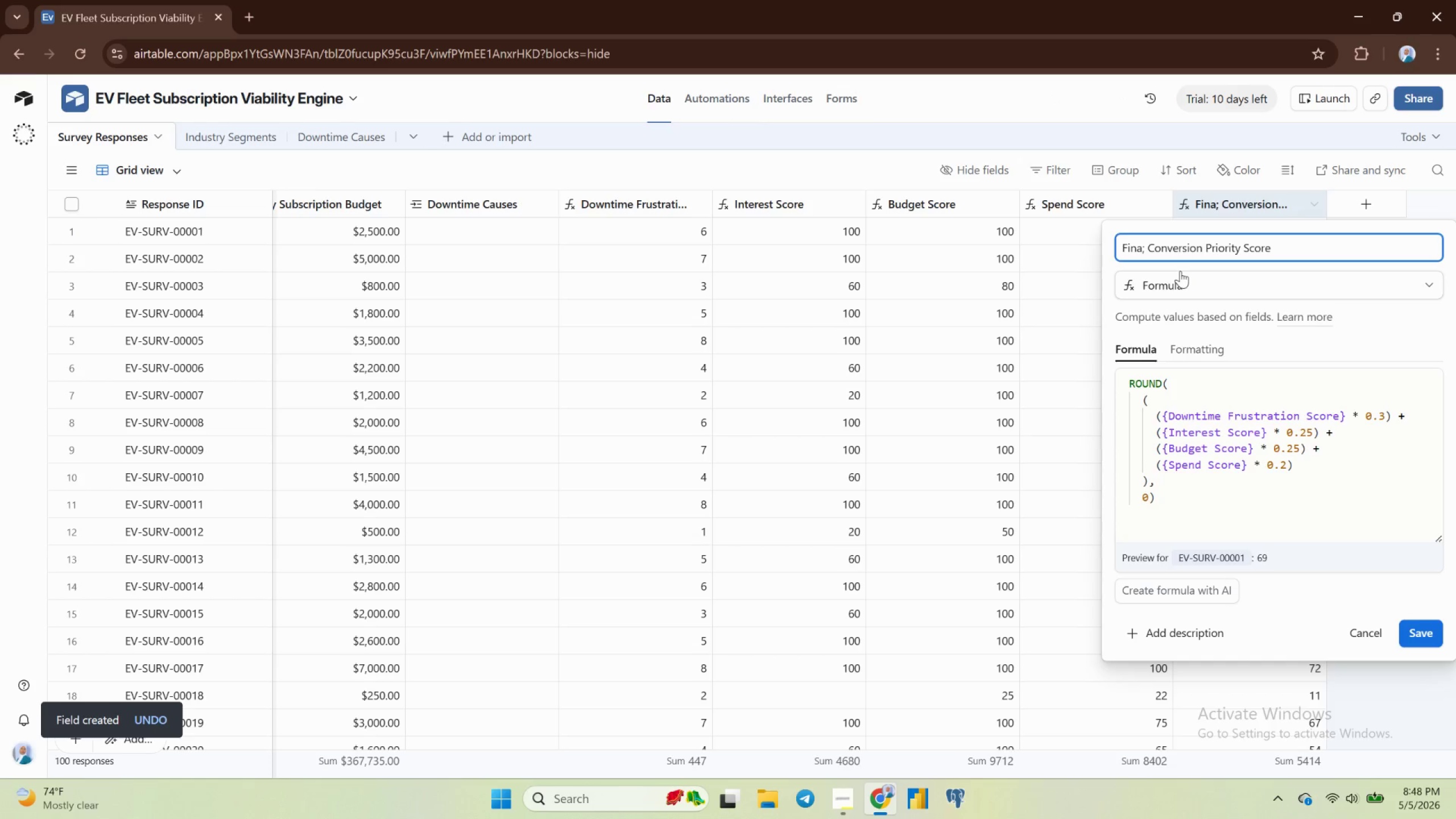 
key(ArrowLeft)
 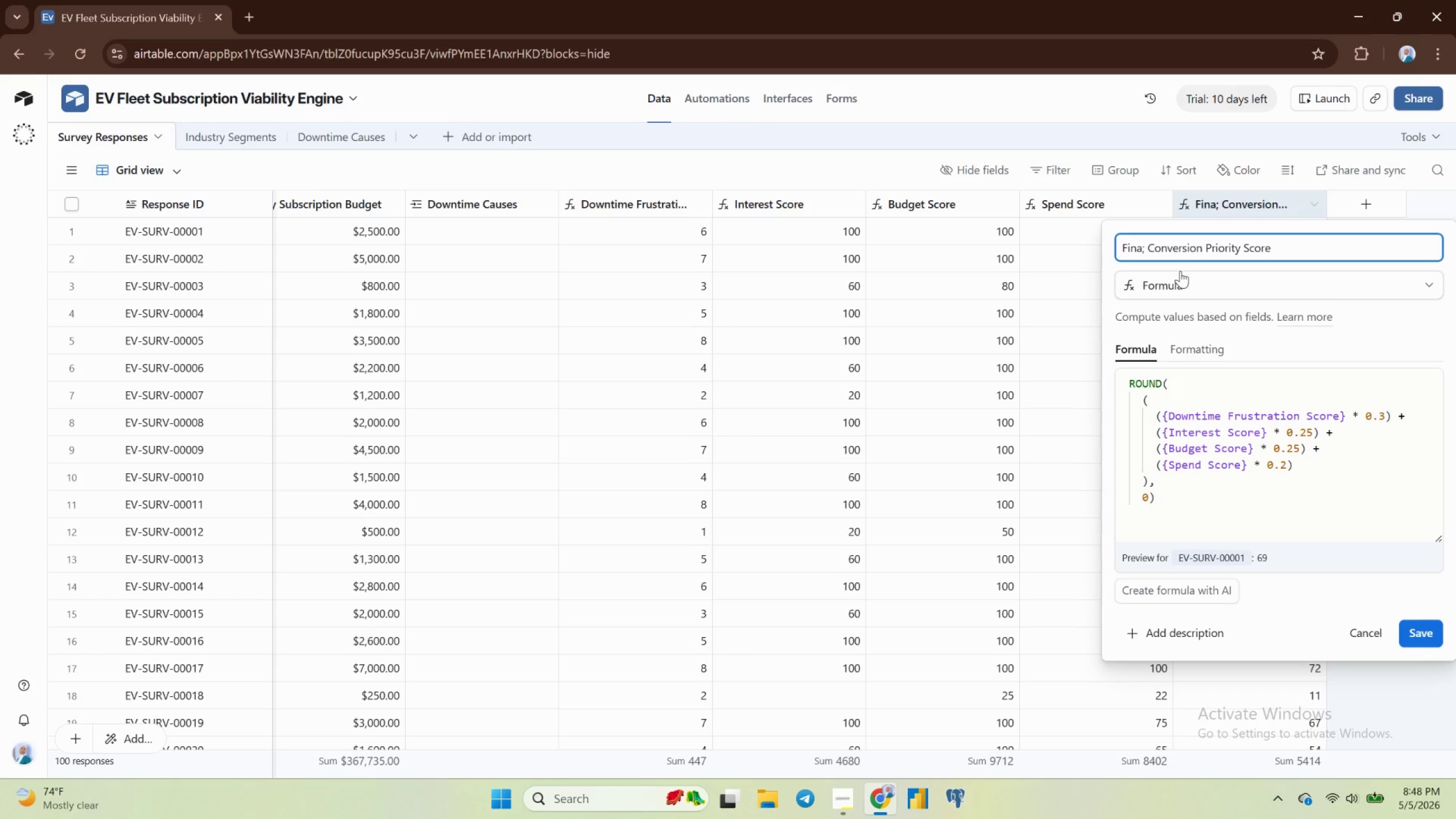 
key(Backspace)
 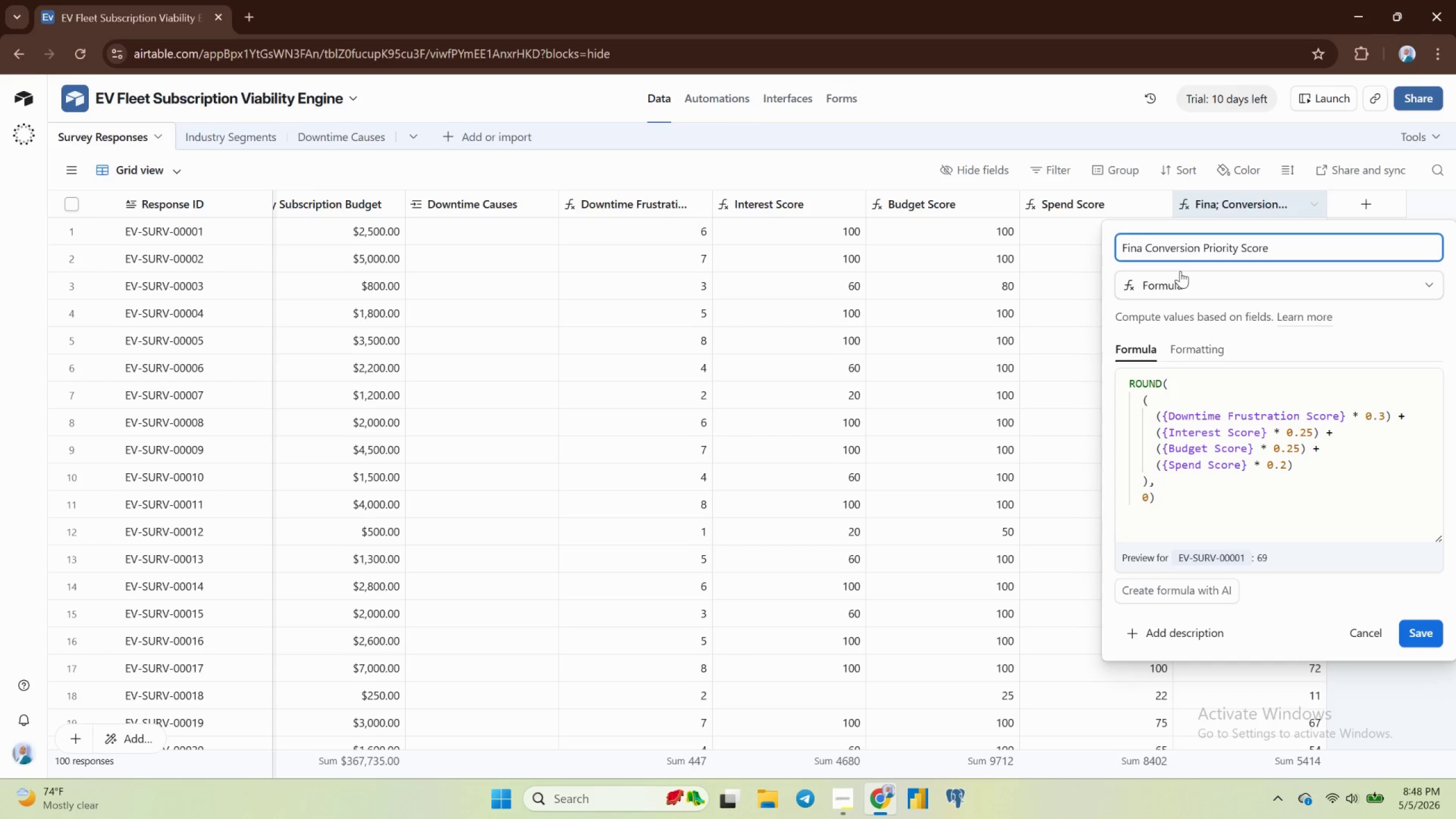 
key(L)
 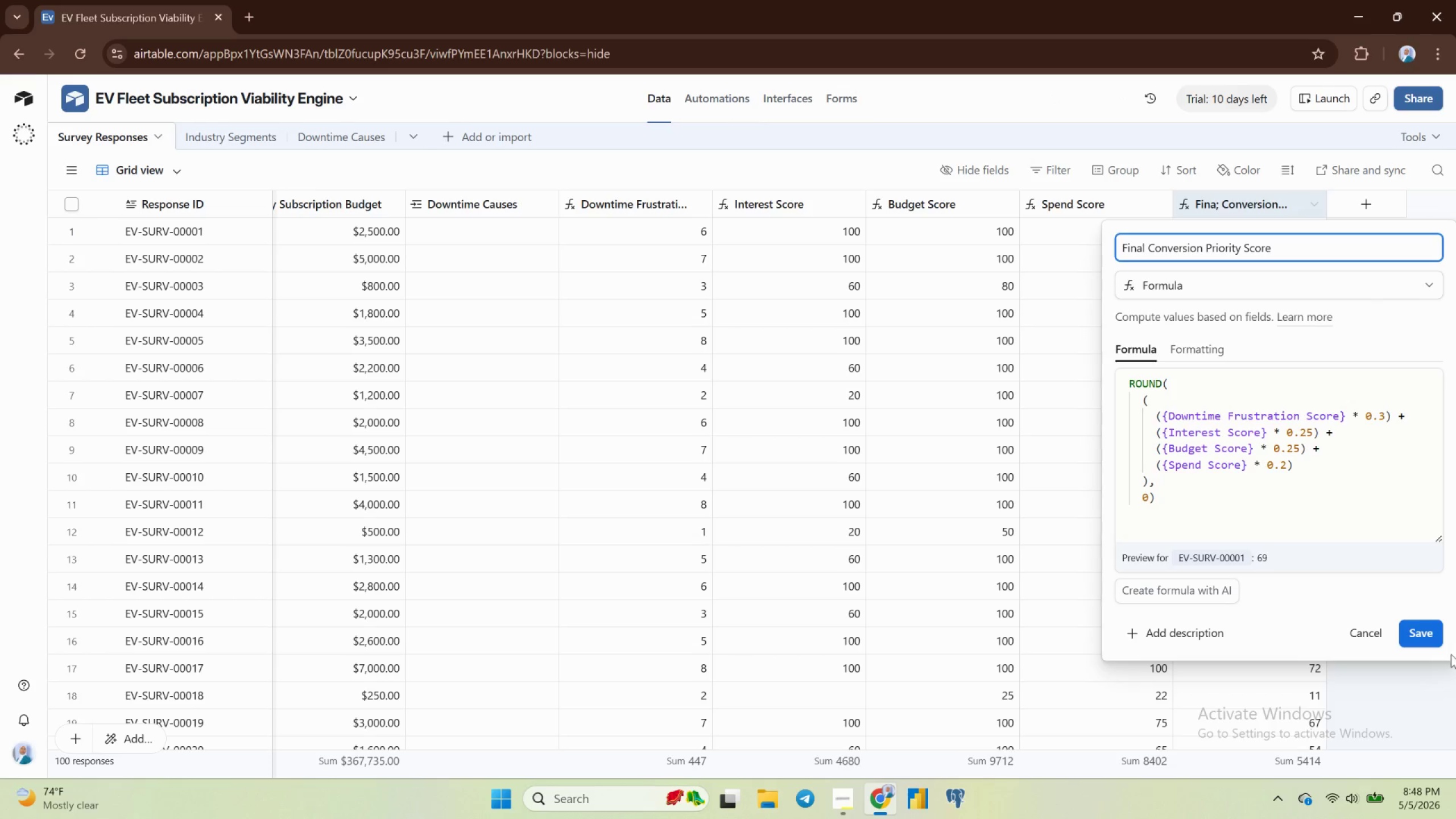 
left_click([1432, 631])
 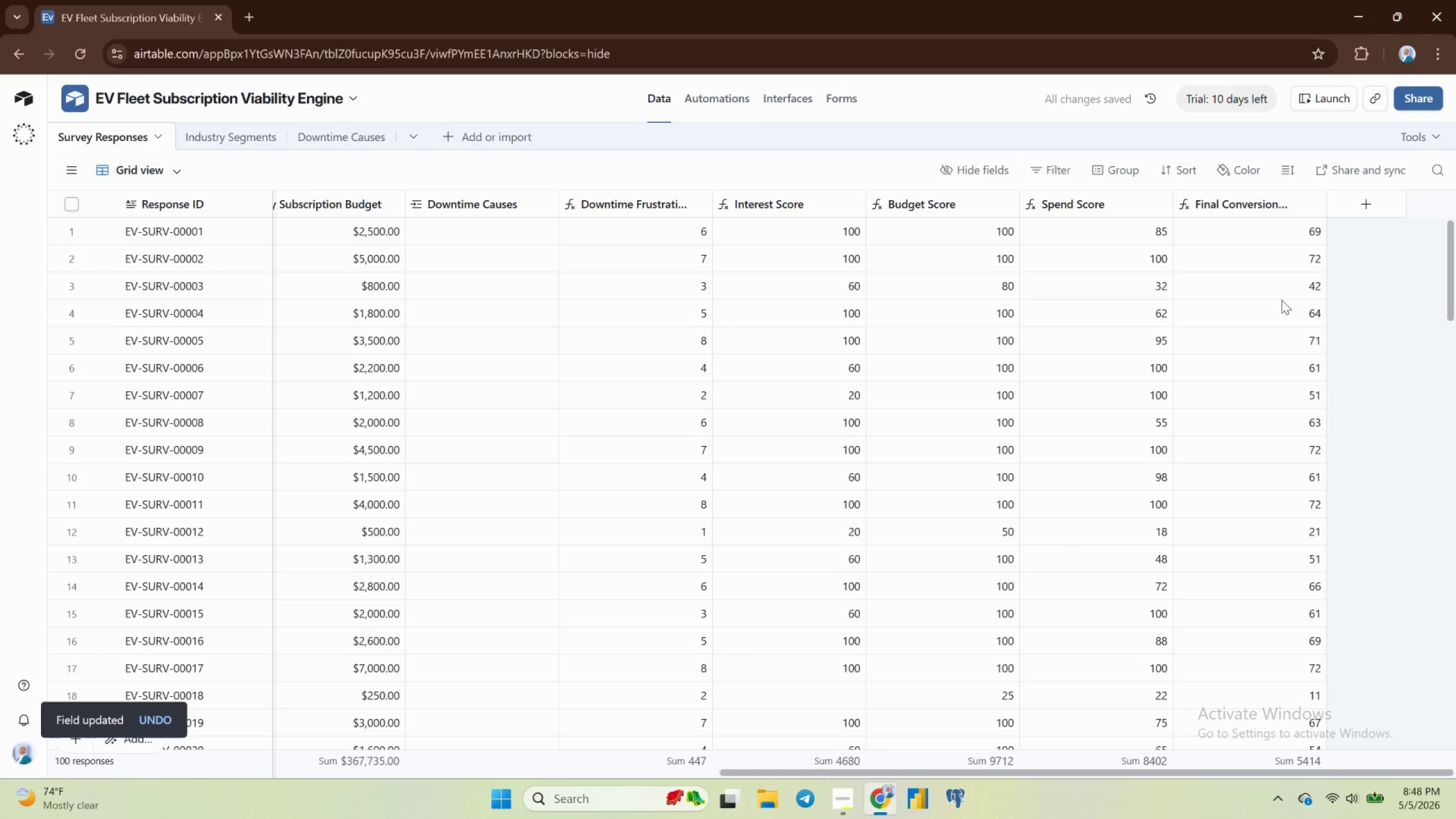 
wait(6.03)
 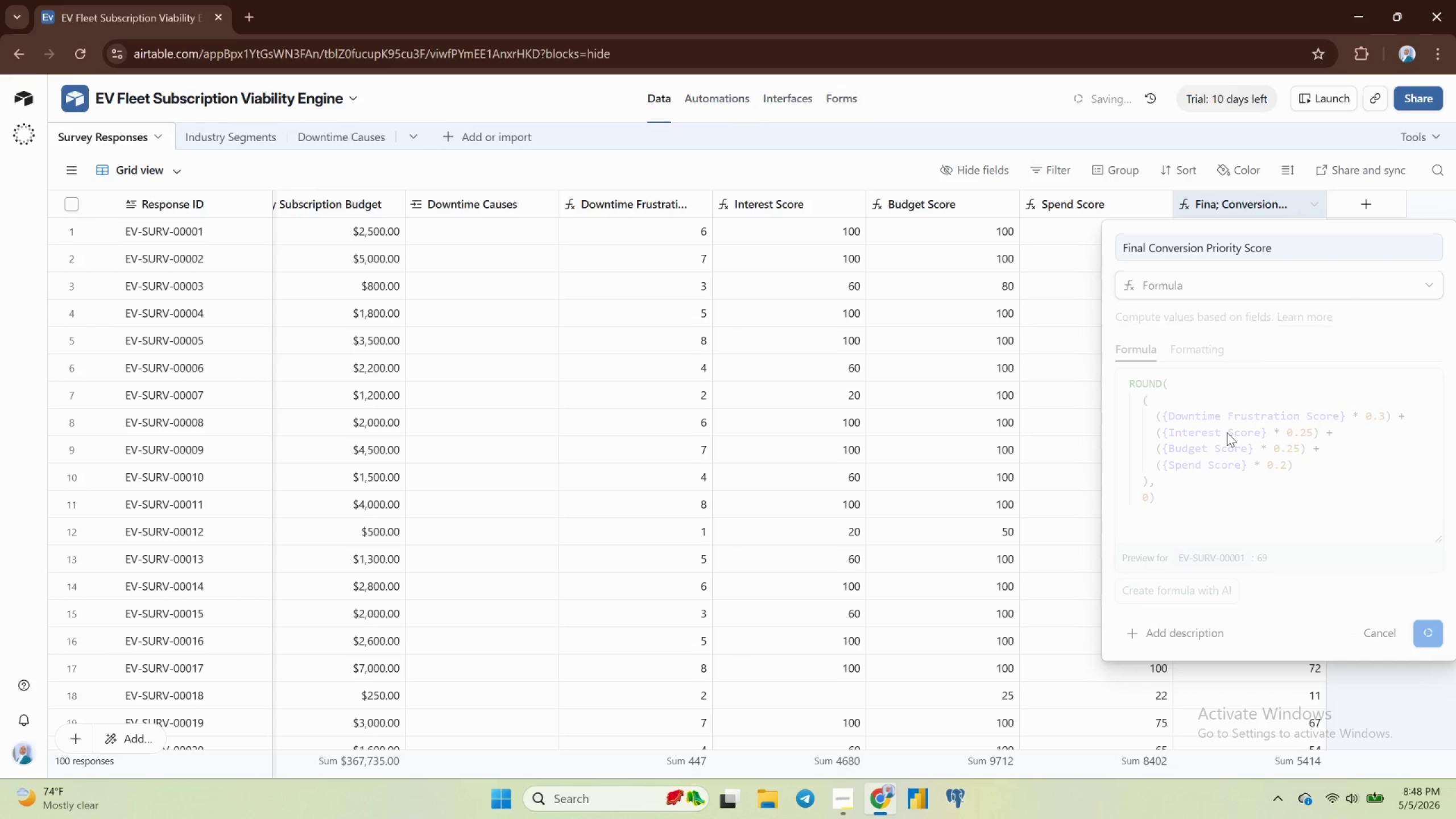 
left_click_drag(start_coordinate=[1325, 204], to_coordinate=[1391, 221])
 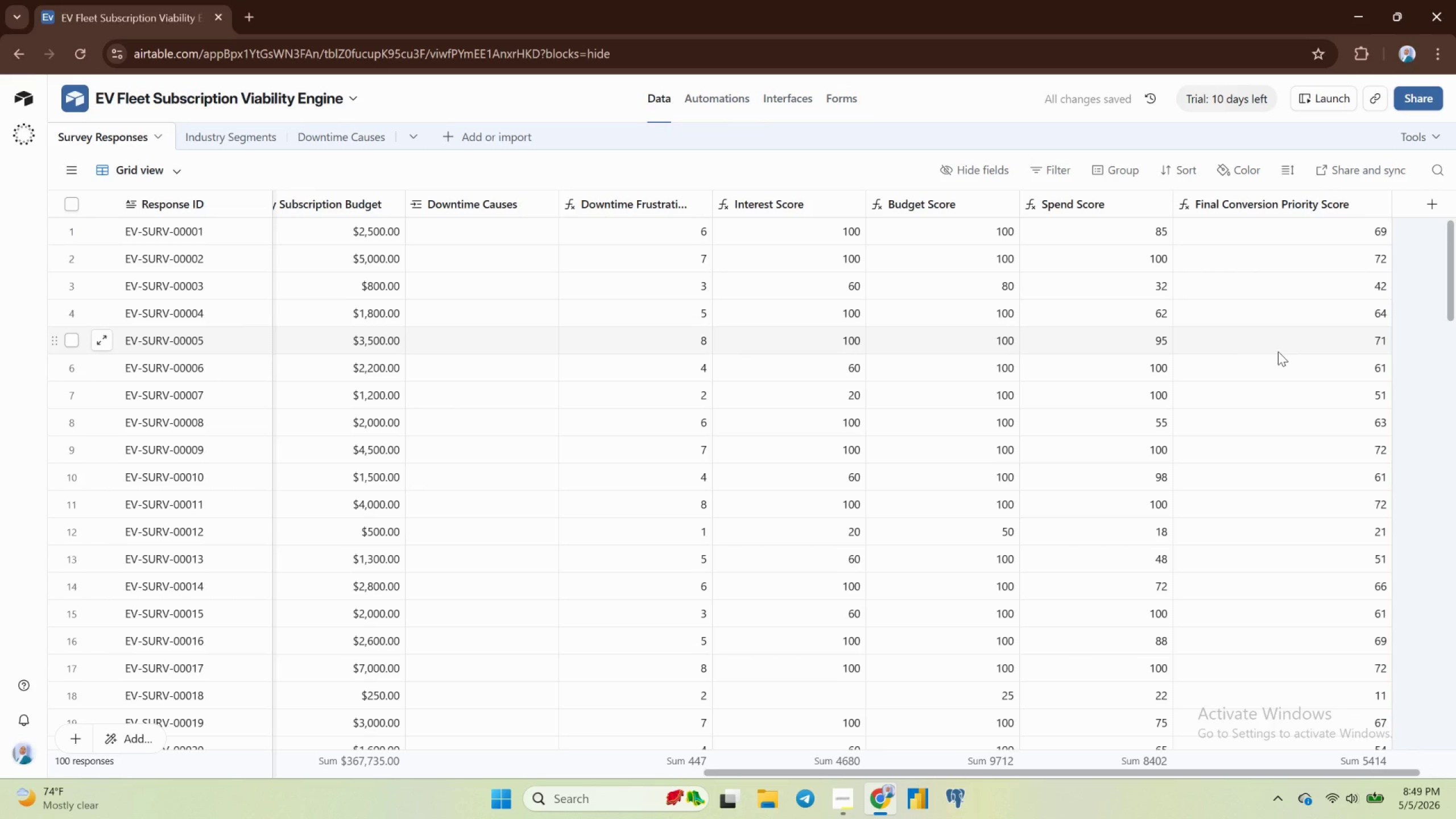 
wait(6.98)
 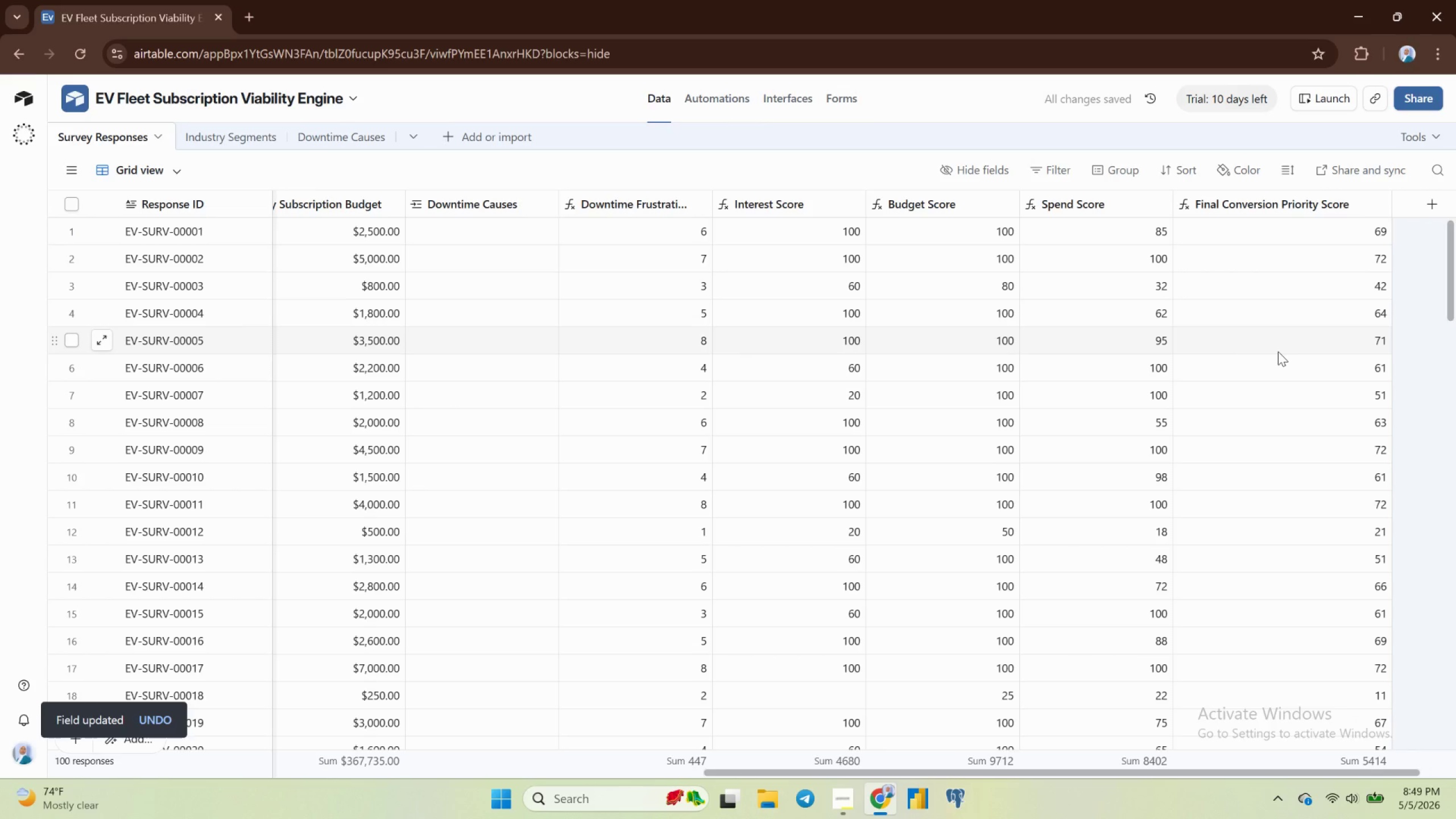 
left_click([1370, 195])
 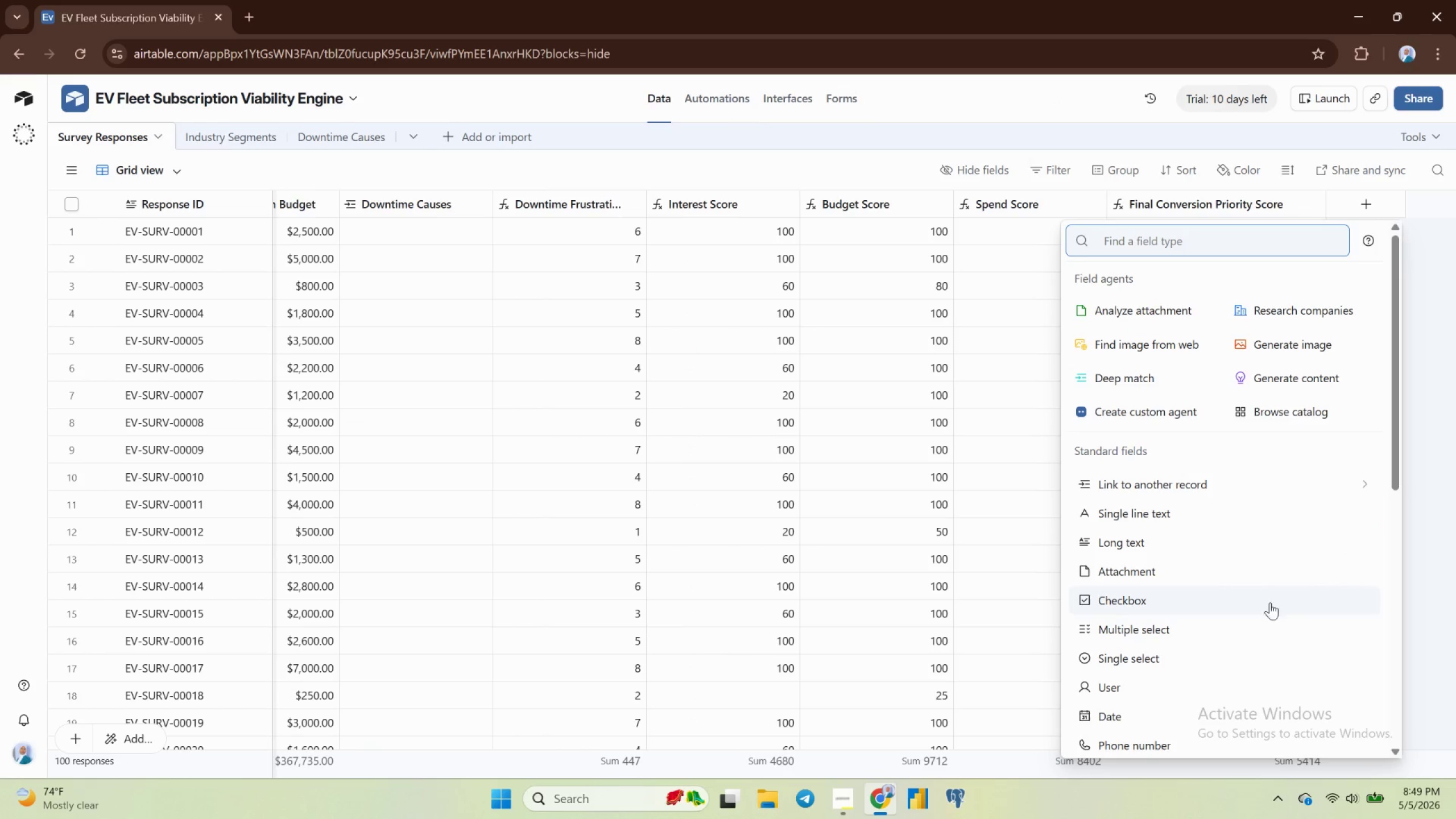 
scroll: coordinate [1203, 641], scroll_direction: down, amount: 4.0
 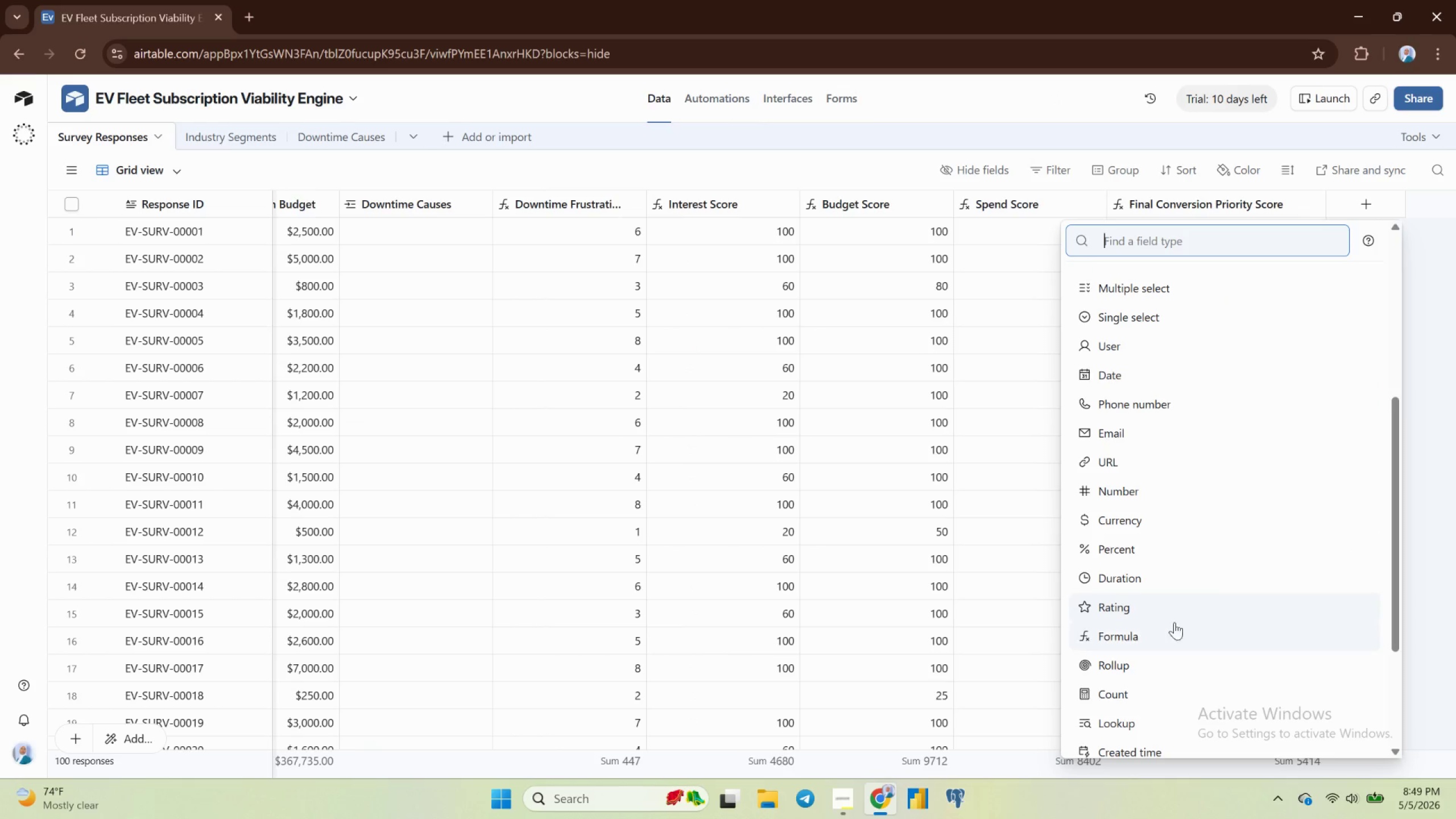 
left_click([1170, 630])
 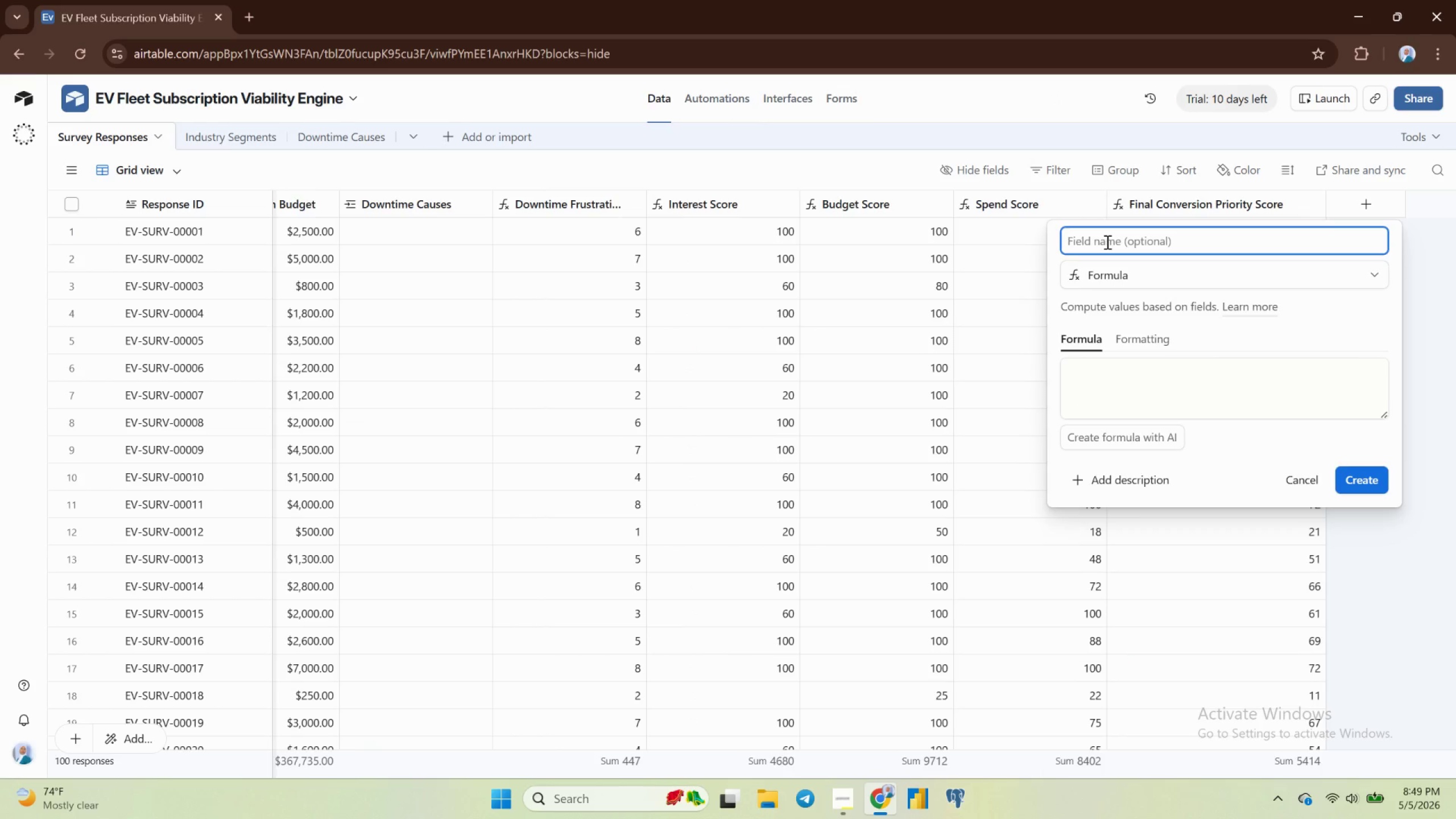 
type(Priority Catagory)
 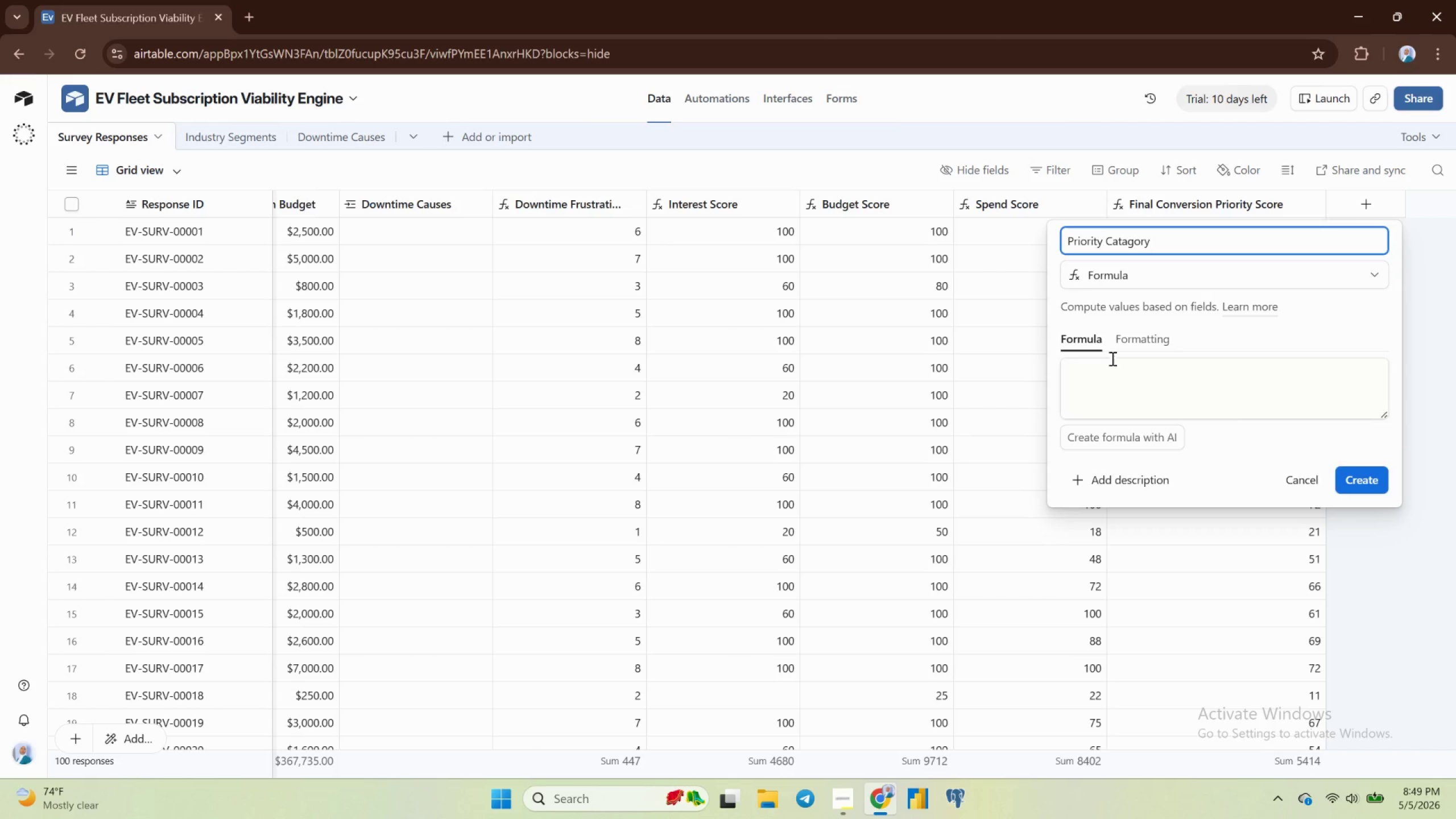 
left_click([1068, 367])
 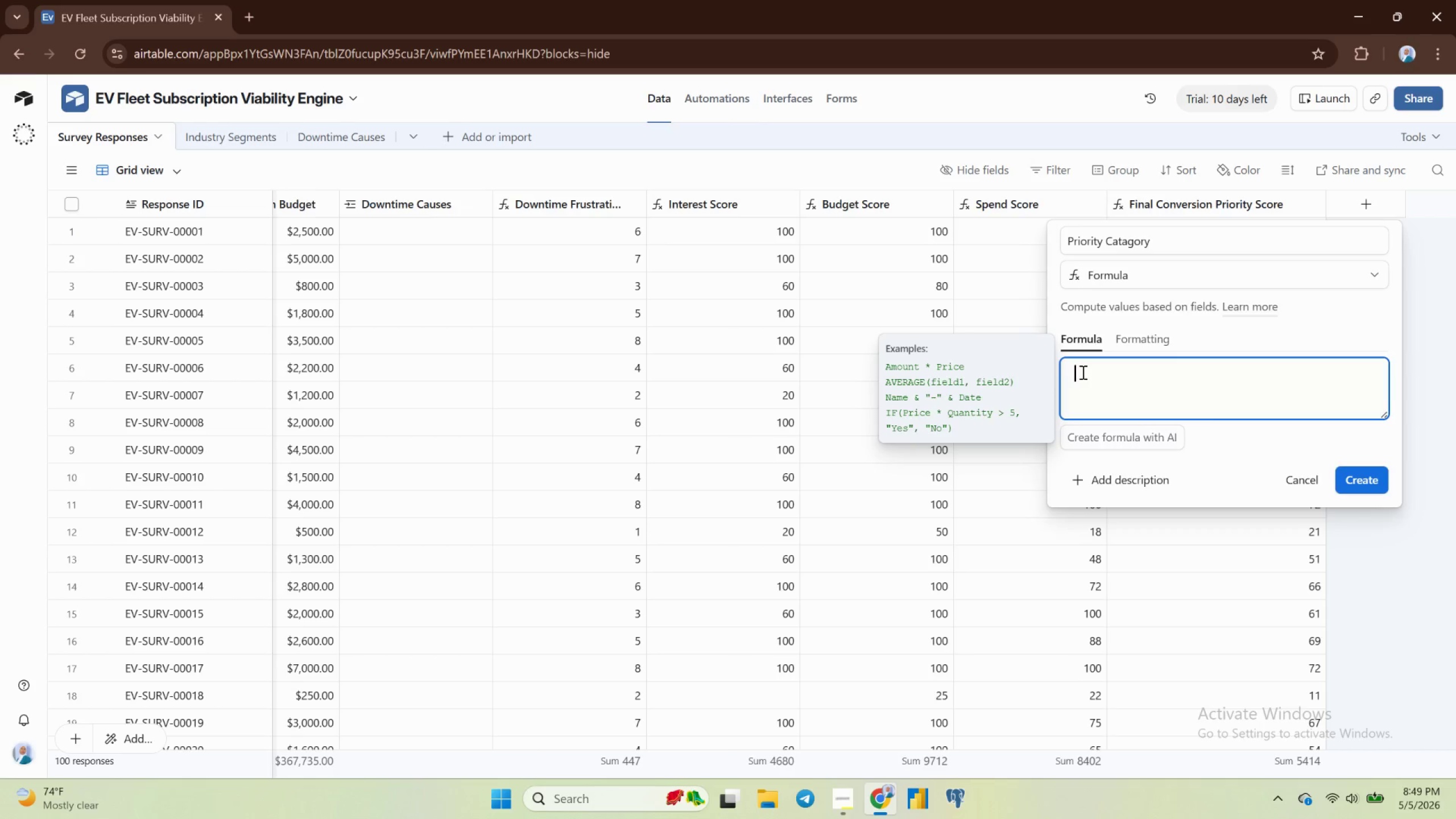 
type(if)
 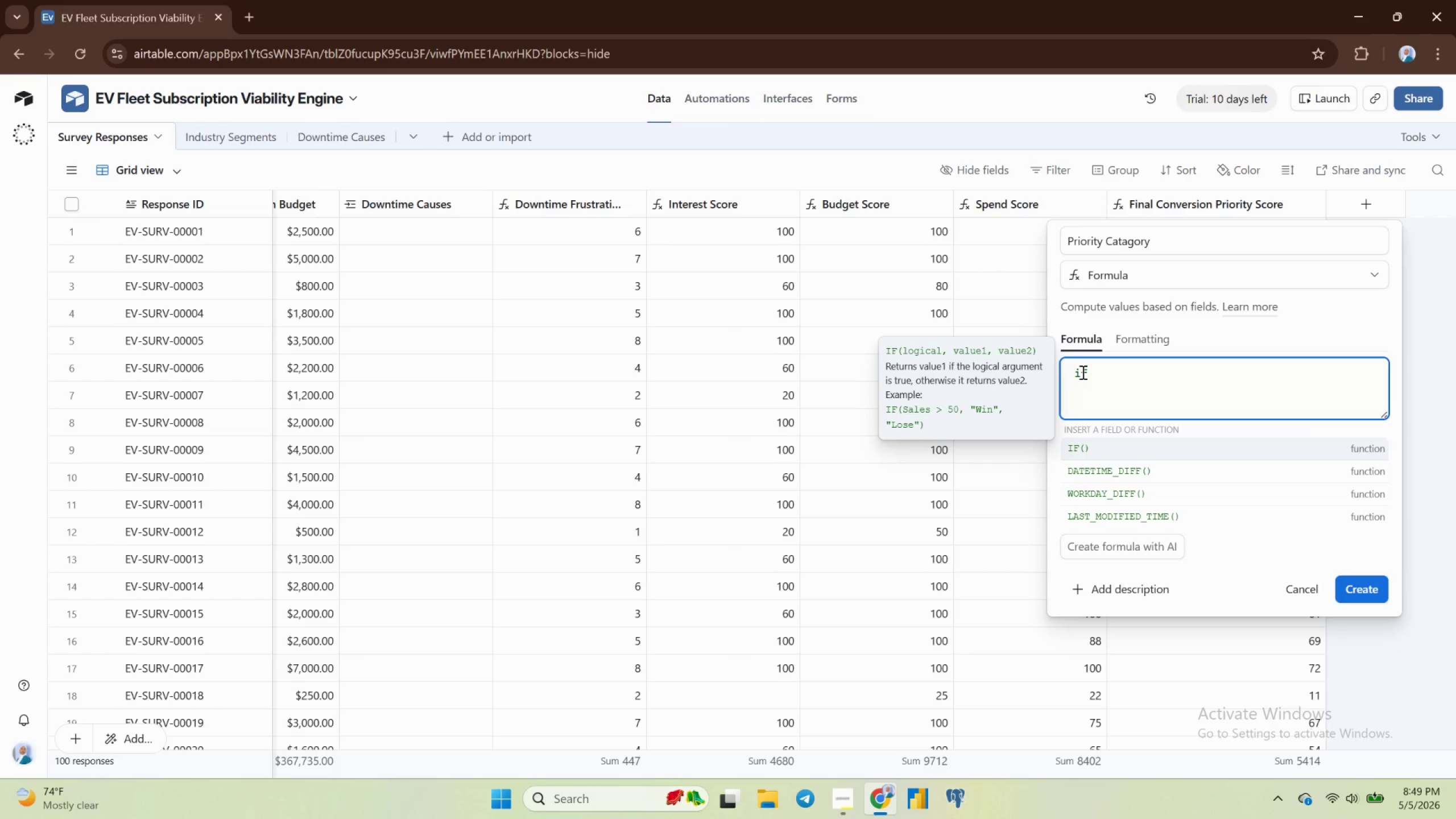 
key(Enter)
 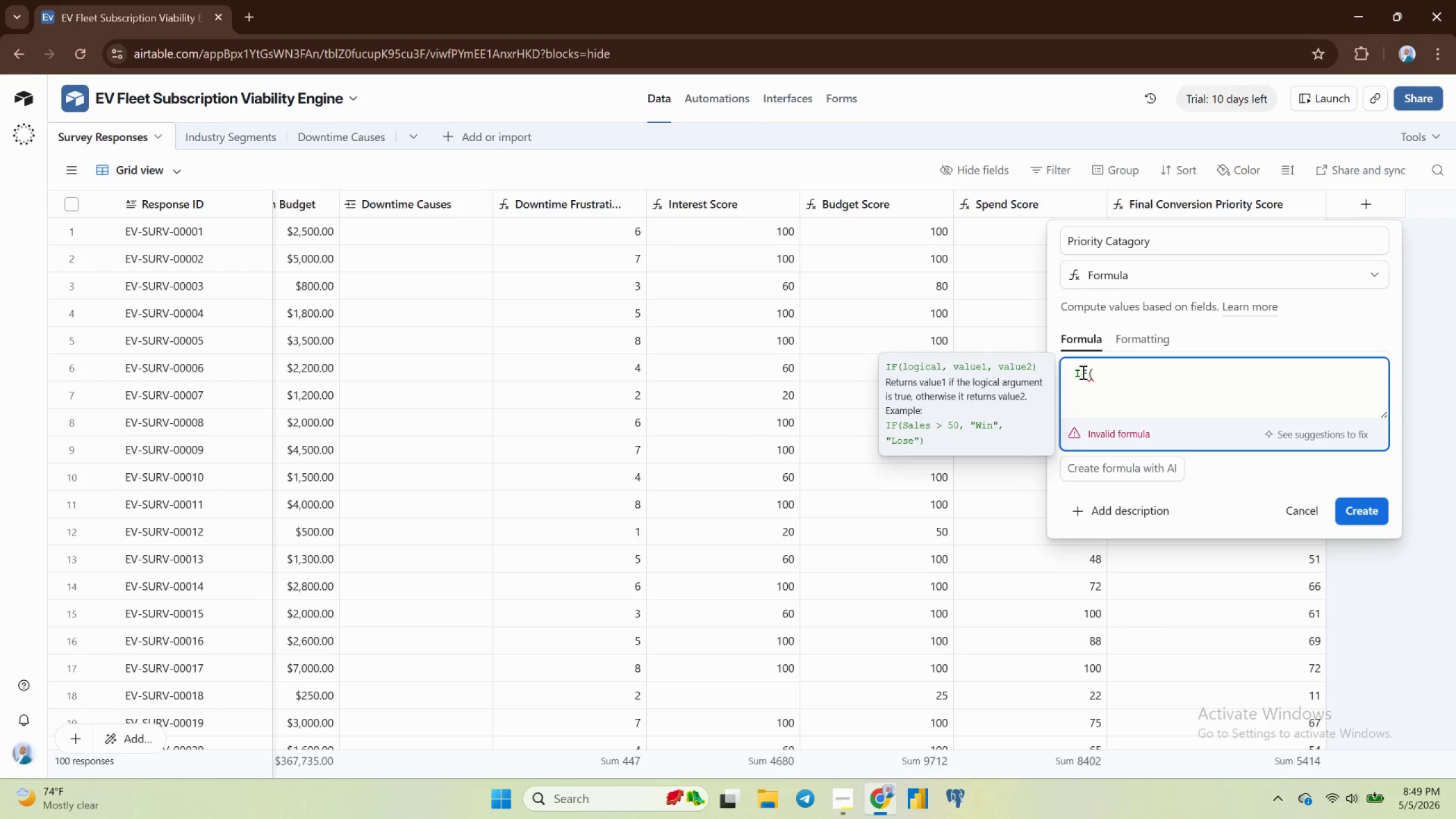 
key(Enter)
 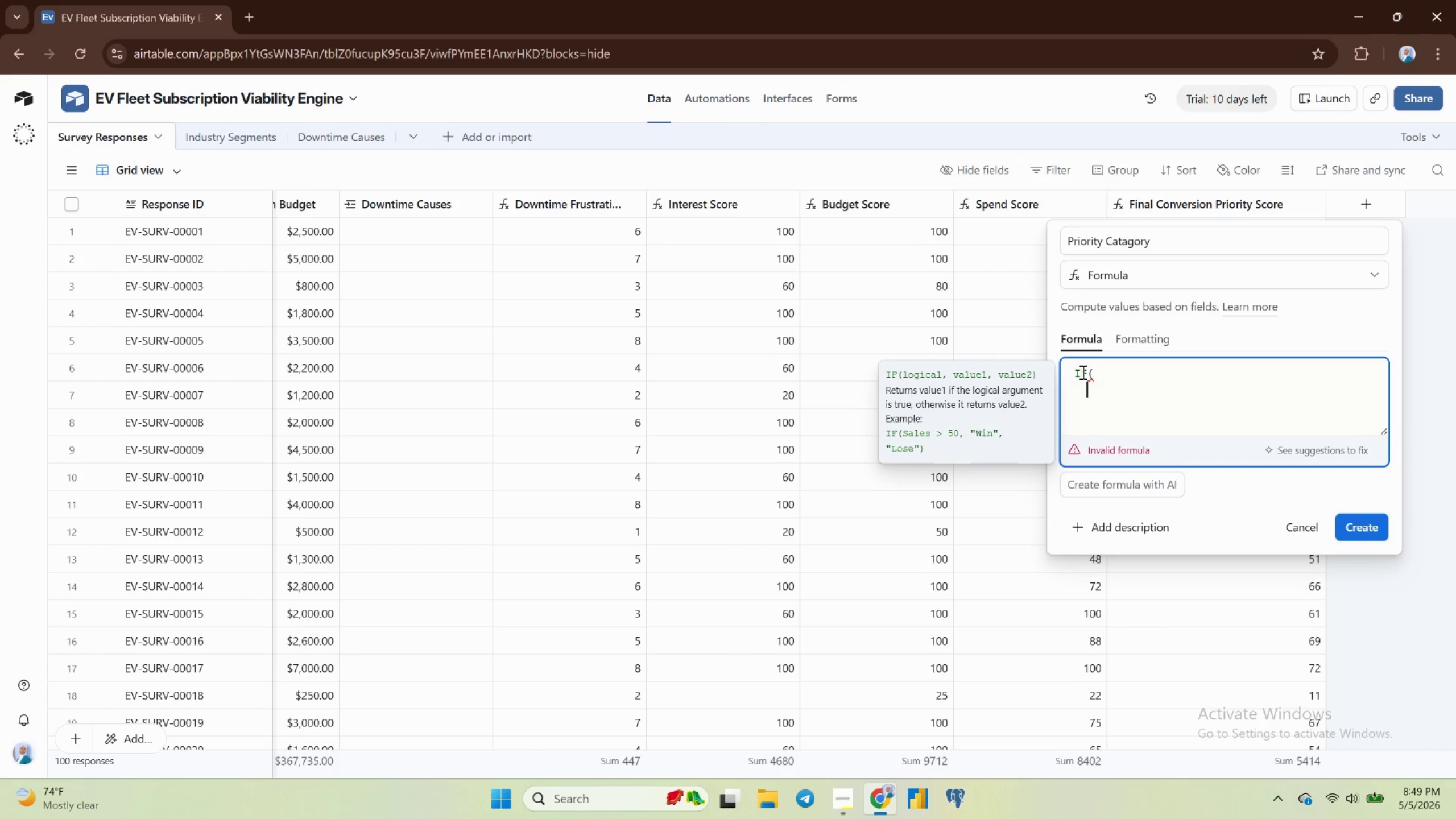 
type({conv)
 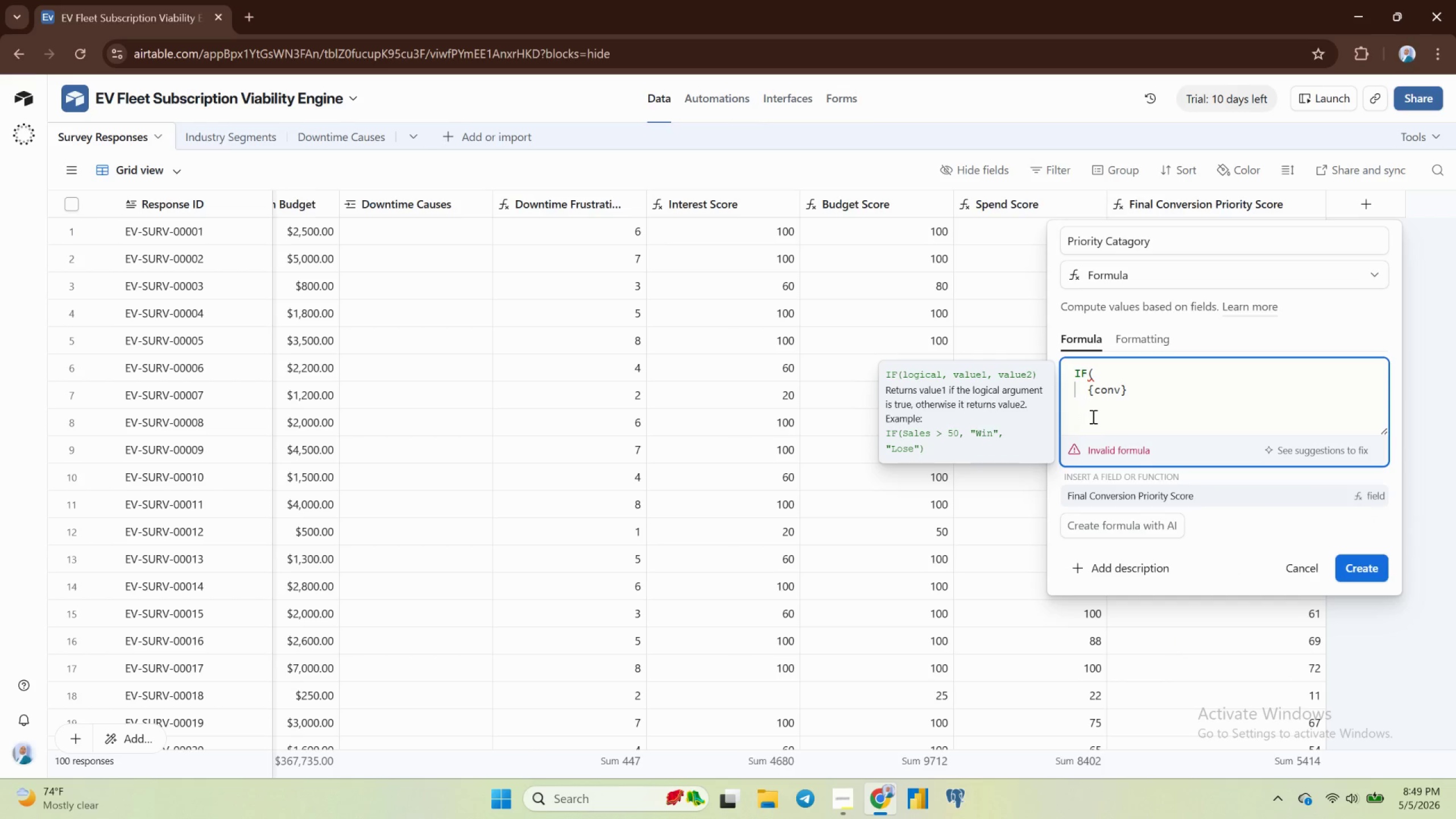 
left_click([1128, 495])
 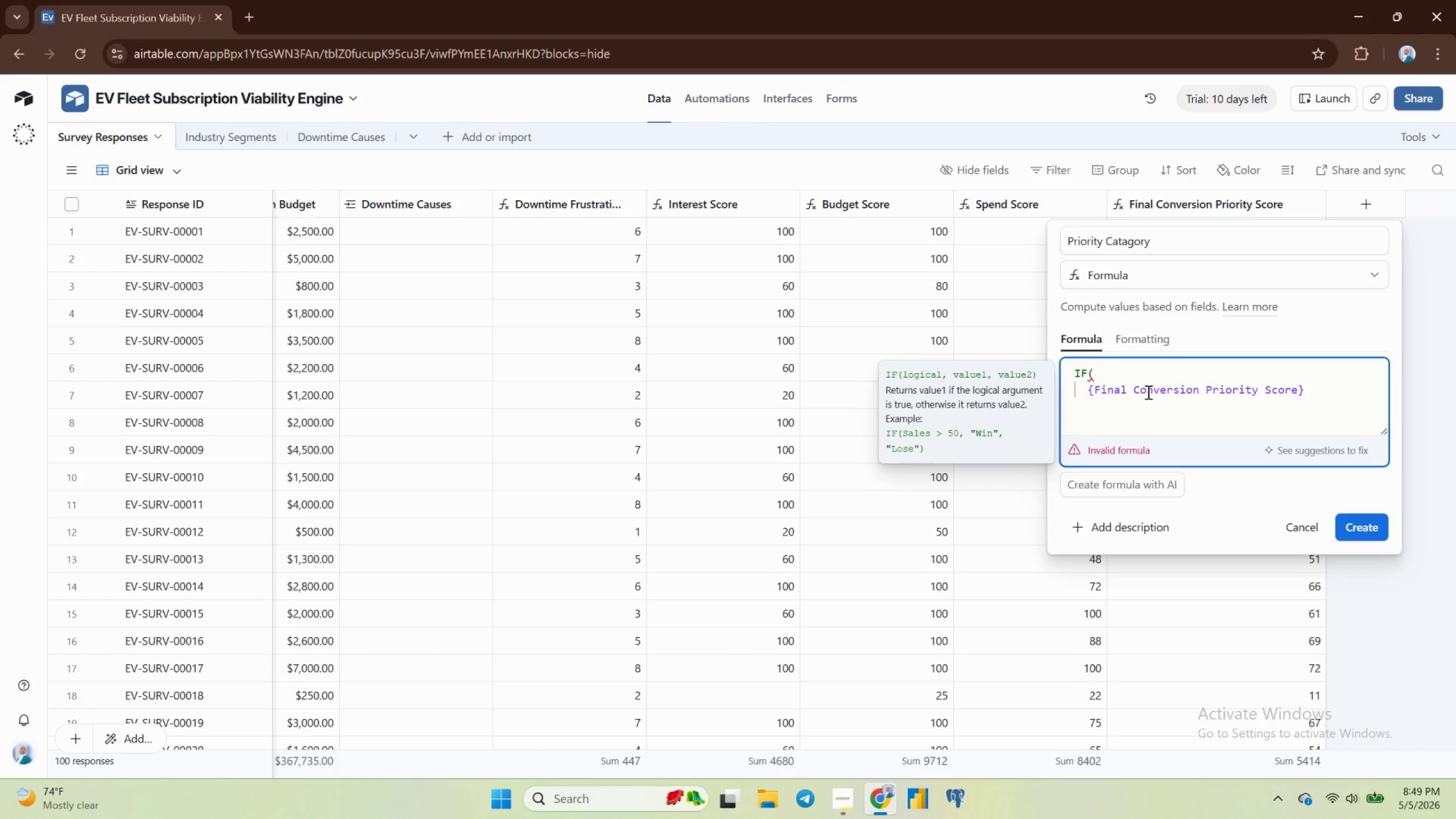 
wait(5.07)
 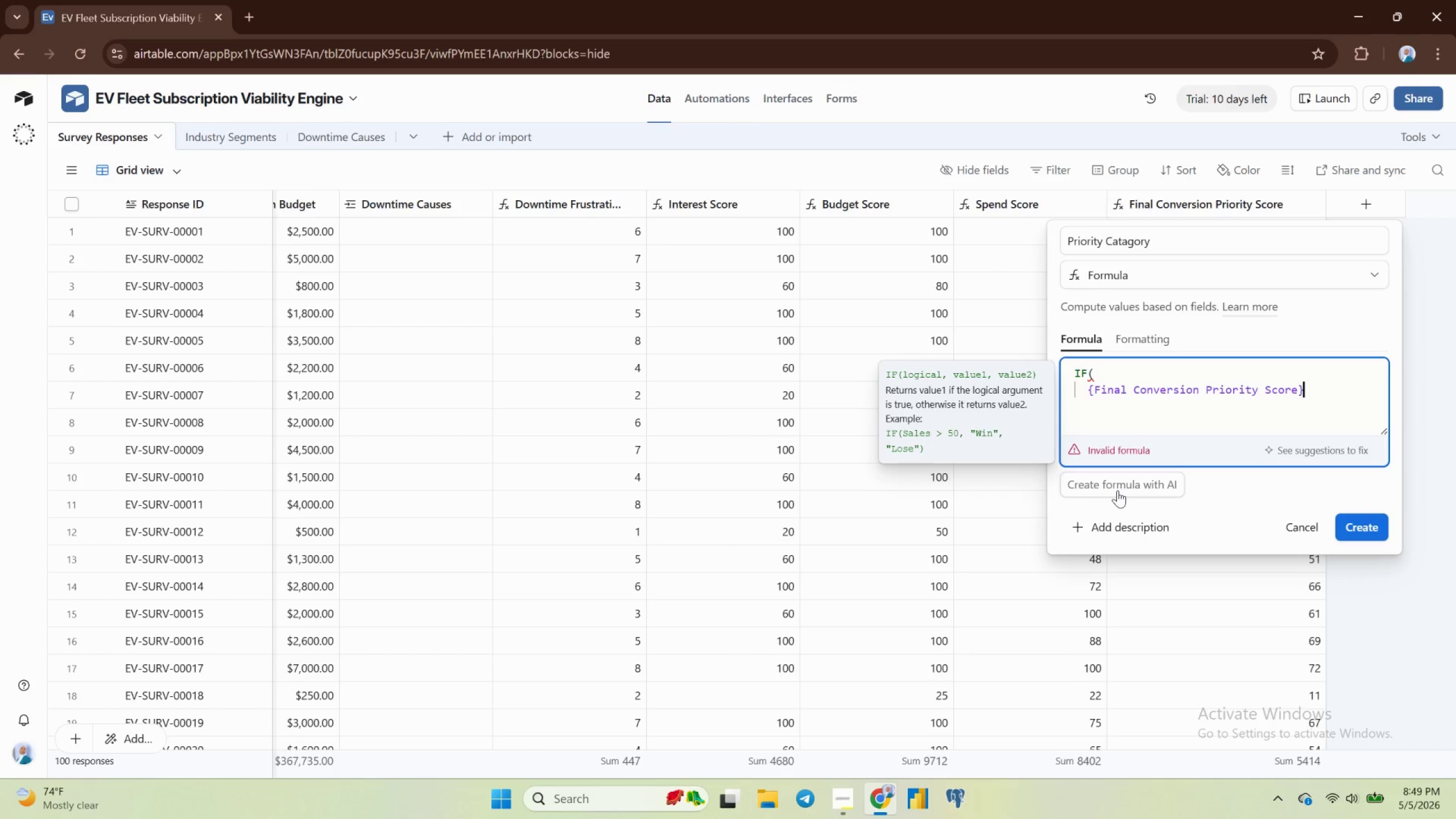 
hold_key(key=Backspace, duration=1.1)
 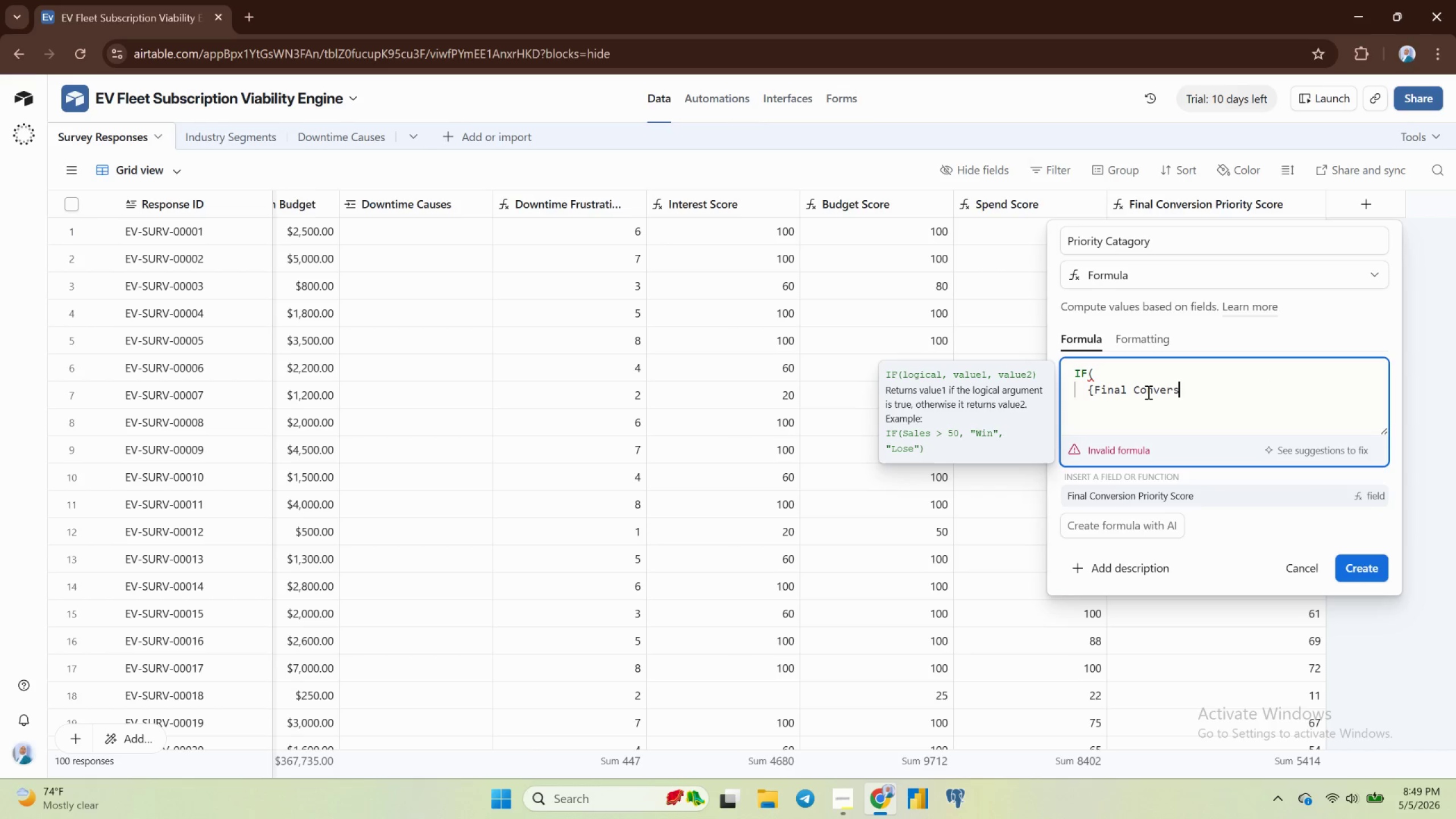 
key(Backspace)
 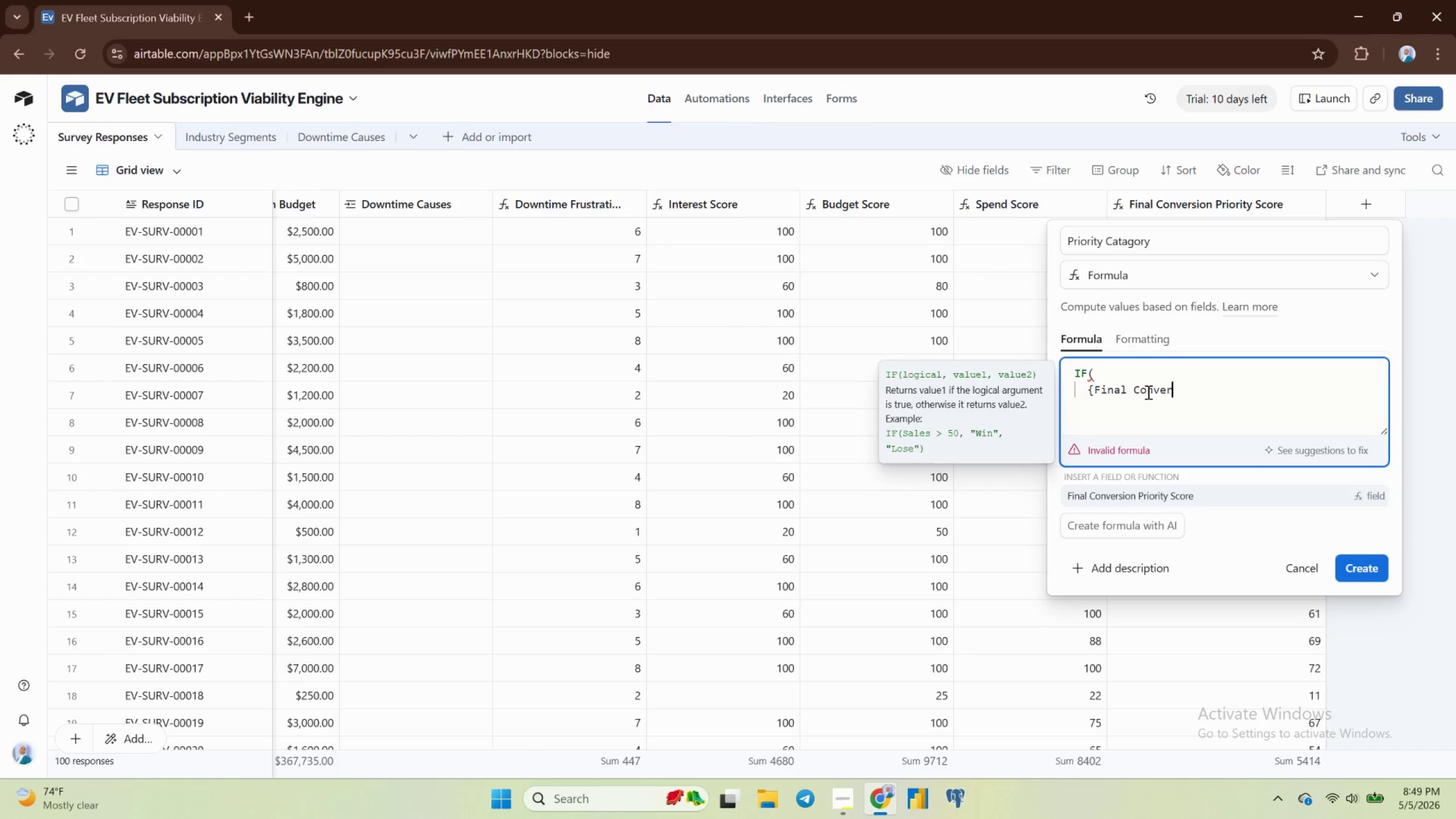 
key(Backspace)
 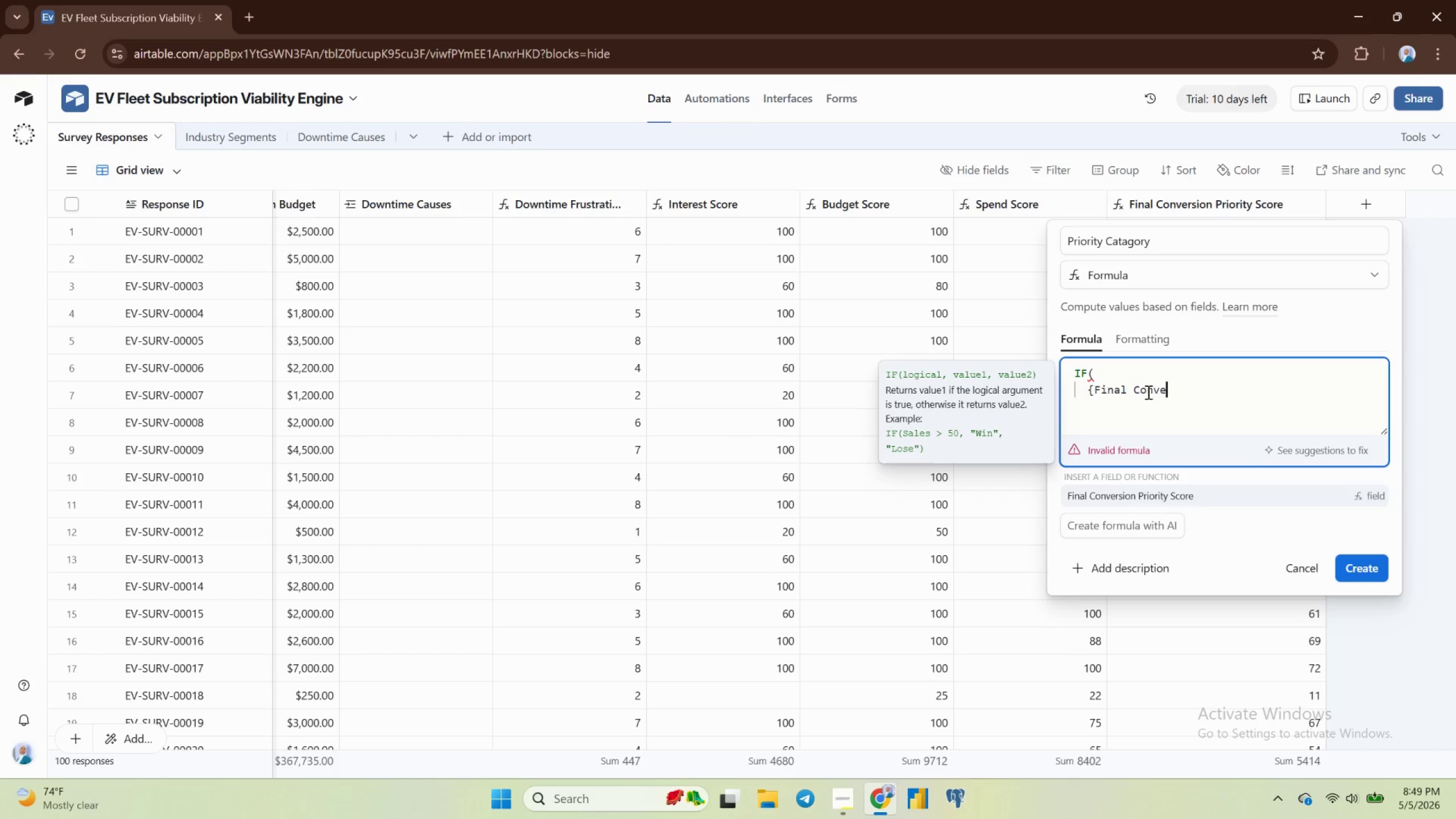 
key(Backspace)
 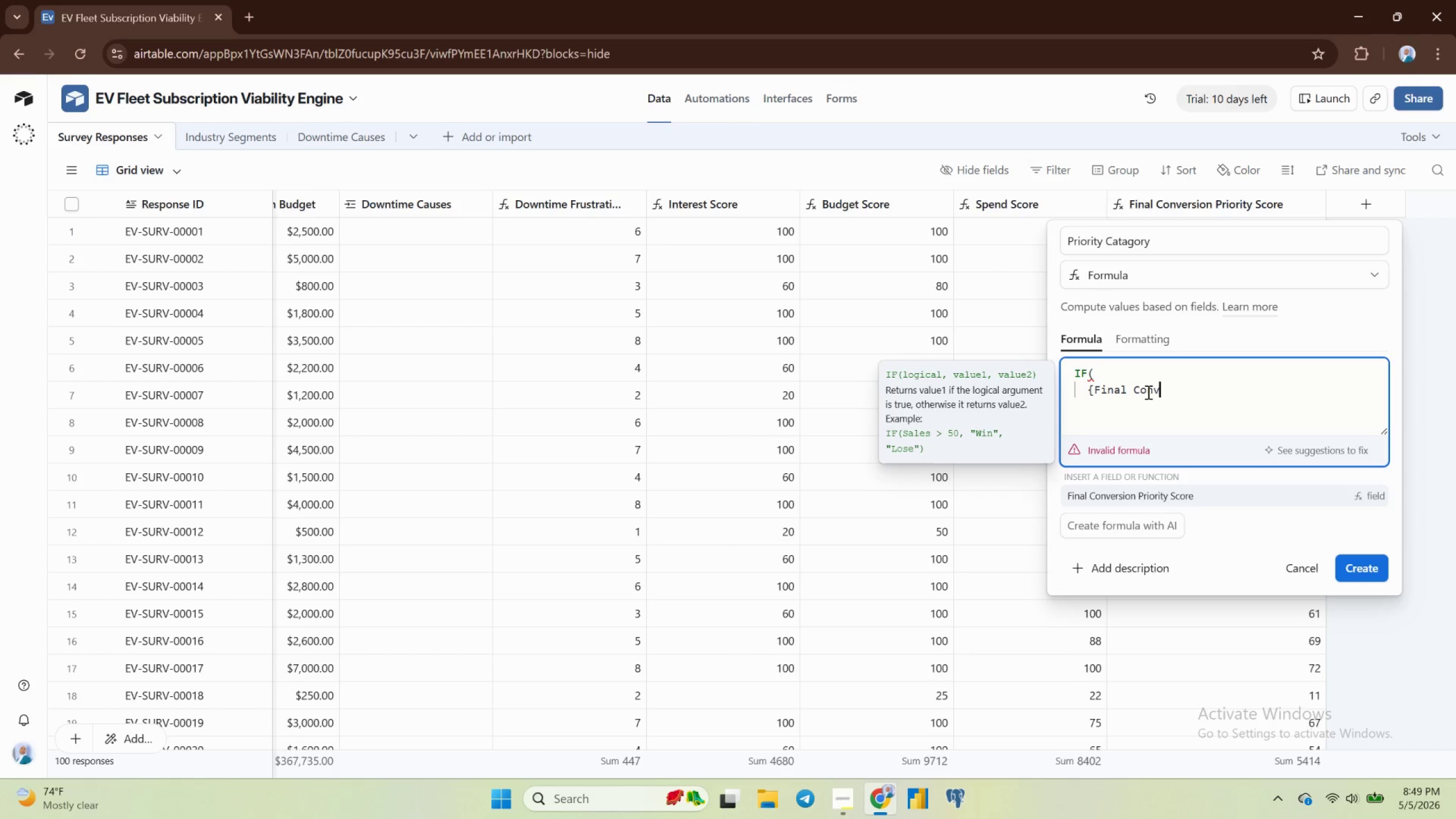 
key(Backspace)
 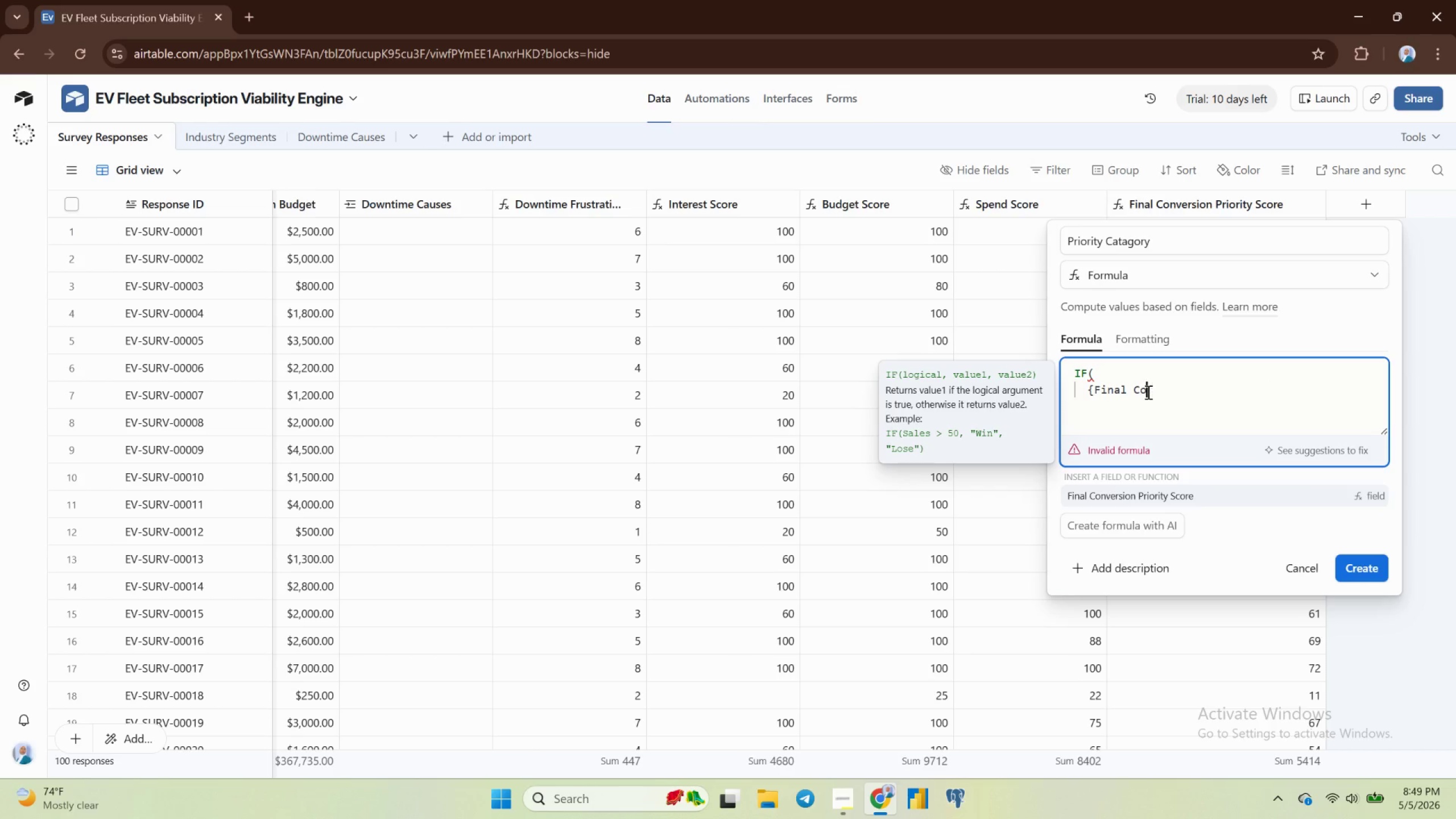 
hold_key(key=Backspace, duration=0.69)
 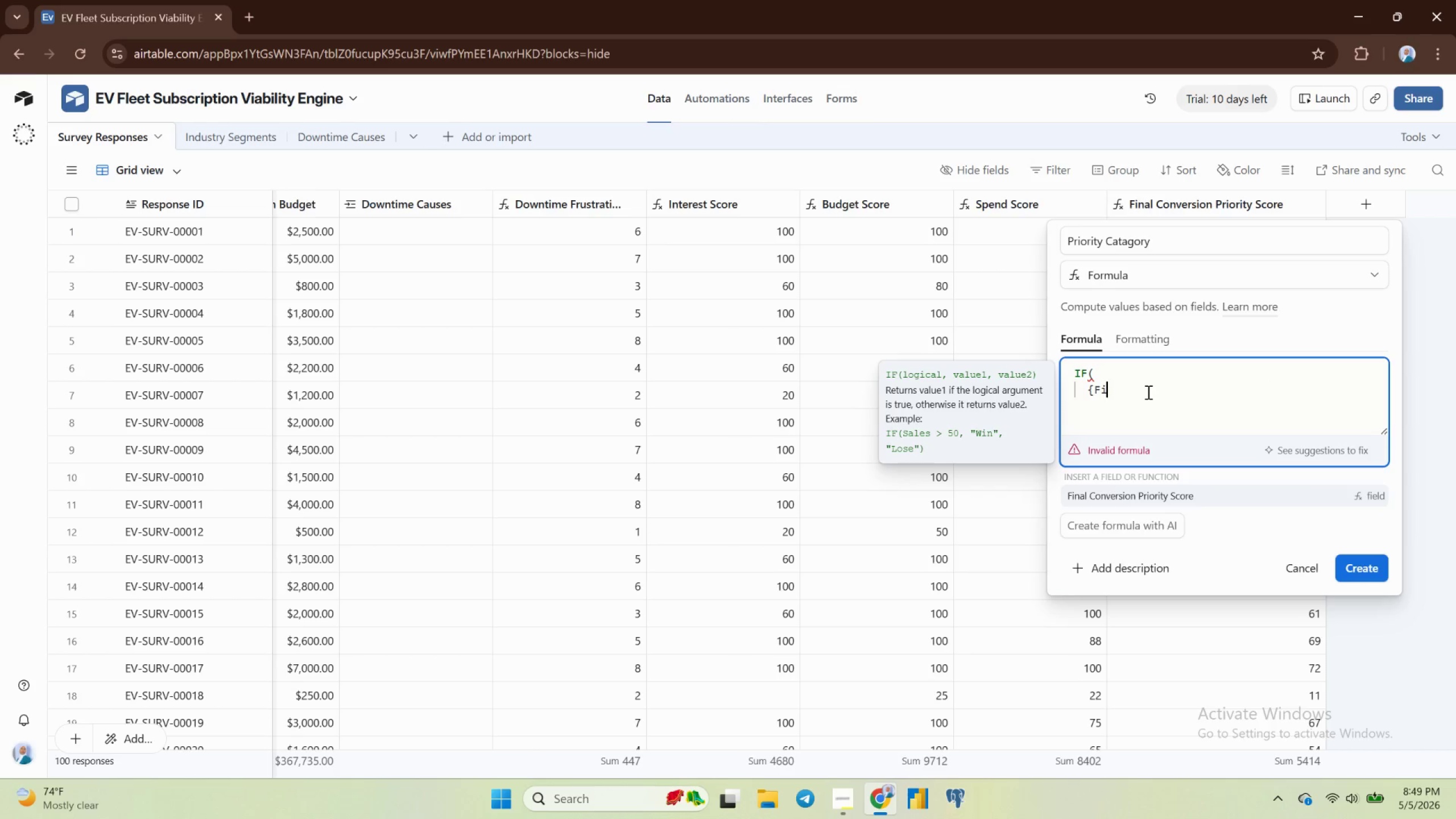 
key(Backspace)
 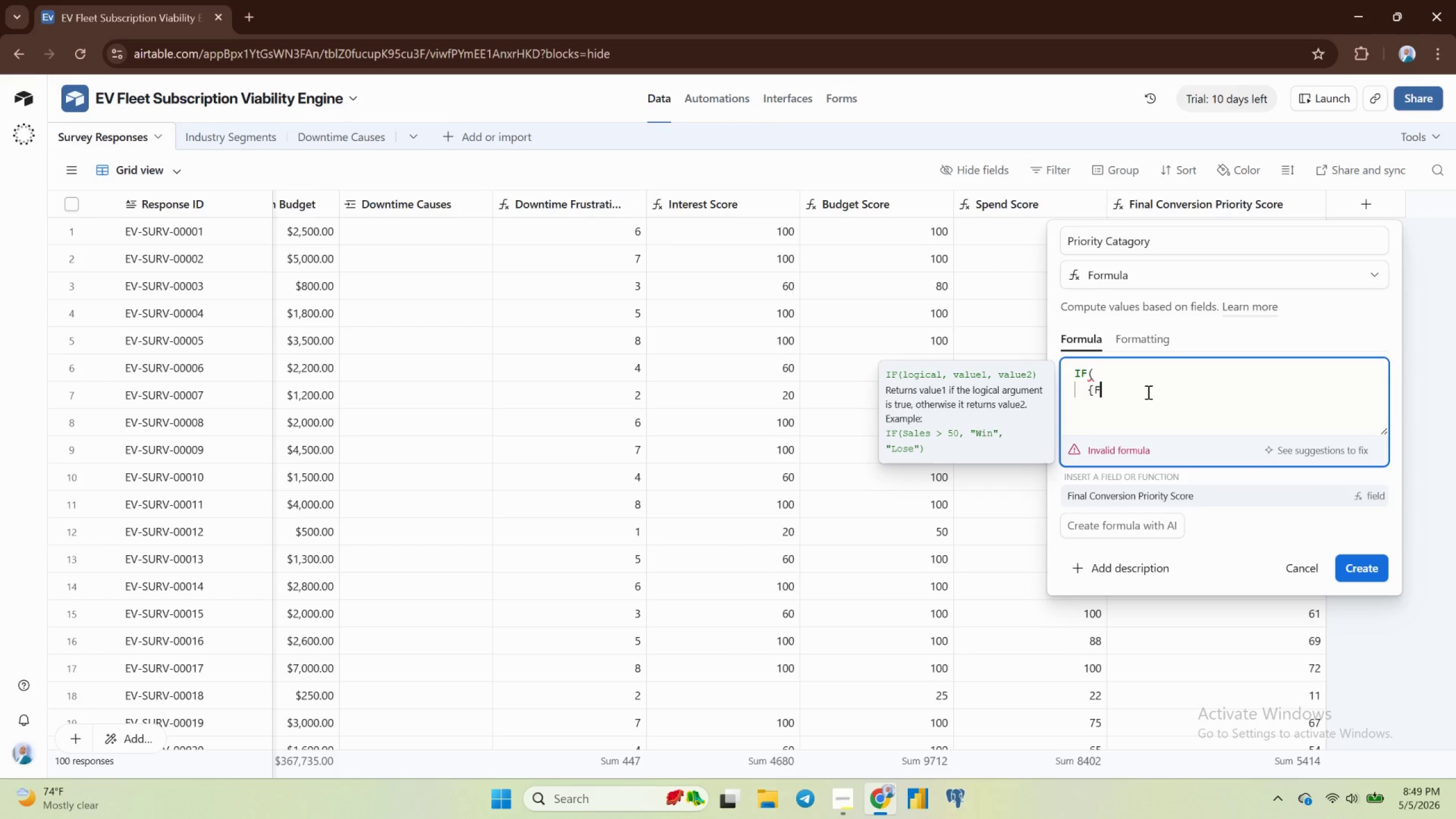 
key(Backspace)
 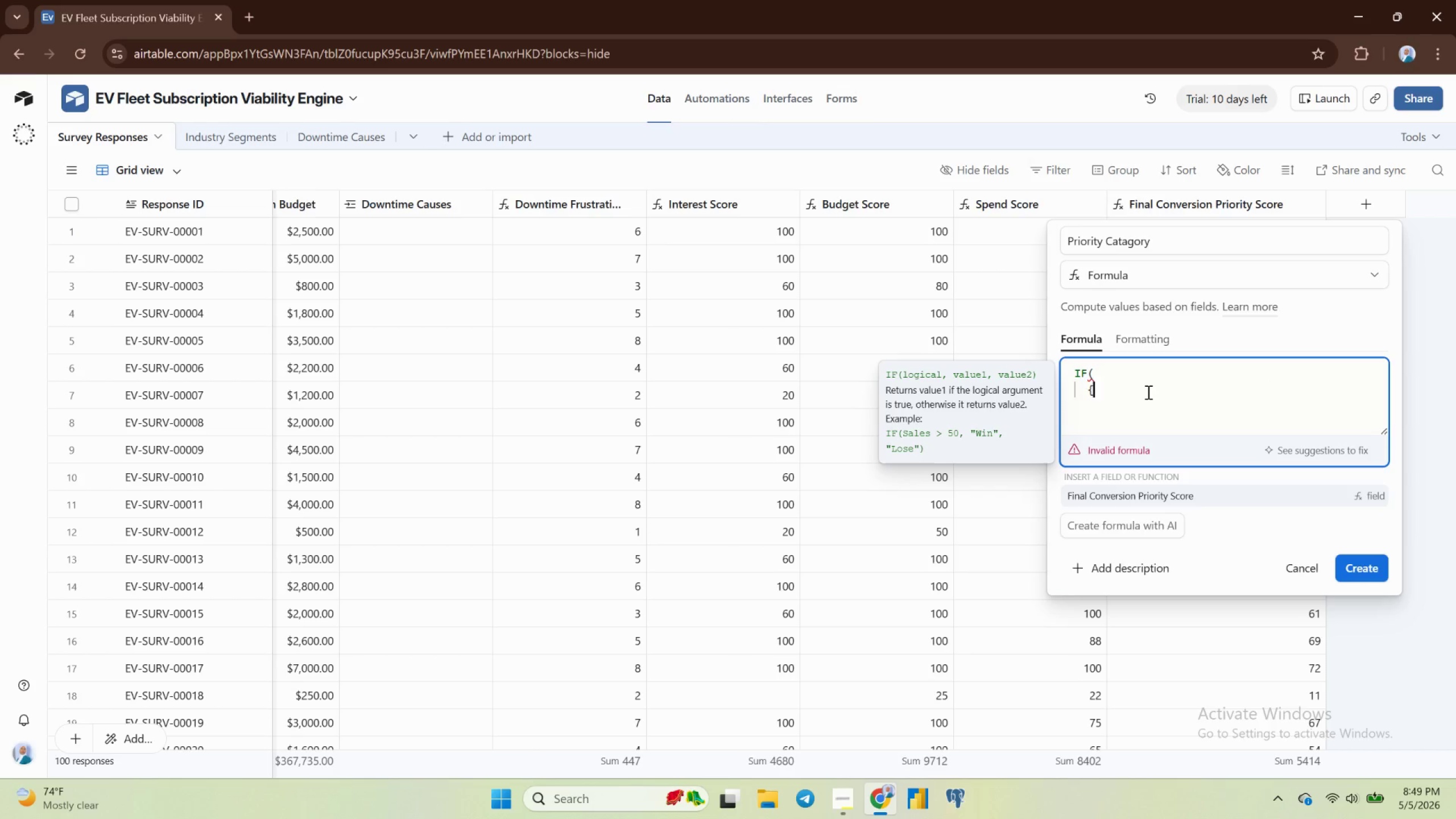 
key(Backspace)
 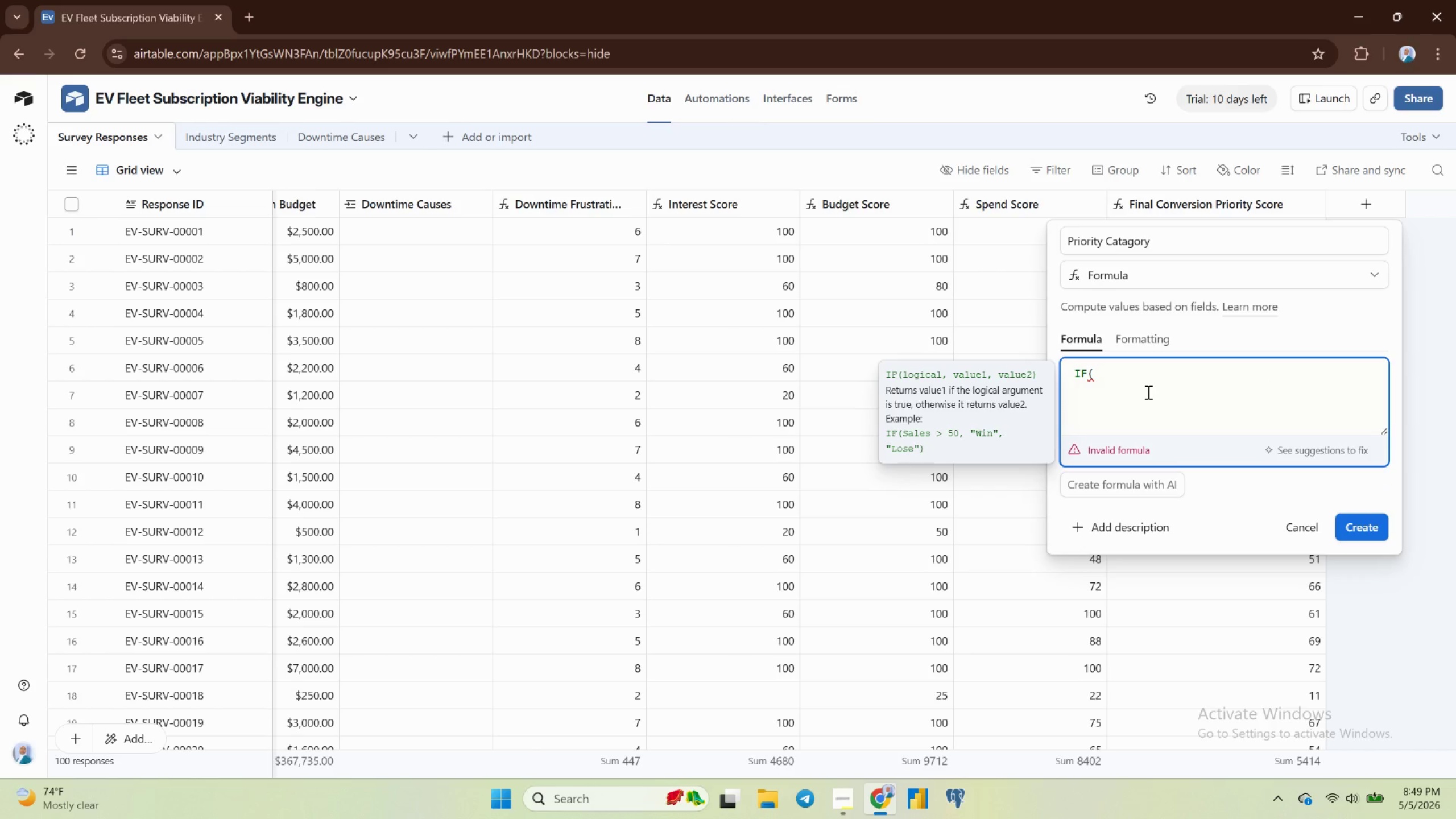 
key(Shift+BracketLeft)
 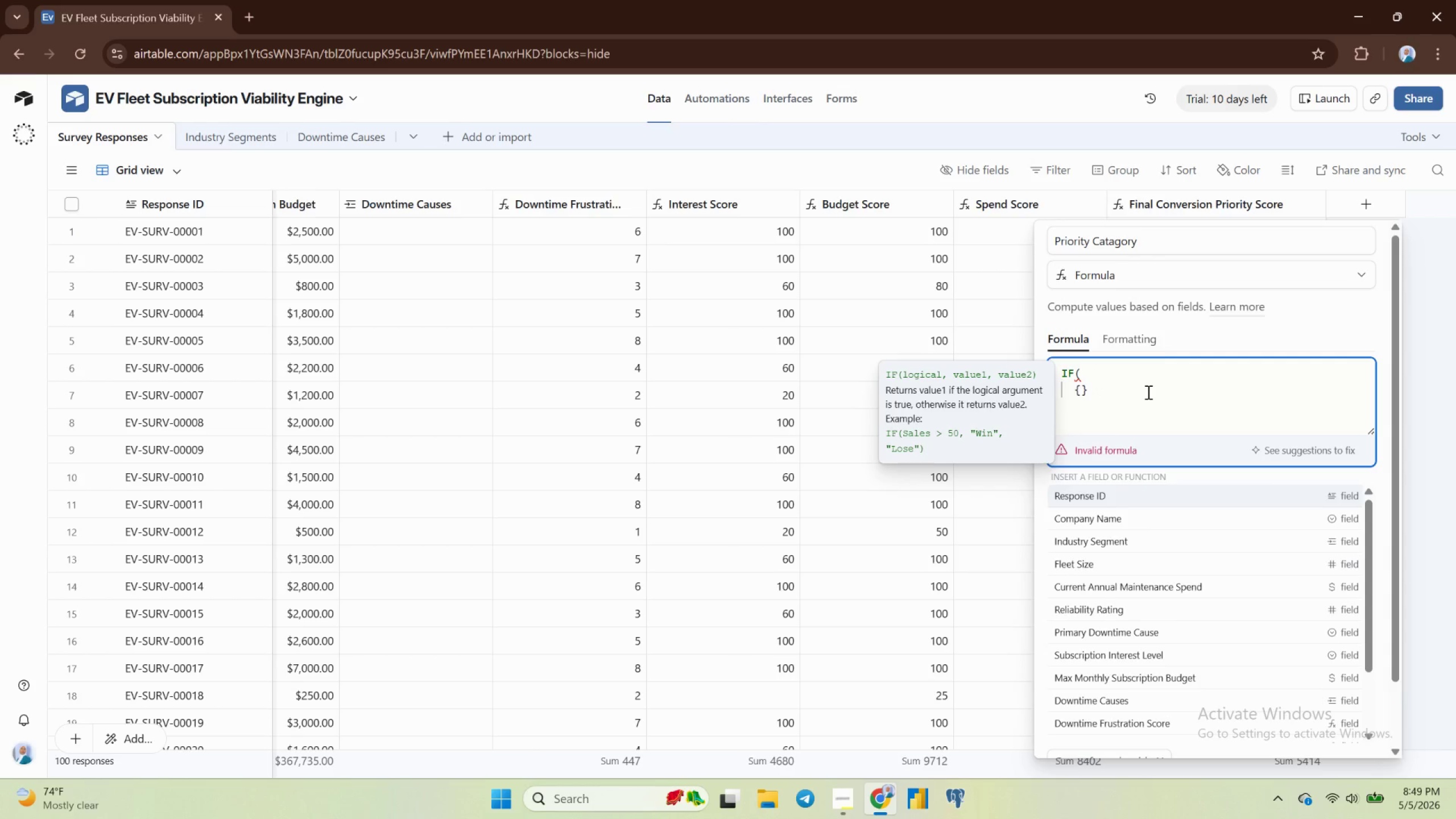 
wait(6.38)
 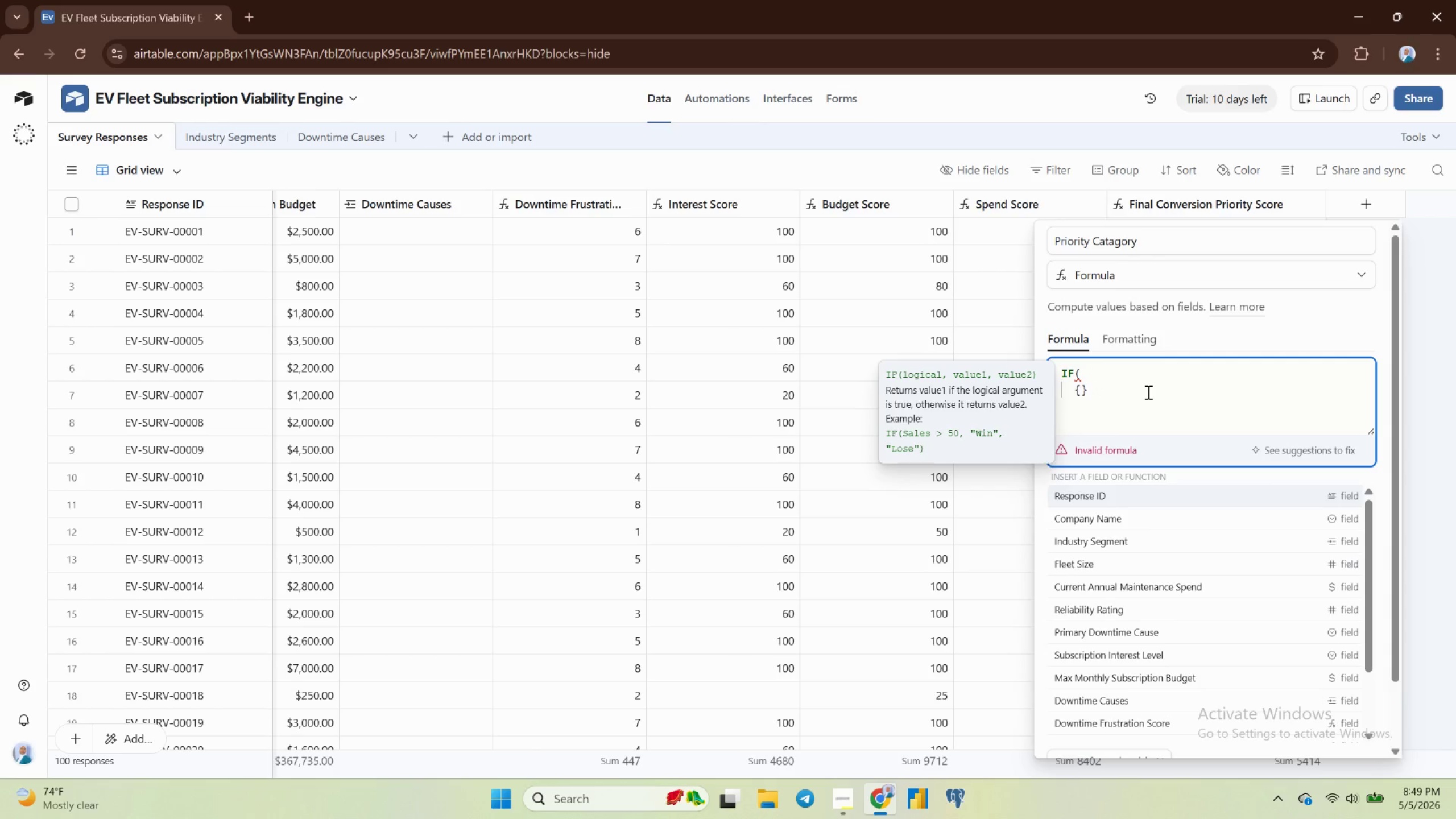 
key(C)
 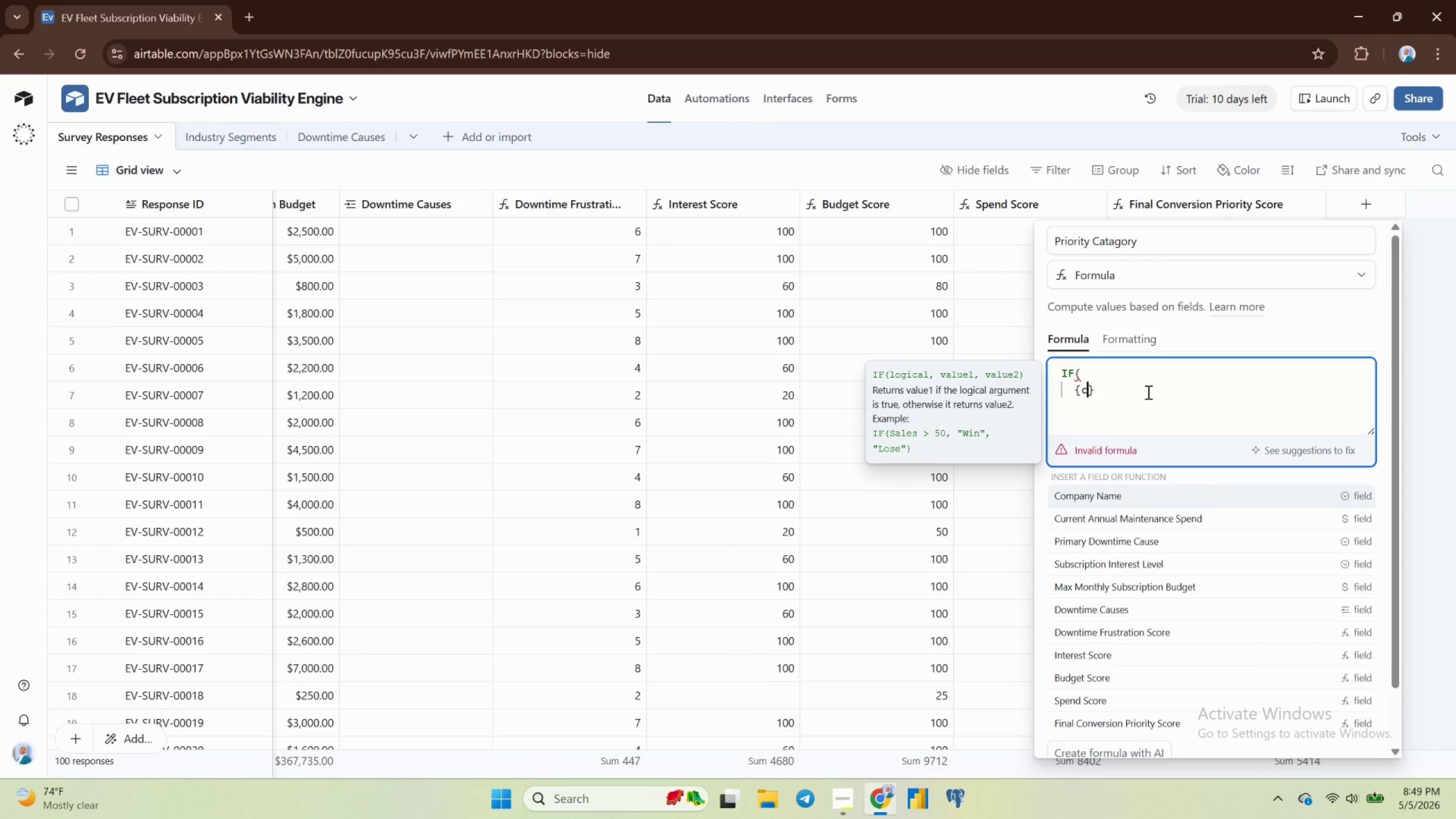 
type(on)
 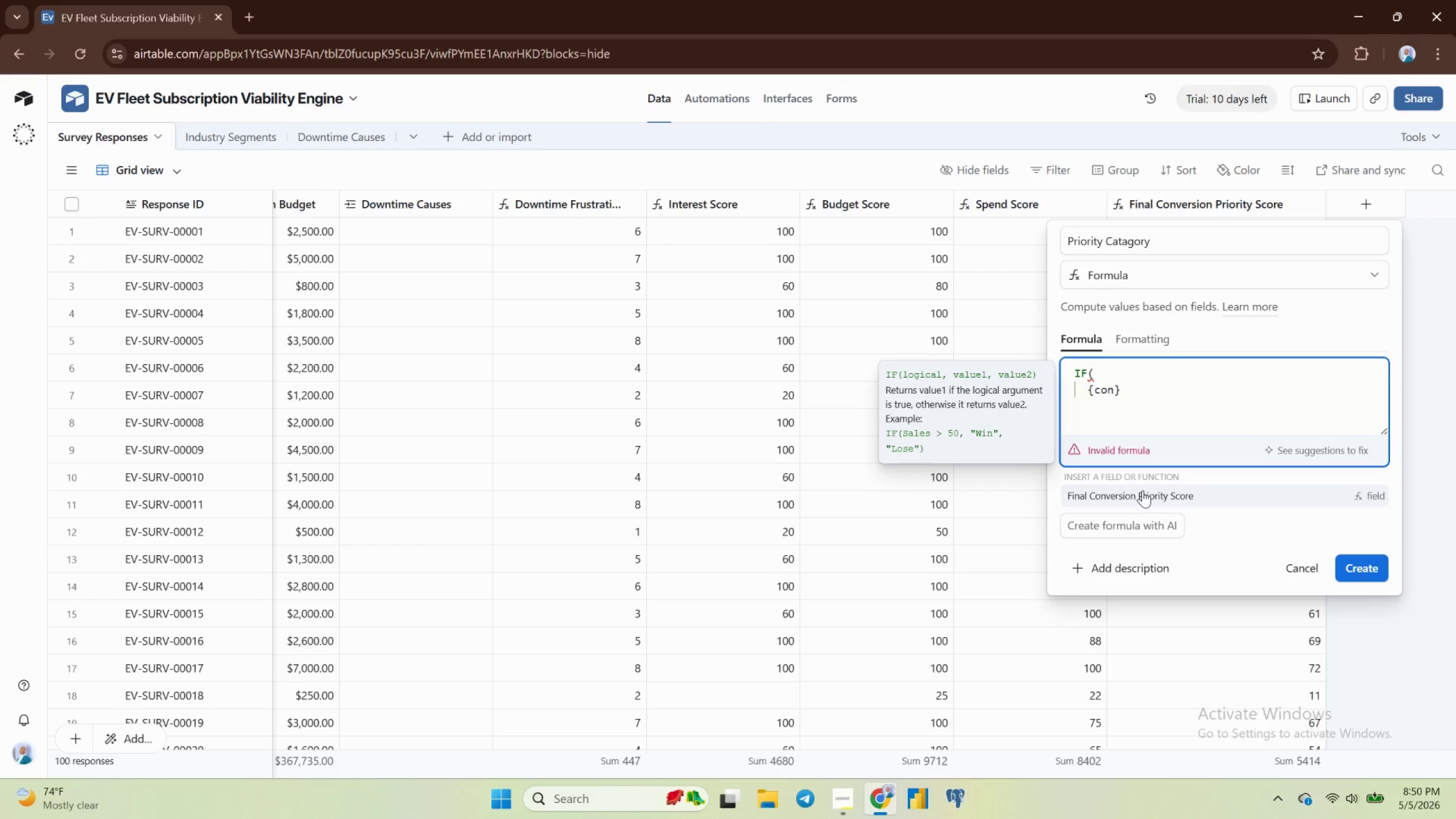 
wait(12.59)
 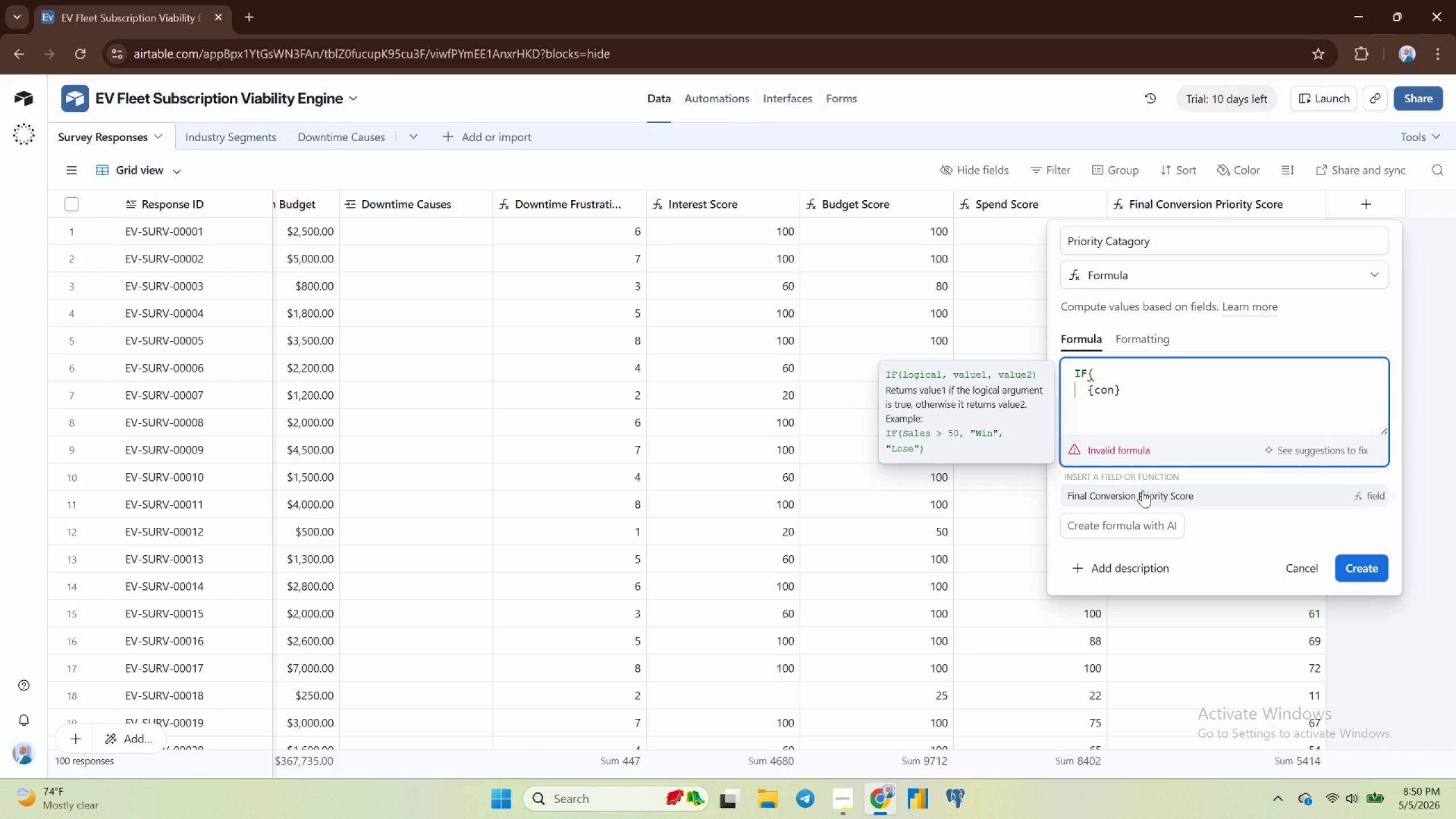 
left_click([1143, 490])
 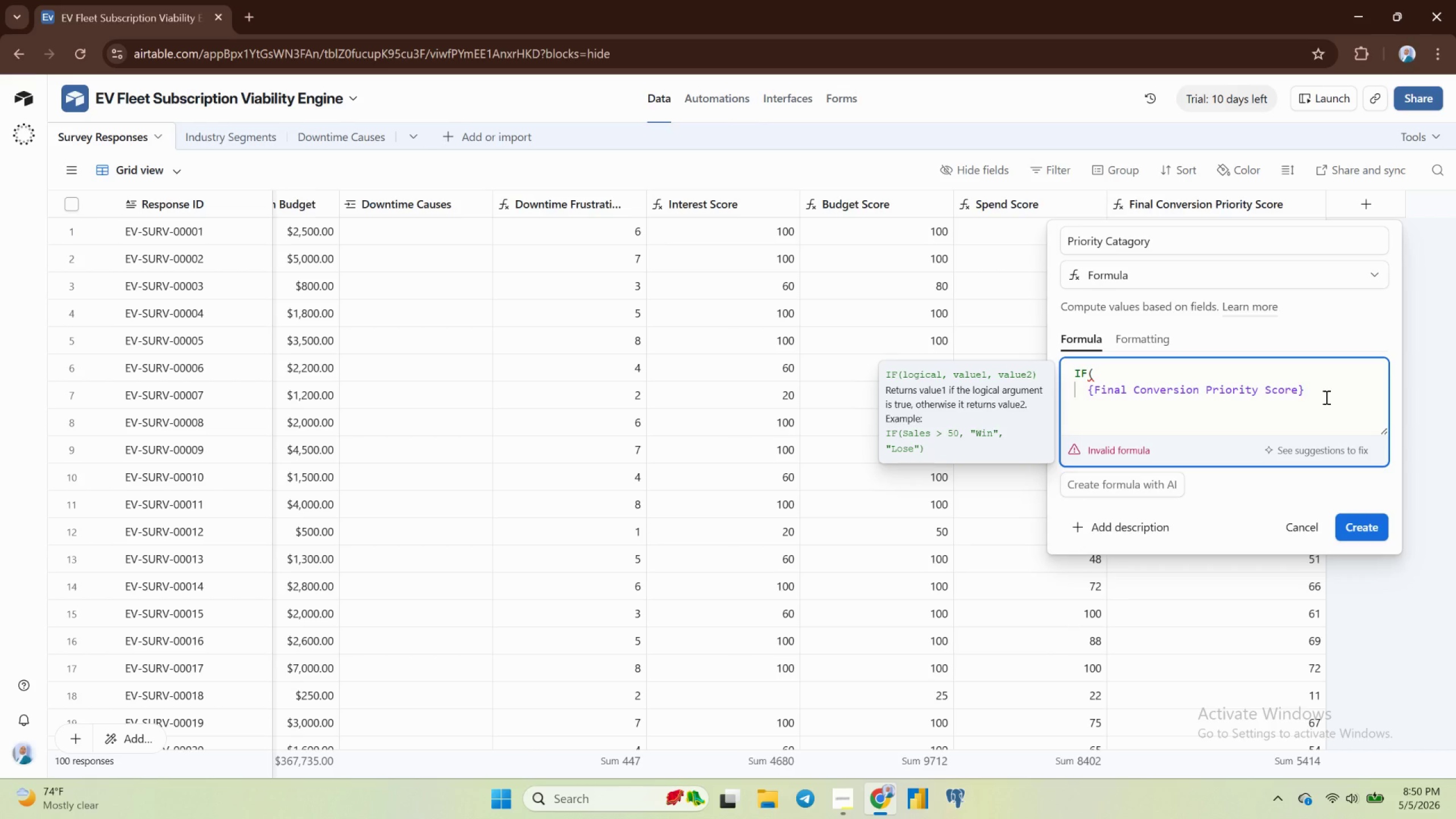 
type( >= 75, ")
 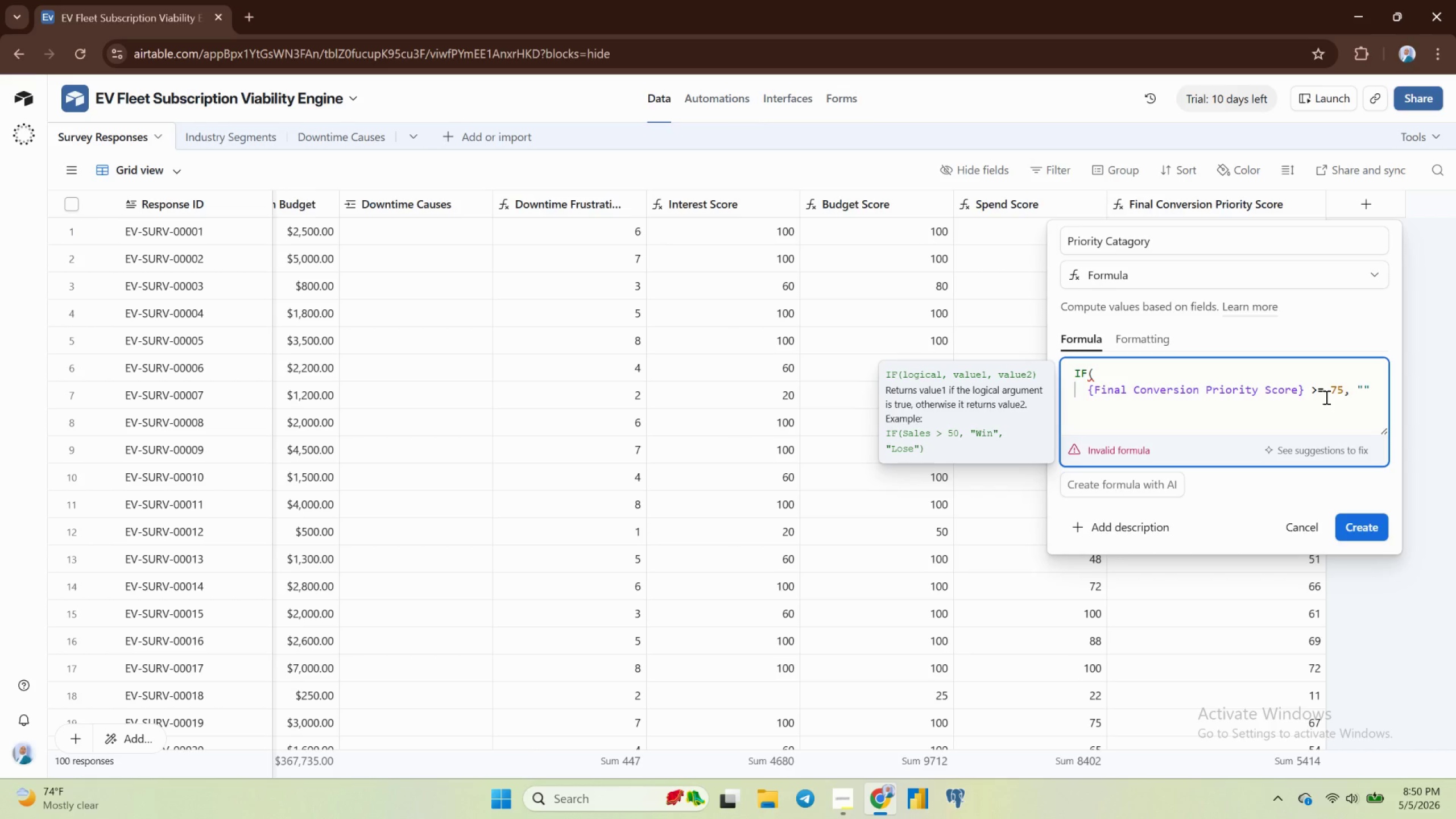 
key(Meta+MetaLeft)
 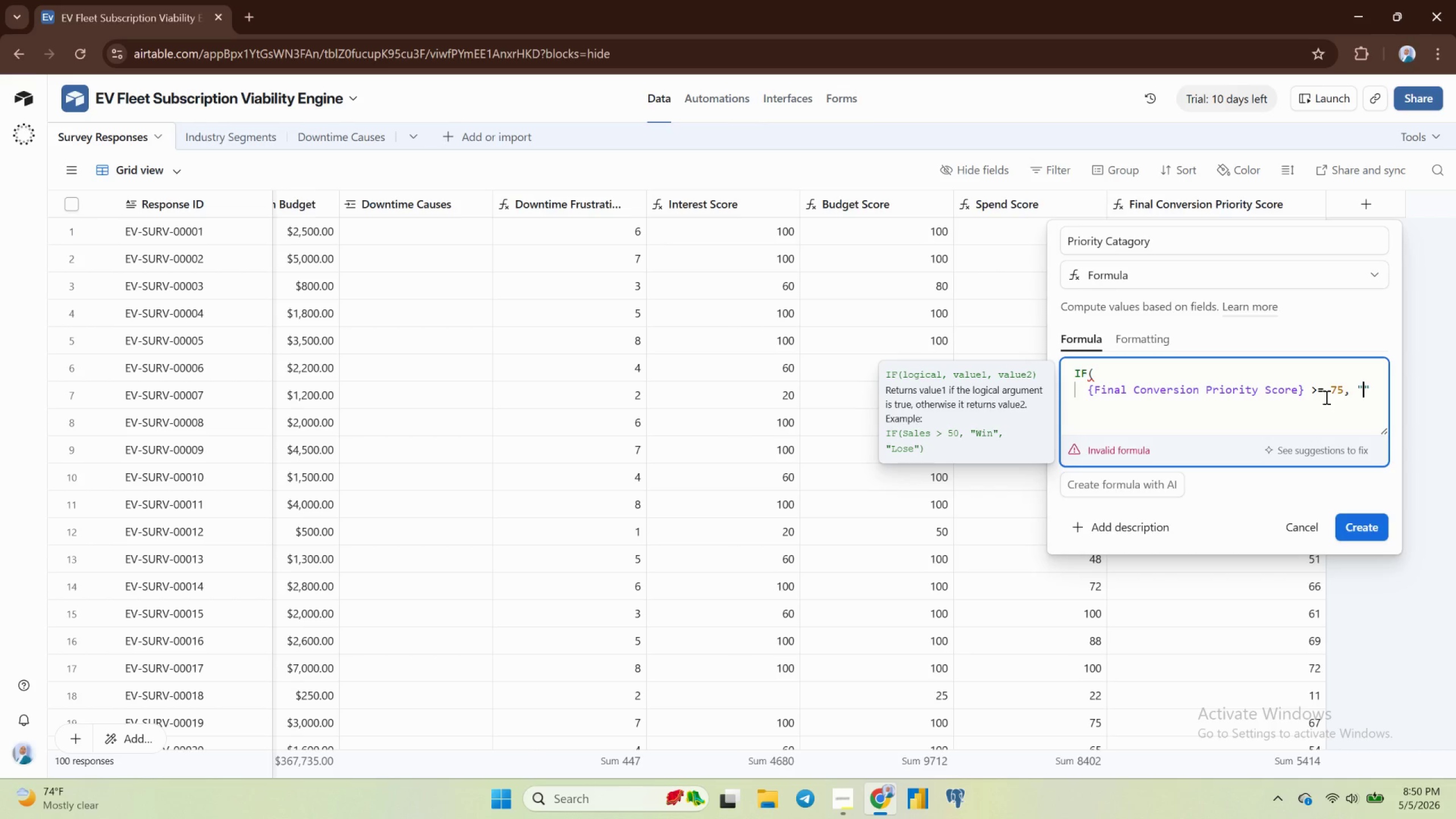 
key(Meta+Period)
 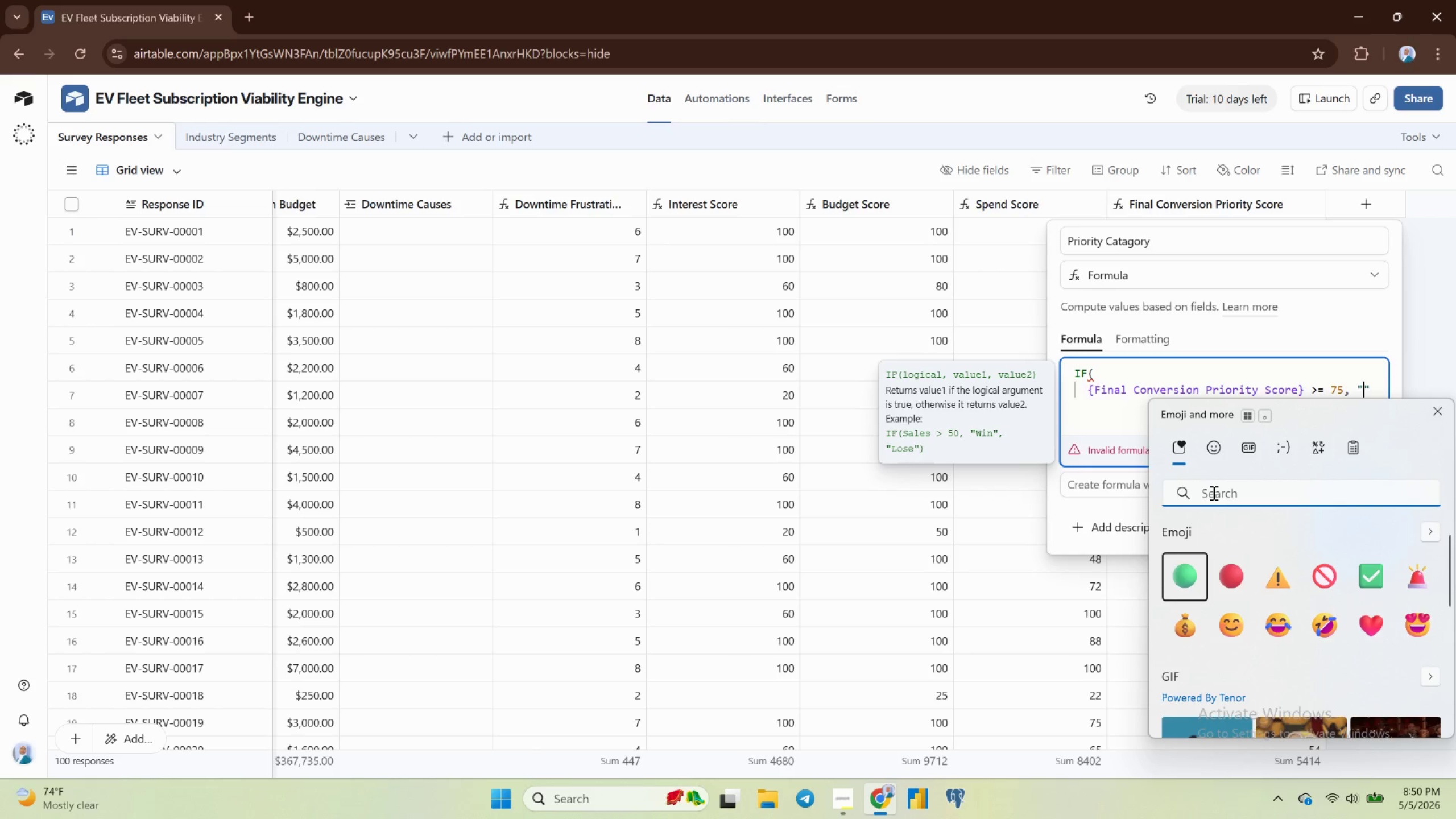 
type(fir)
 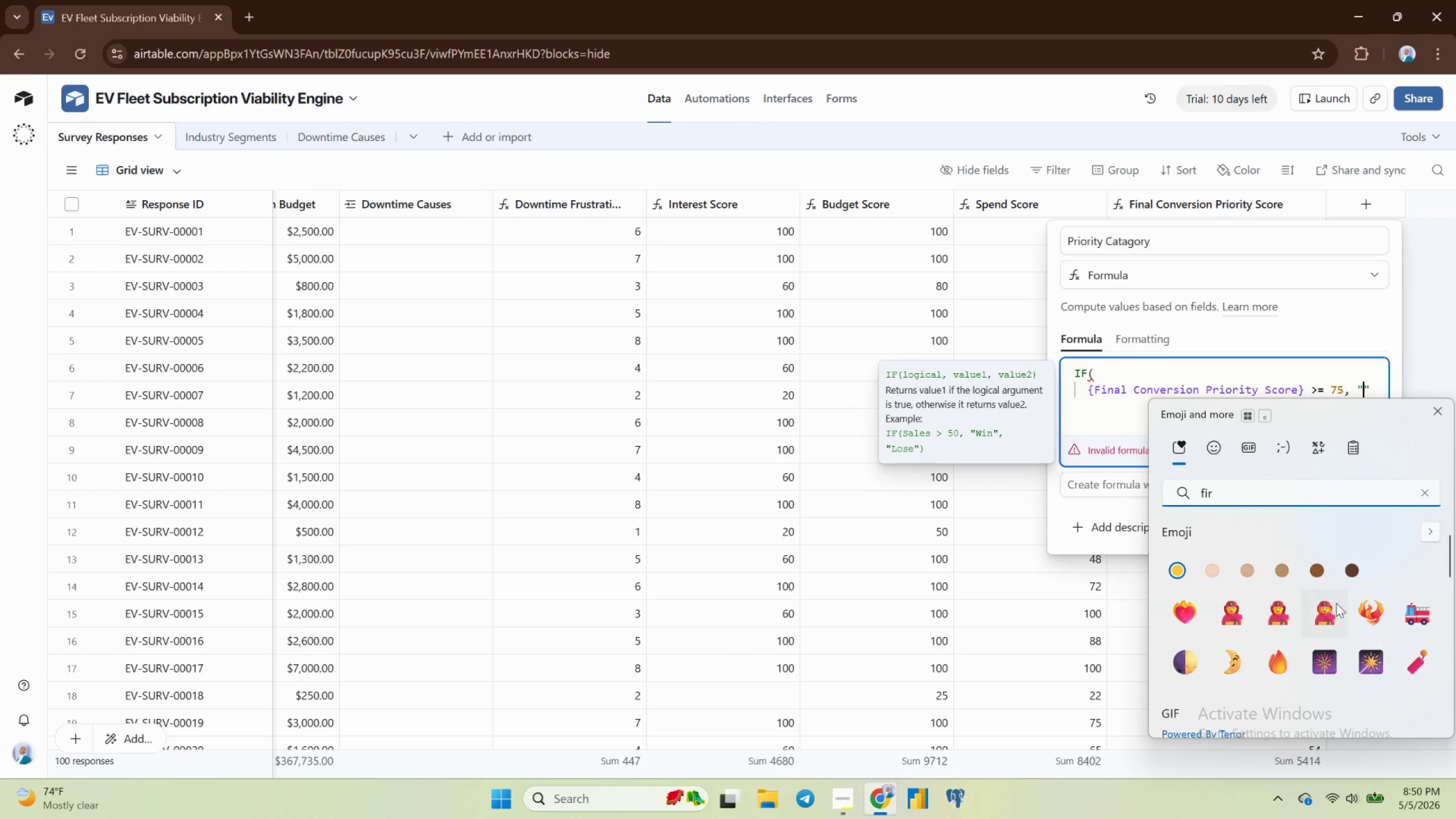 
mouse_move([1362, 620])
 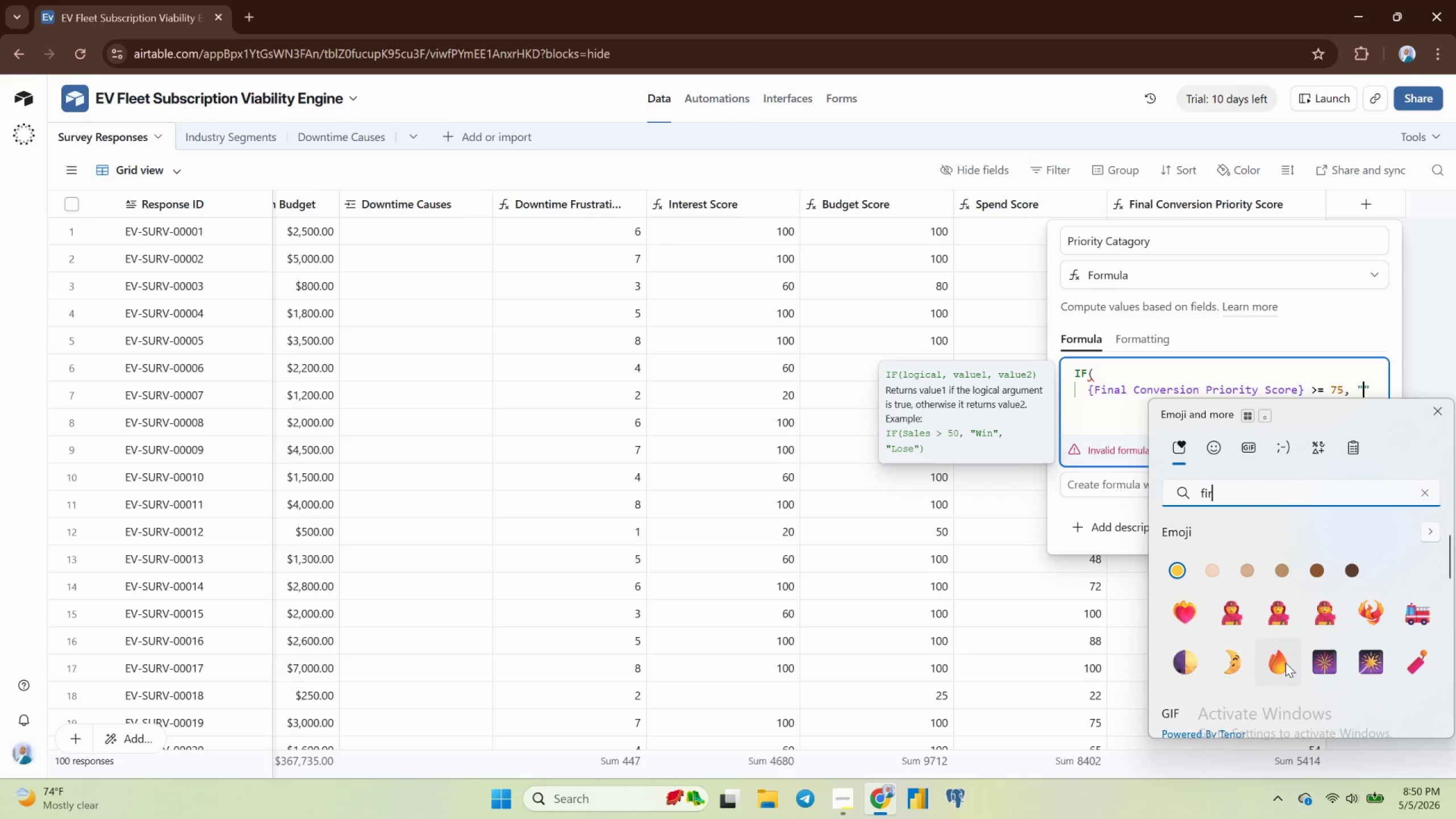 
left_click([1285, 663])
 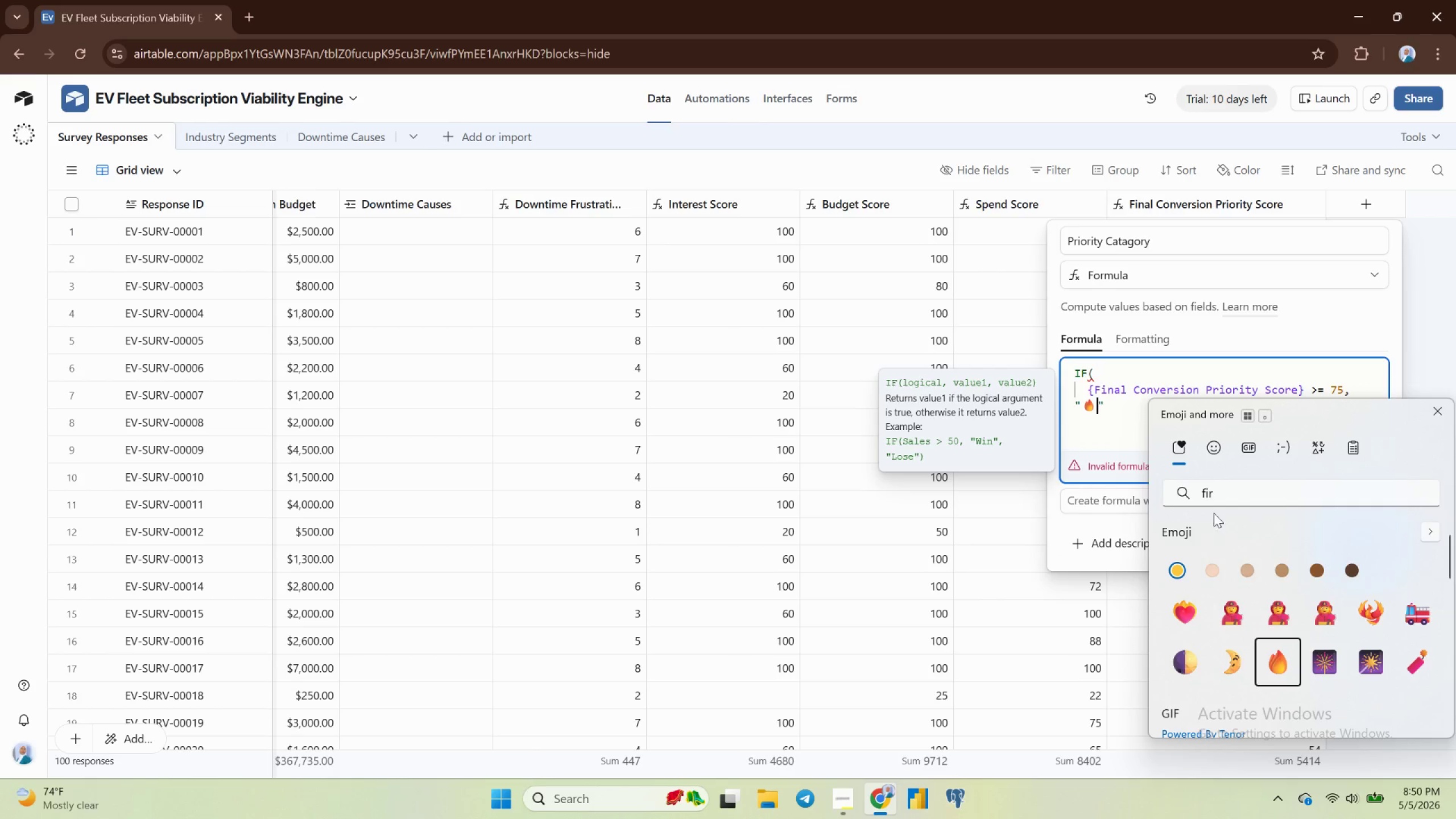 
type( High)
 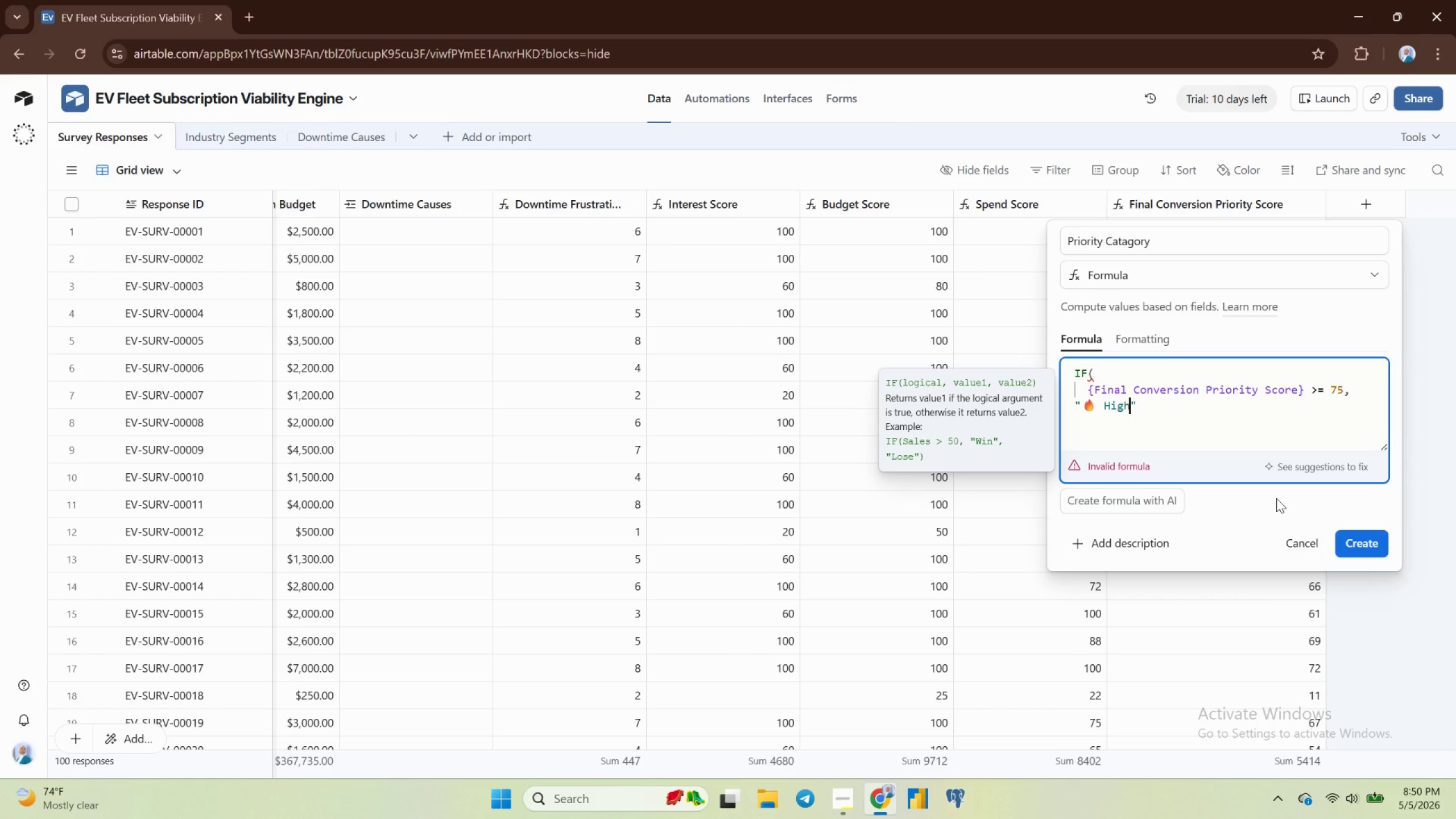 
key(ArrowRight)
 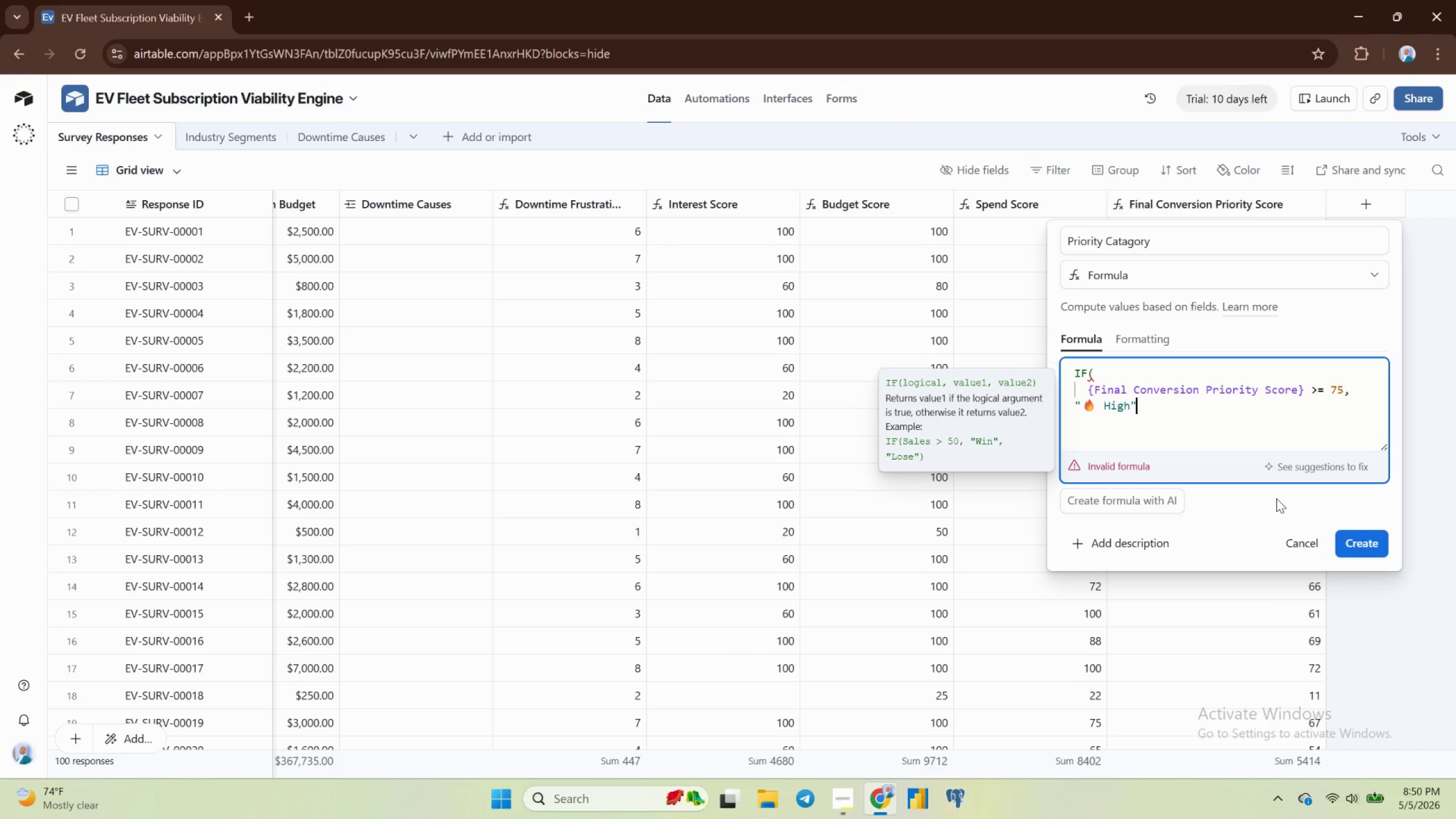 
key(Comma)
 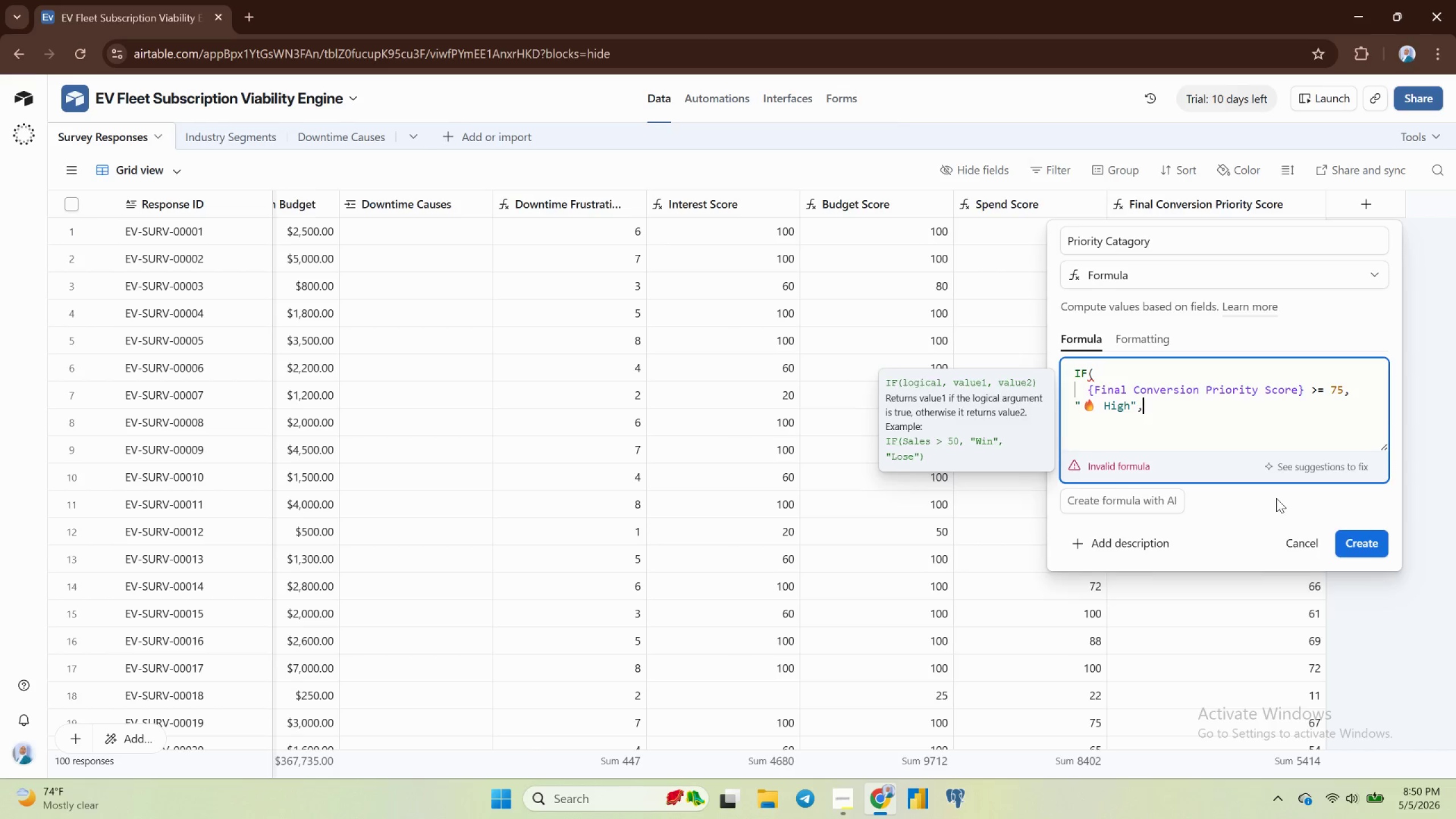 
key(Enter)
 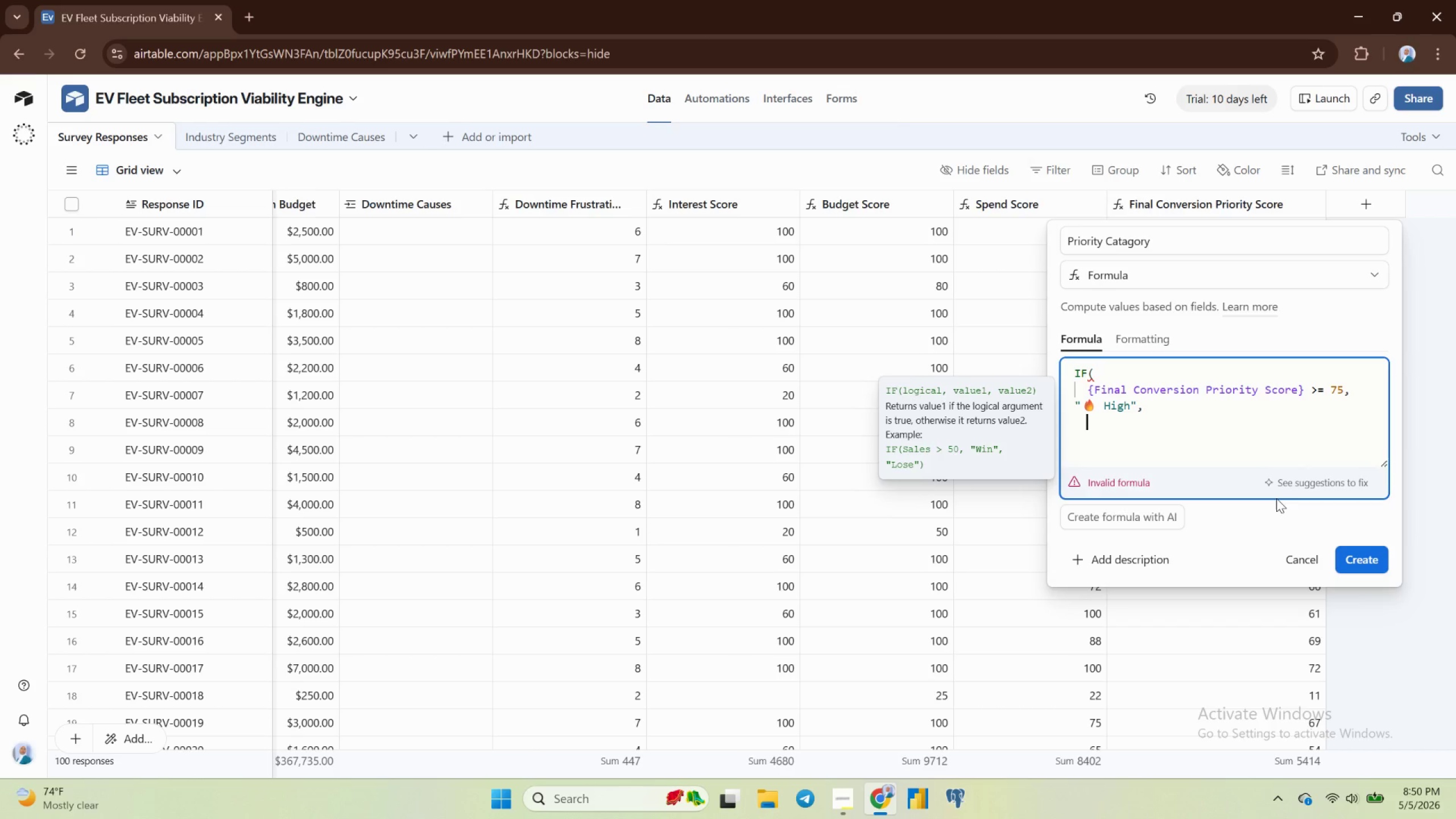 
type(if)
 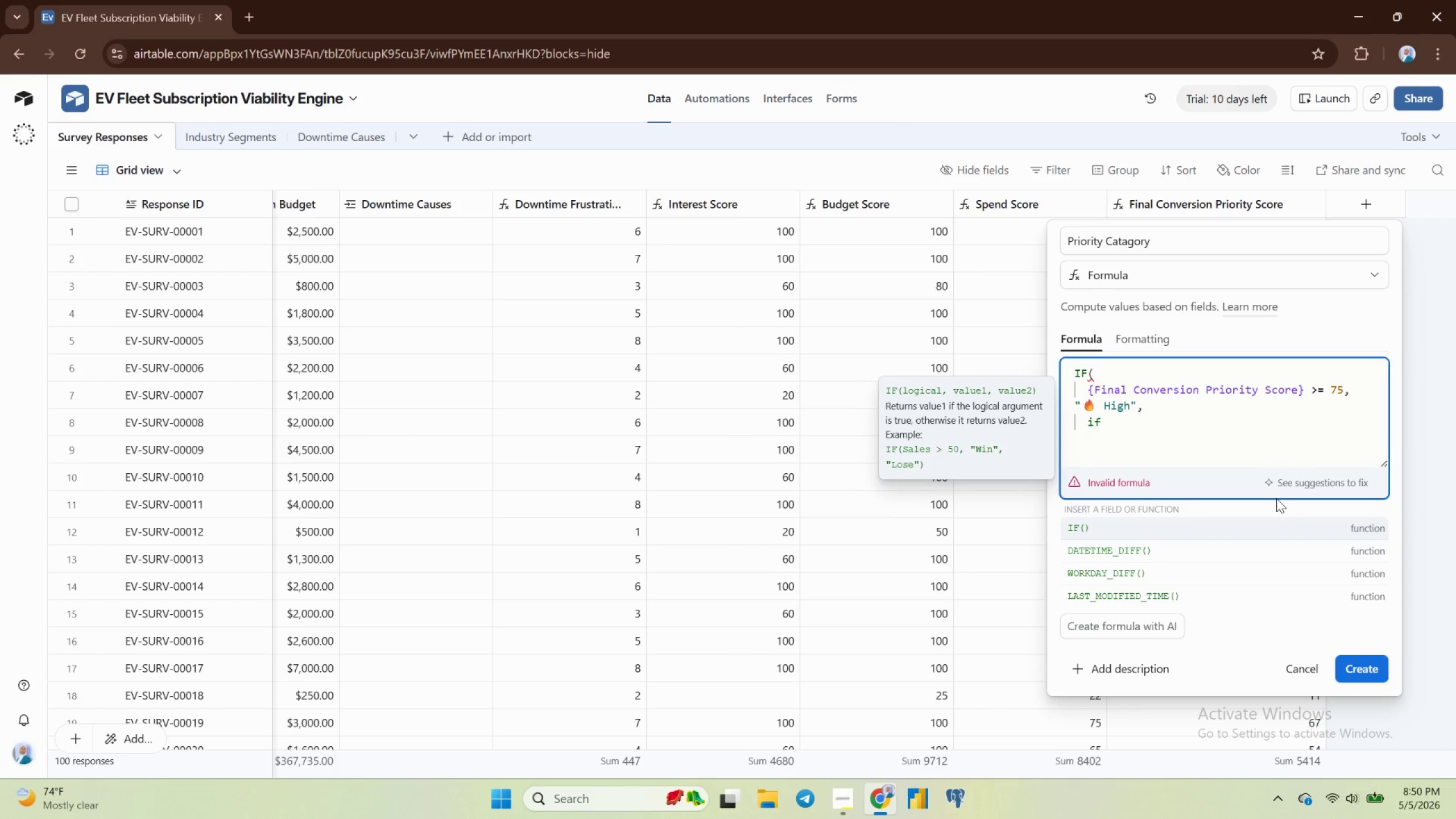 
key(Enter)
 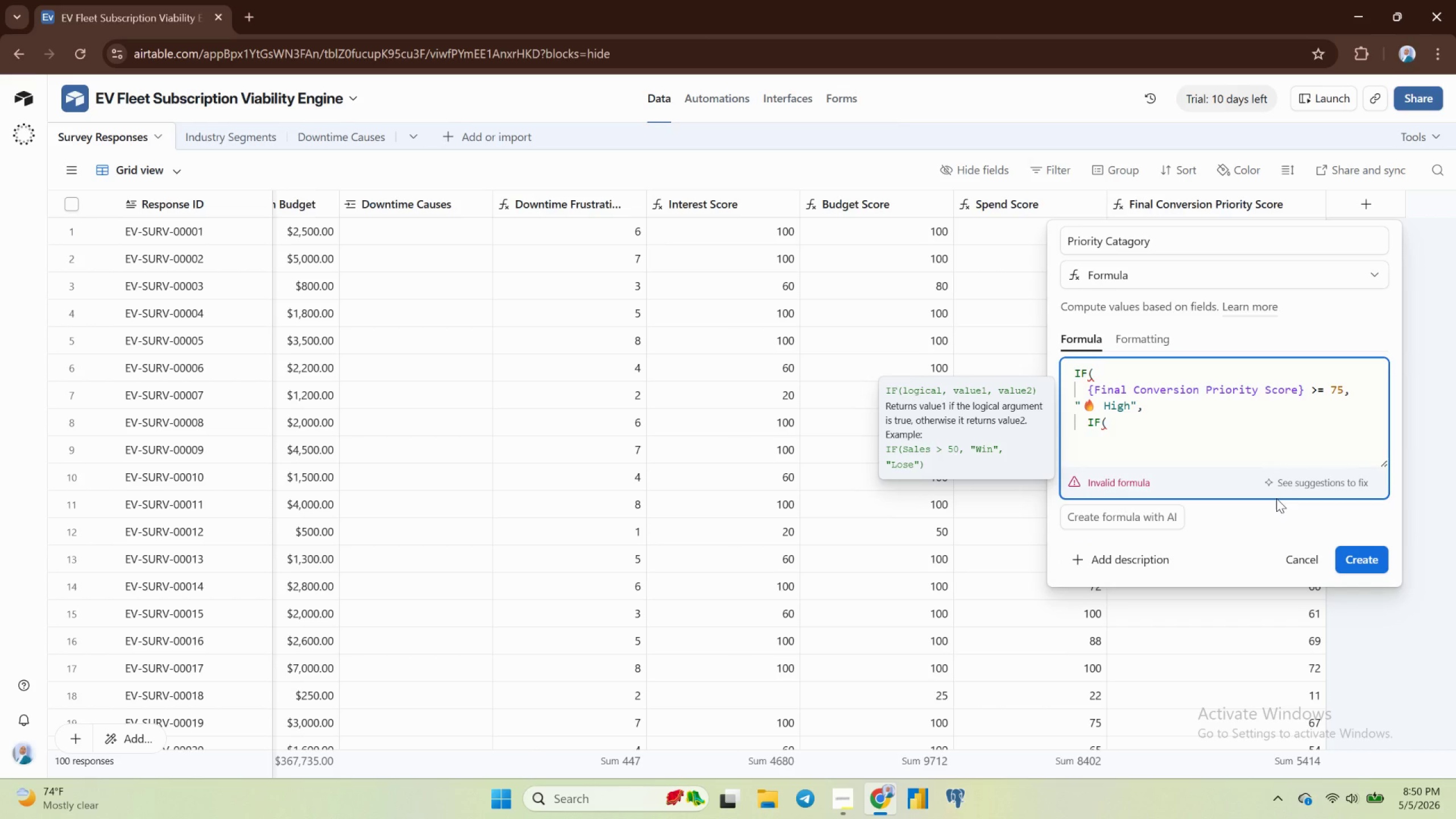 
key(Enter)
 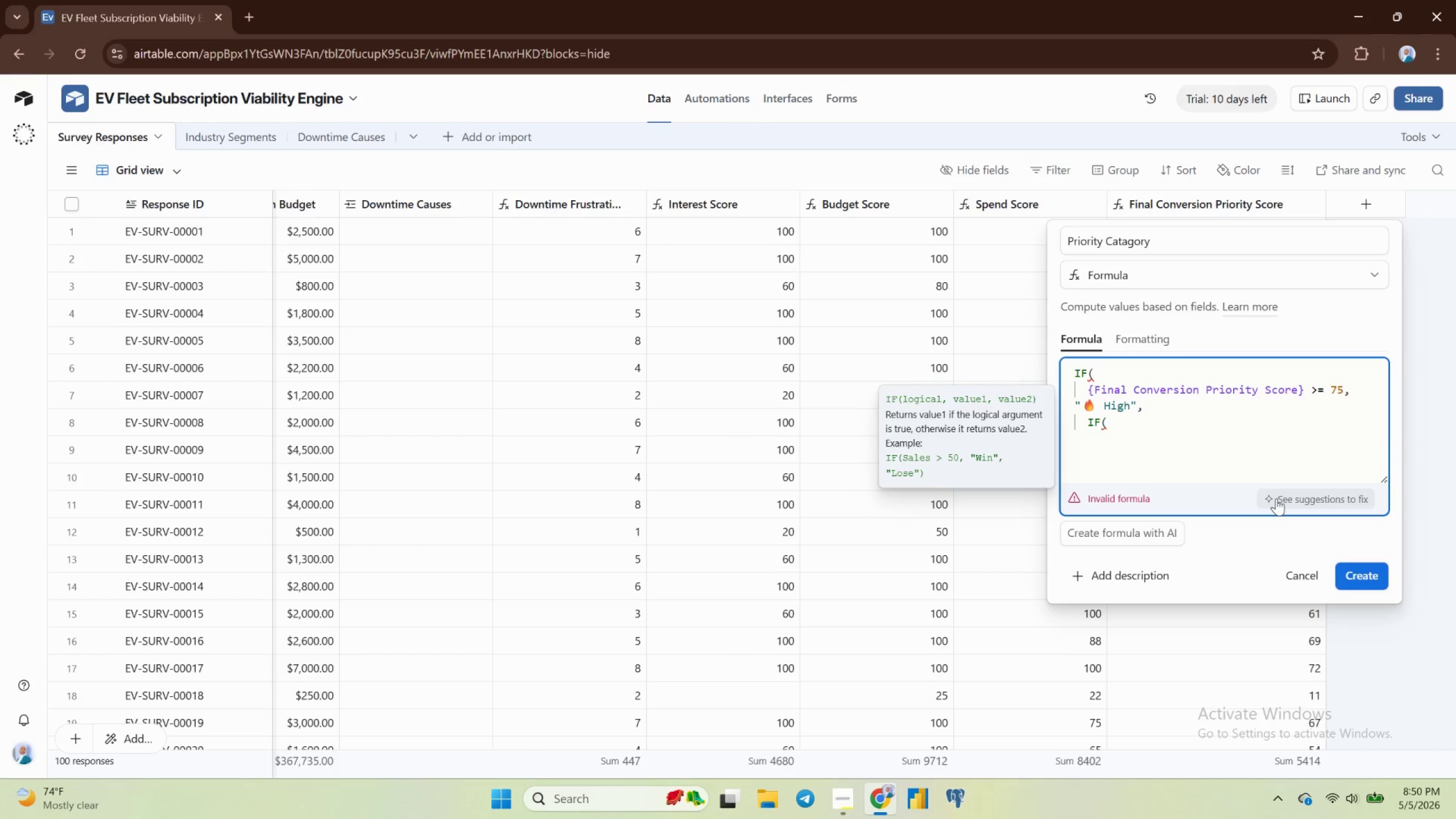 
type({co)
 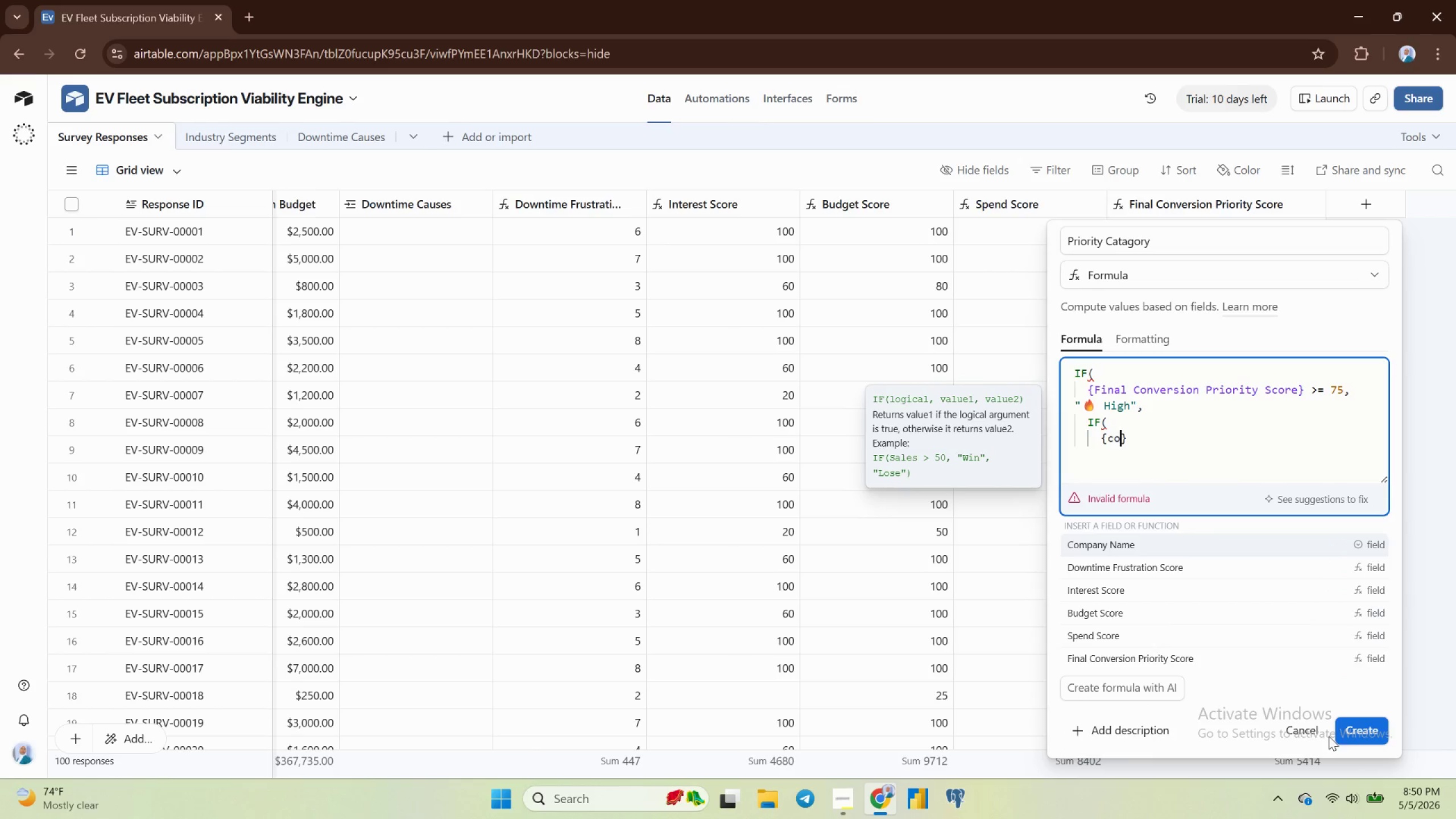 
left_click([1195, 655])
 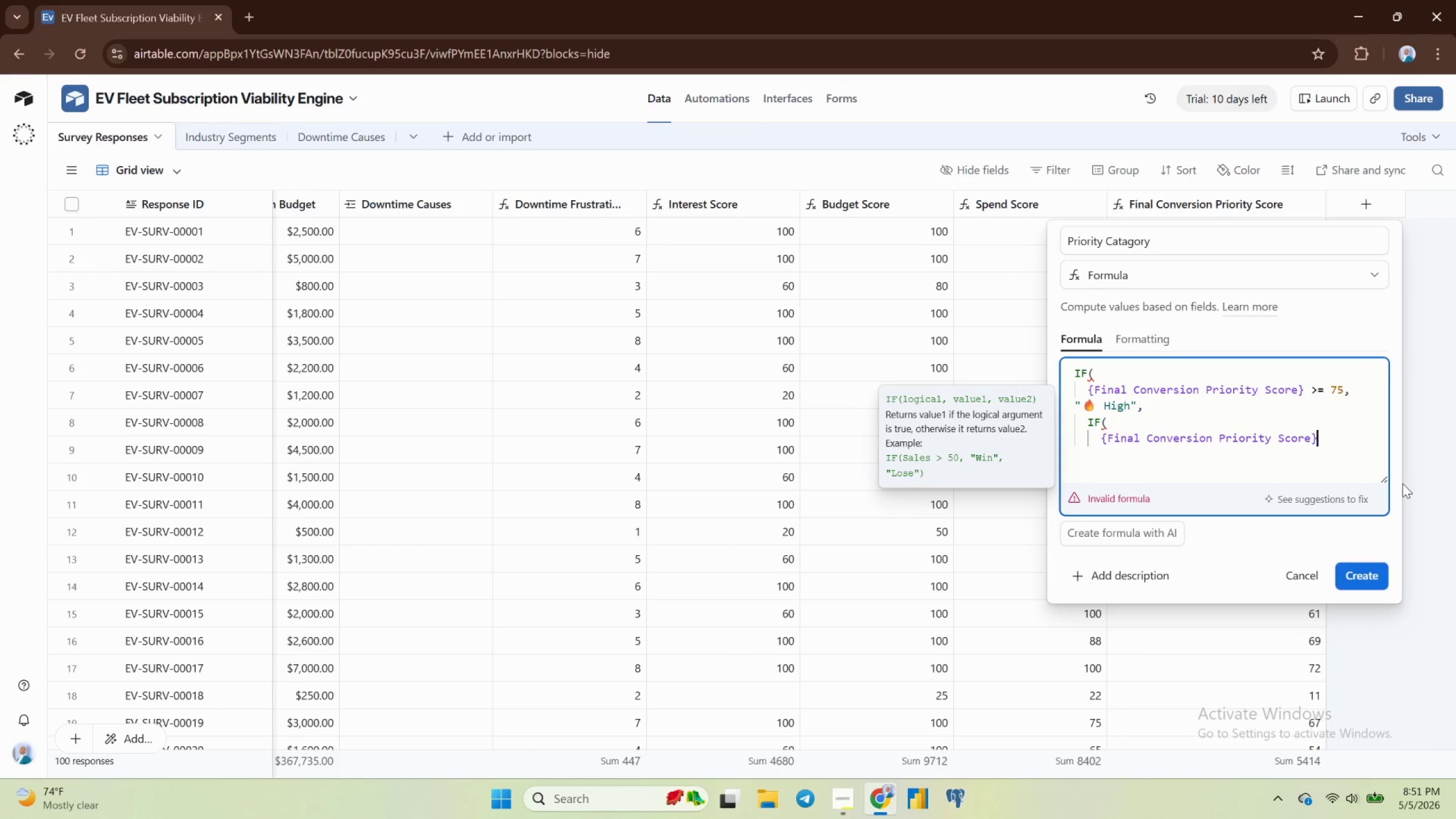 
key(Space)
 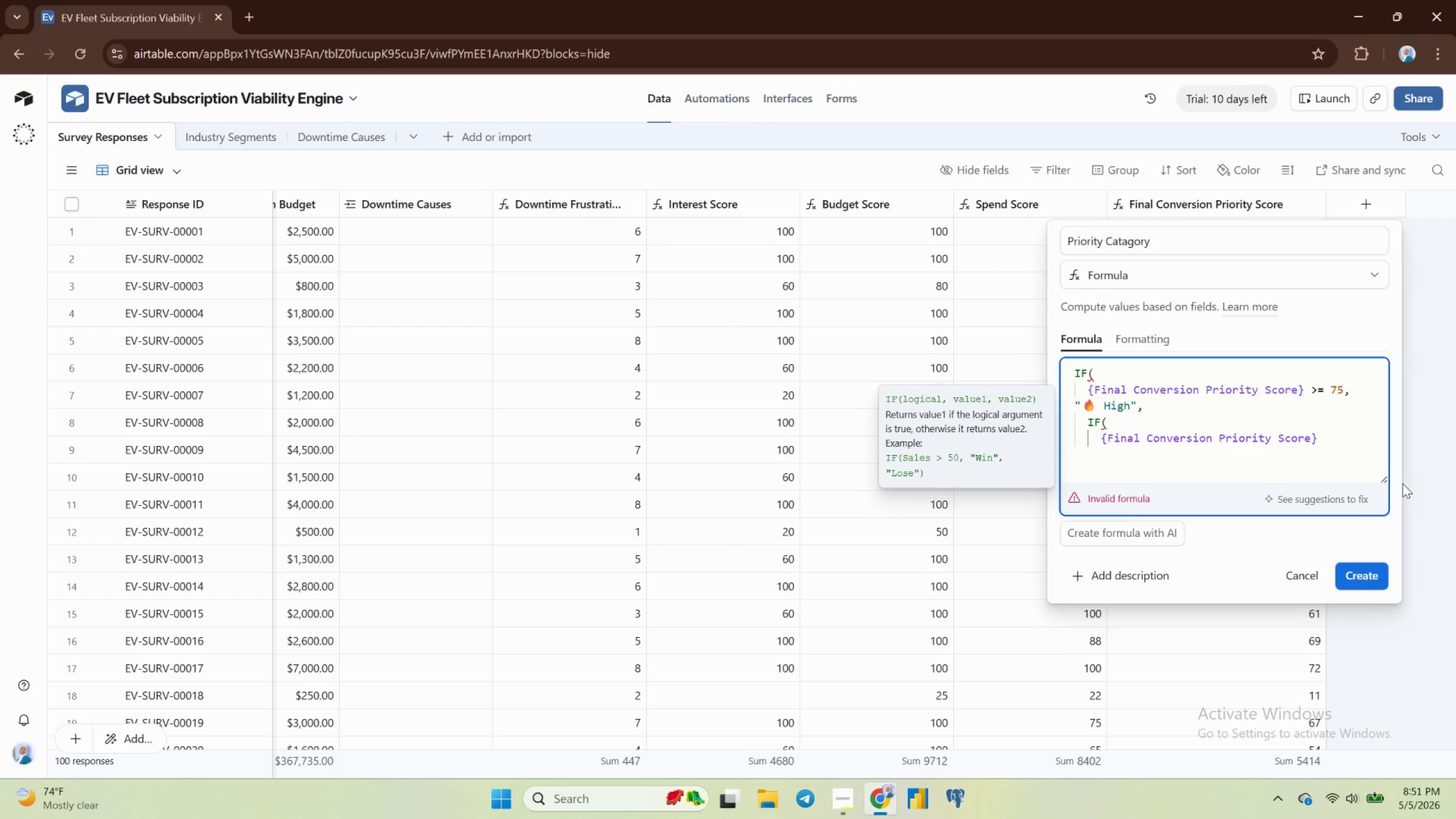 
hold_key(key=ShiftRight, duration=1.91)
 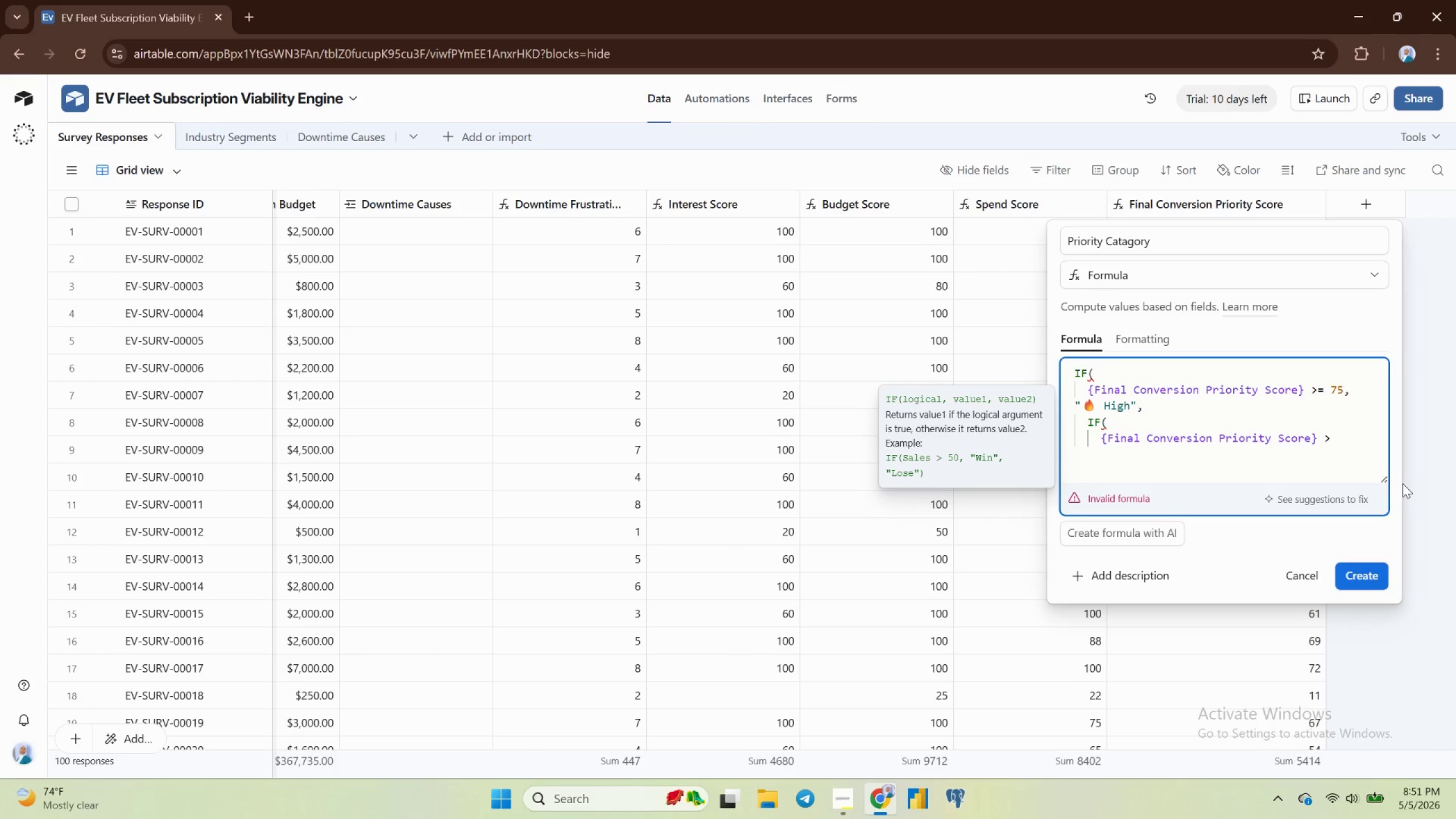 
hold_key(key=Period, duration=0.32)
 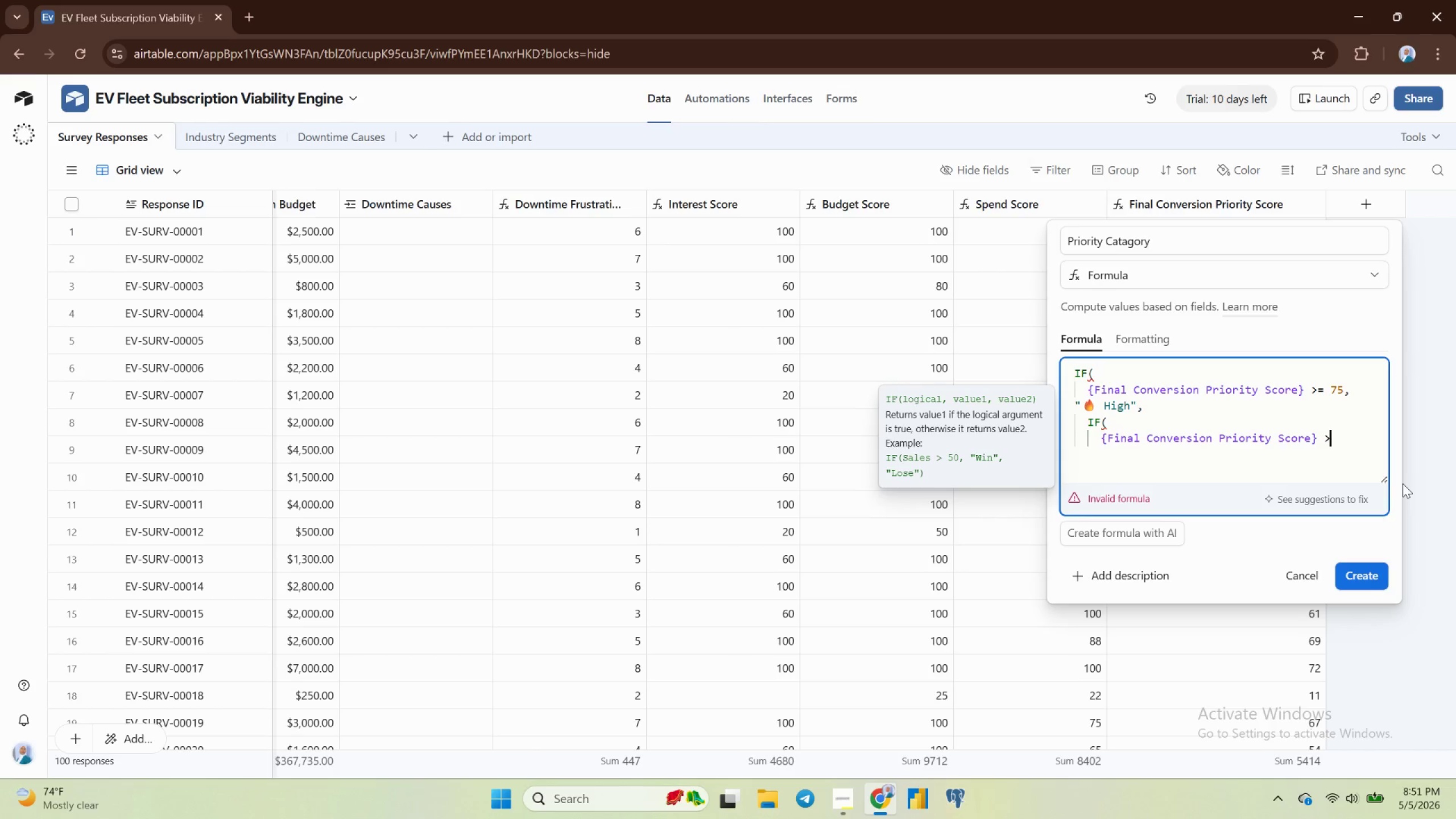 
key(Equal)
 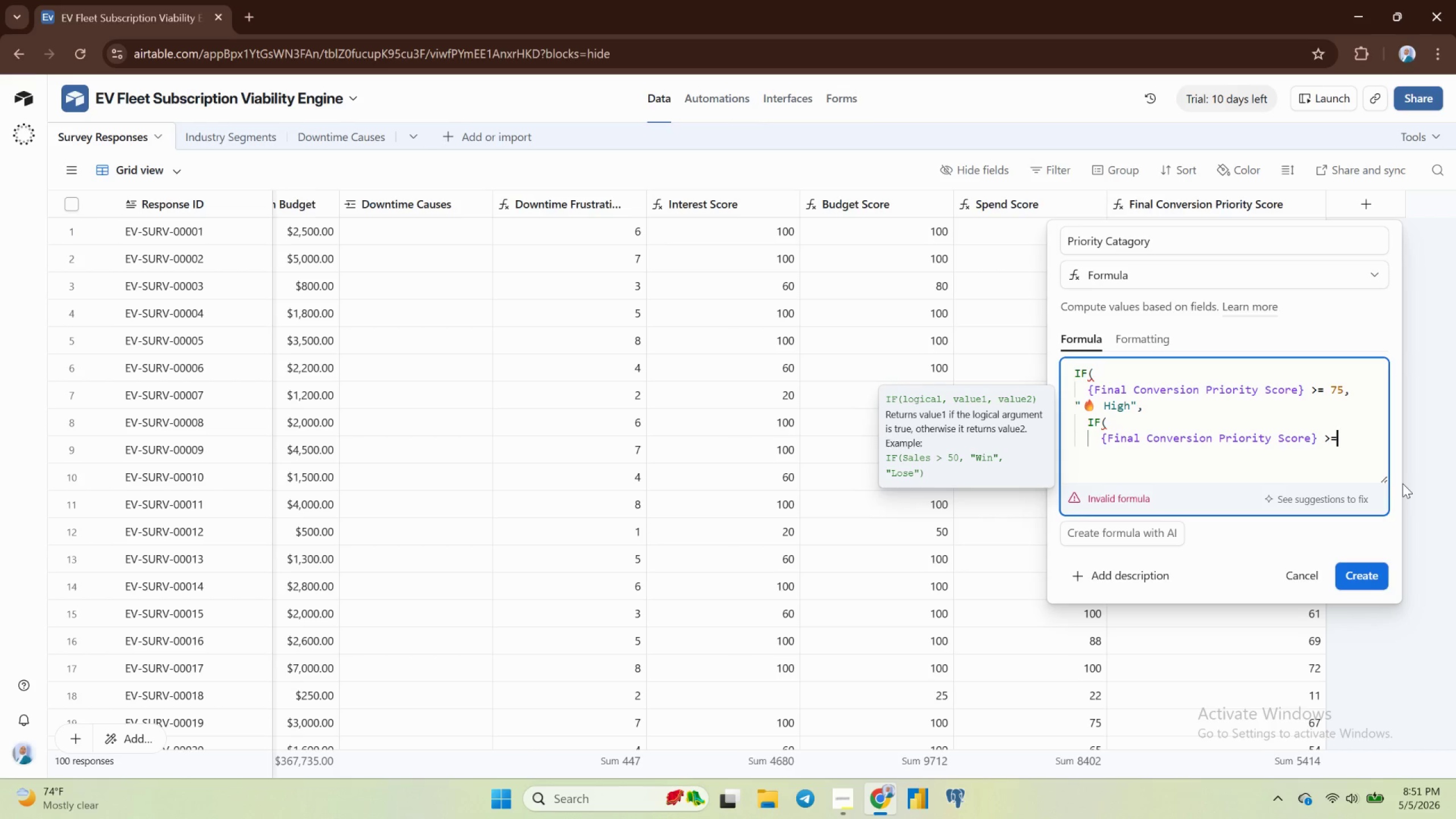 
key(Space)
 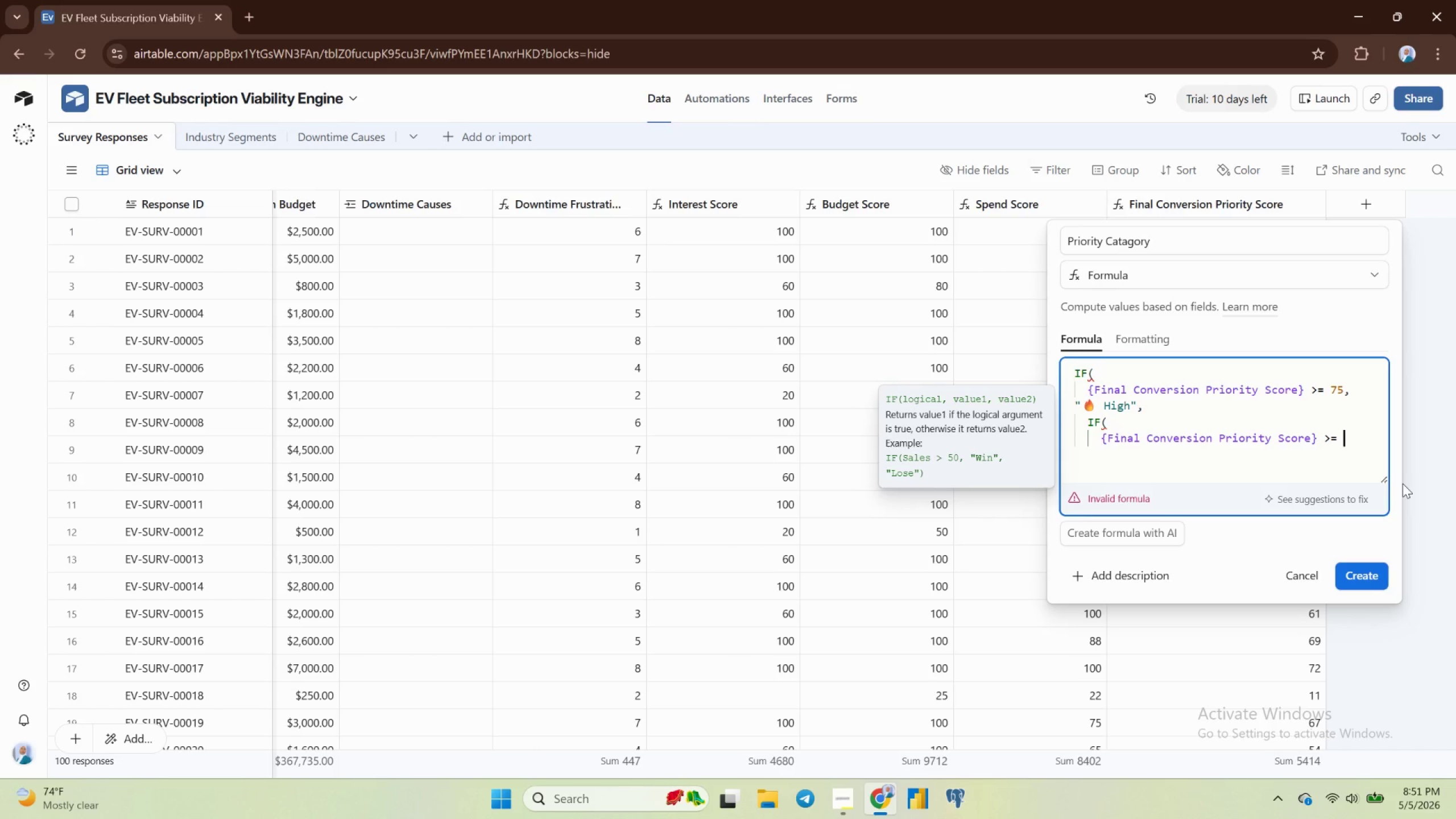 
hold_key(key=5, duration=0.33)
 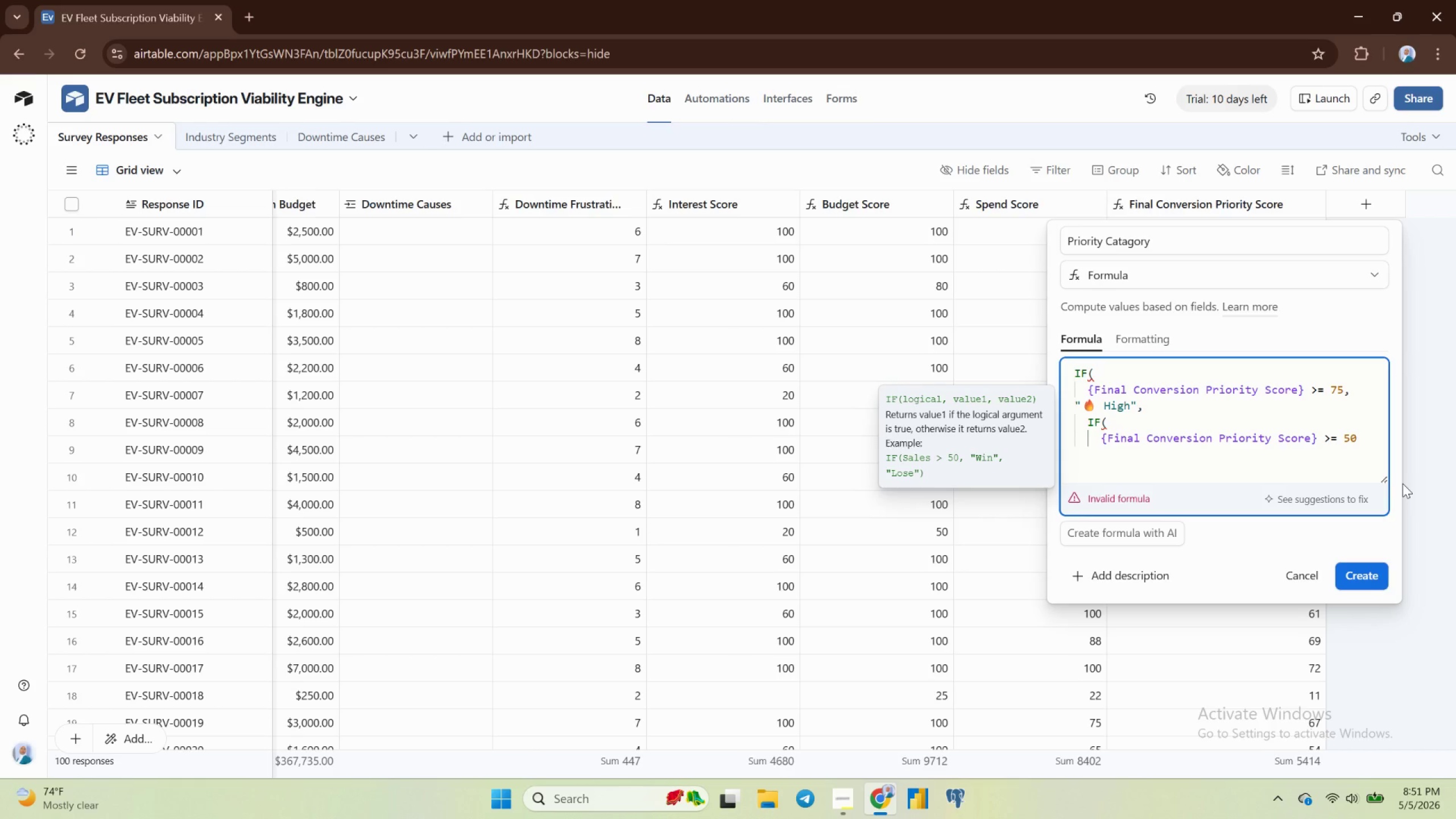 
key(0)
 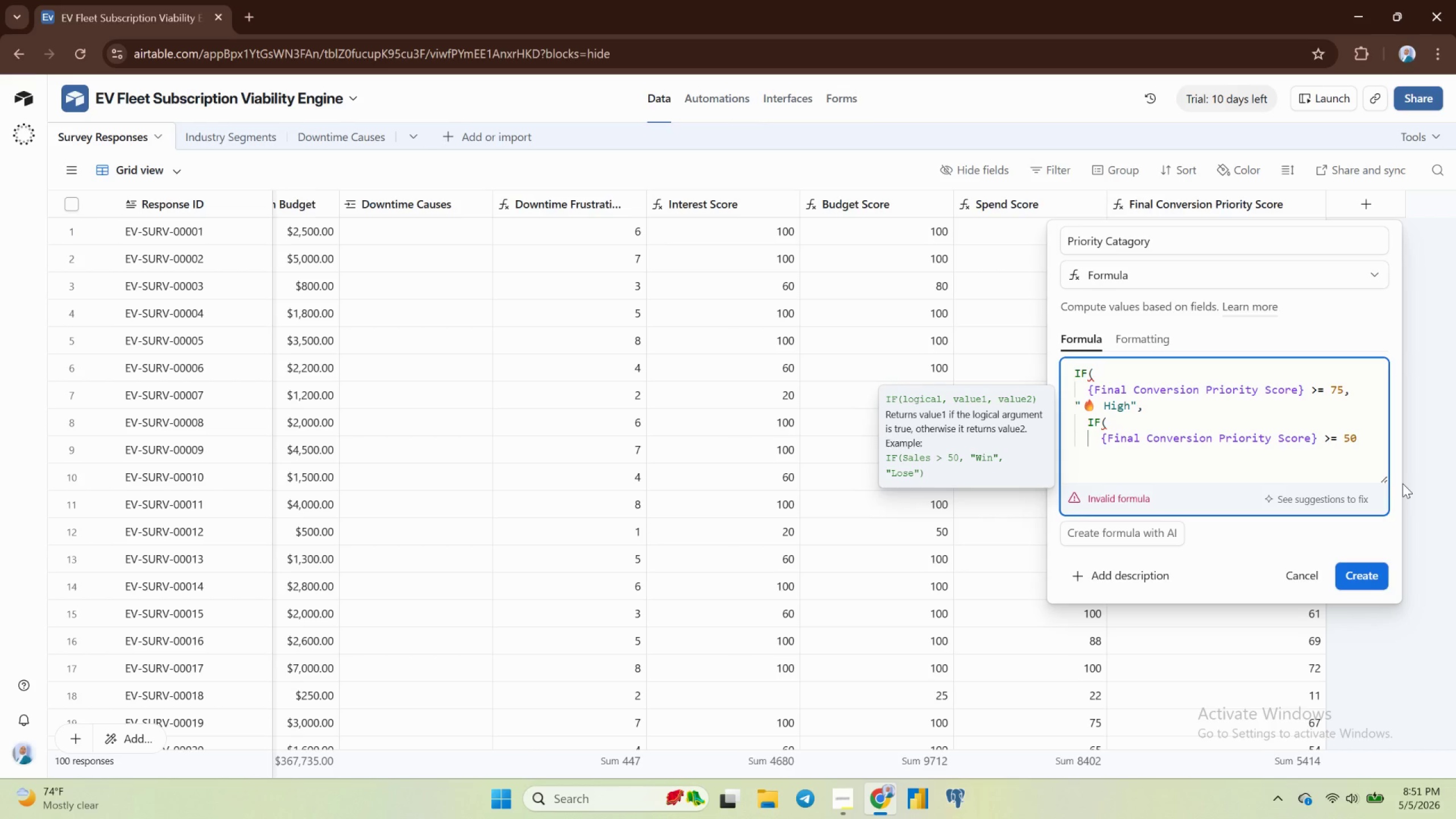 
key(Comma)
 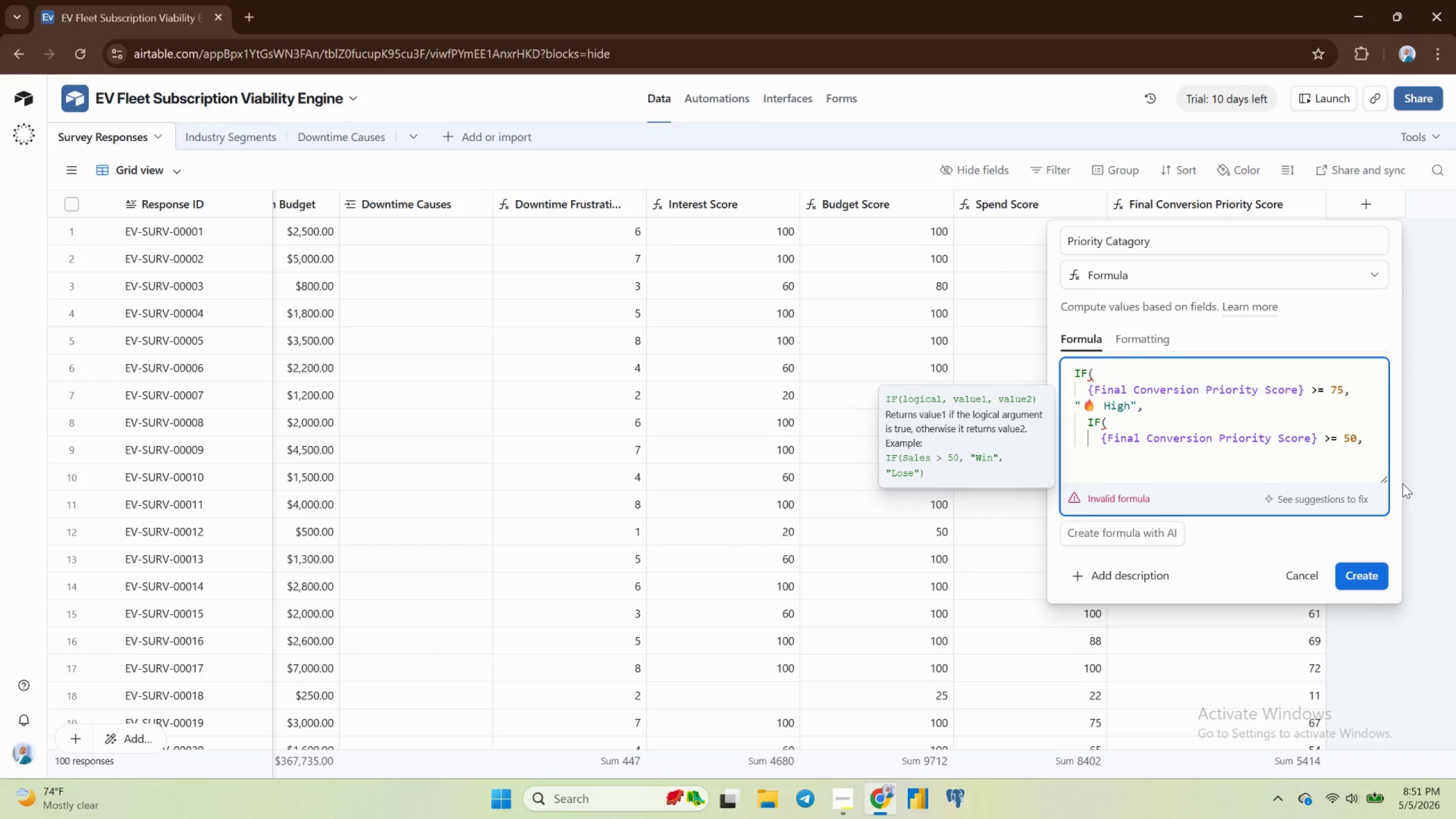 
key(Enter)
 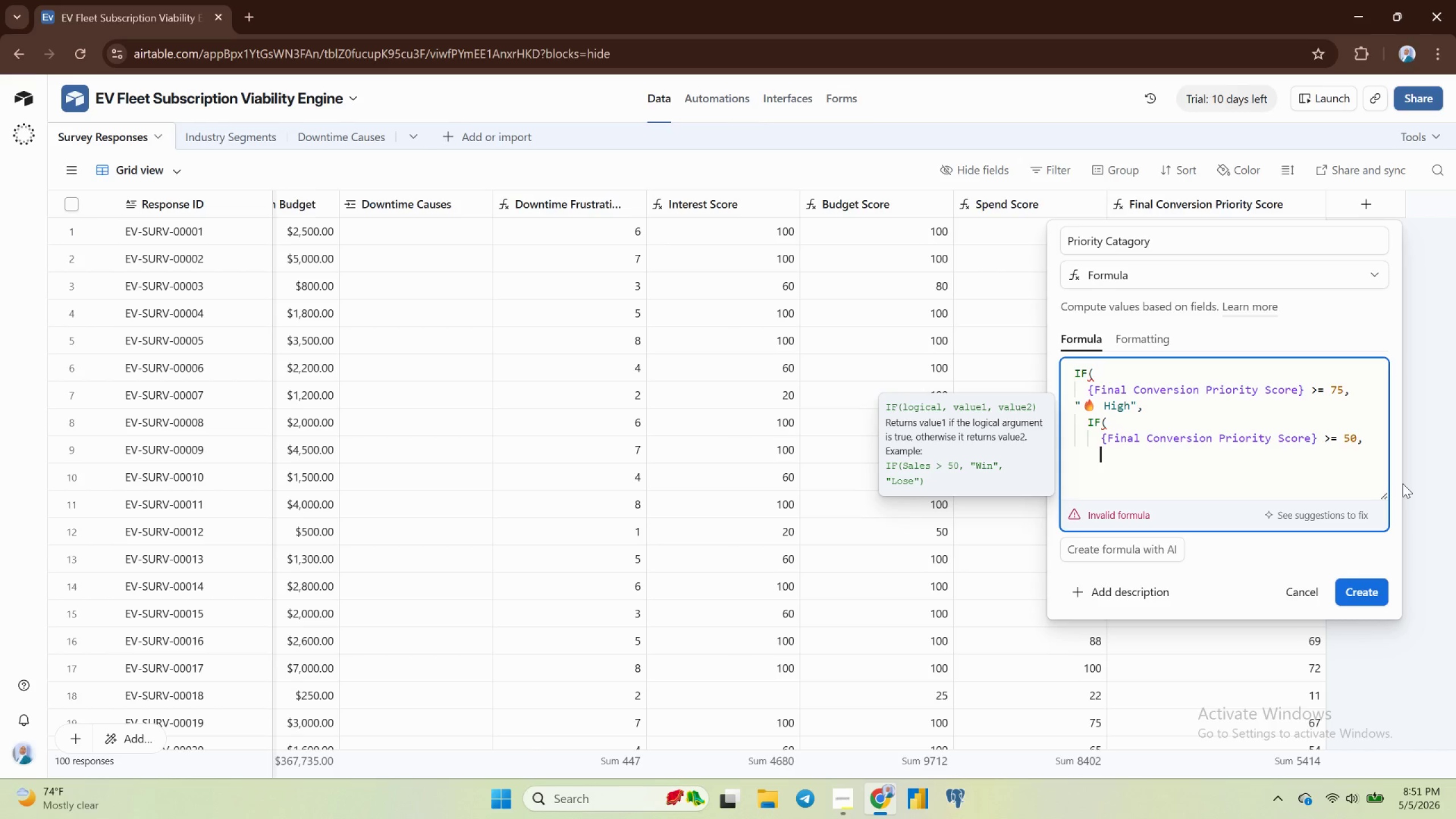 
key(Shift+Quote)
 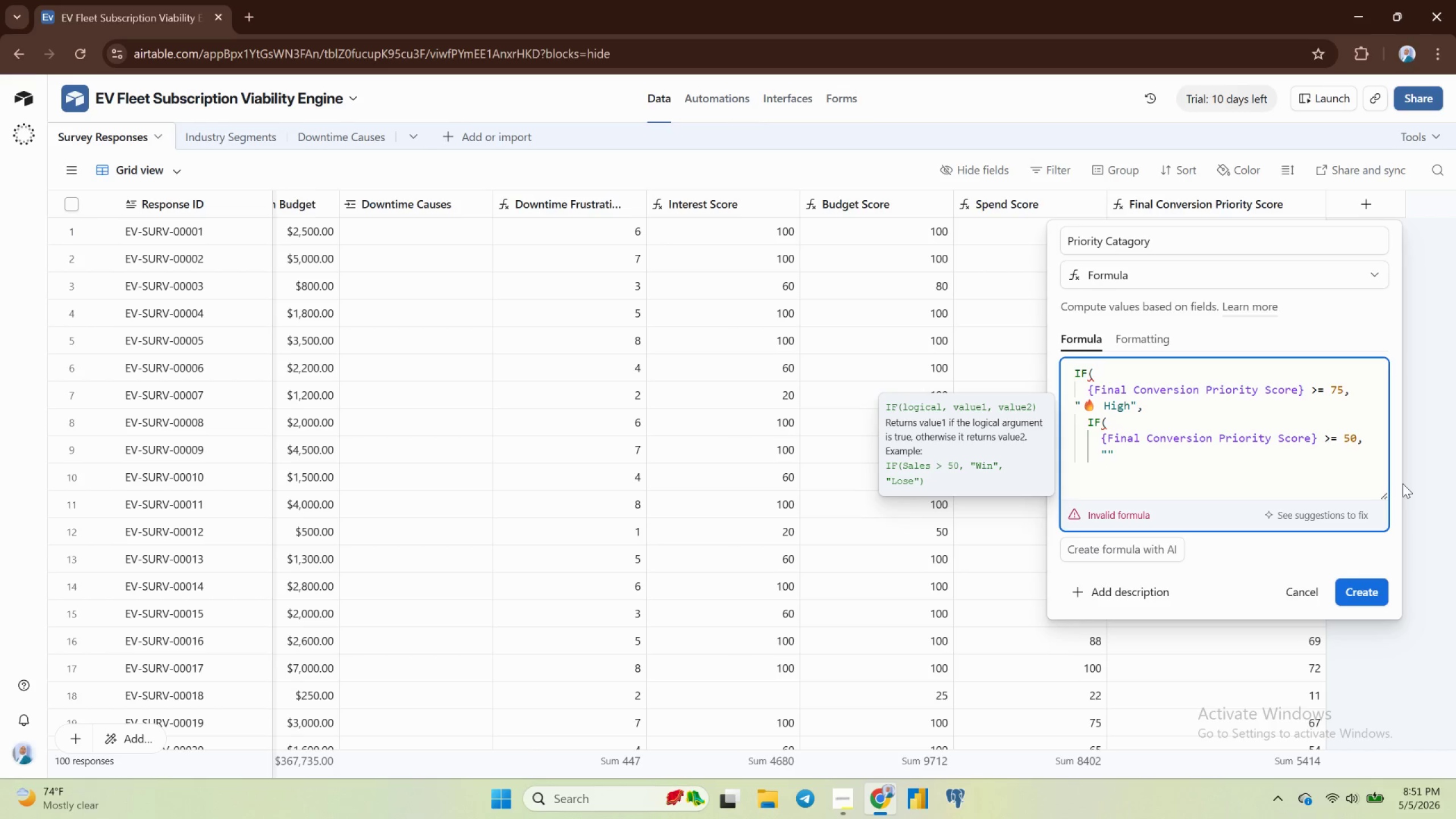 
key(Meta+MetaLeft)
 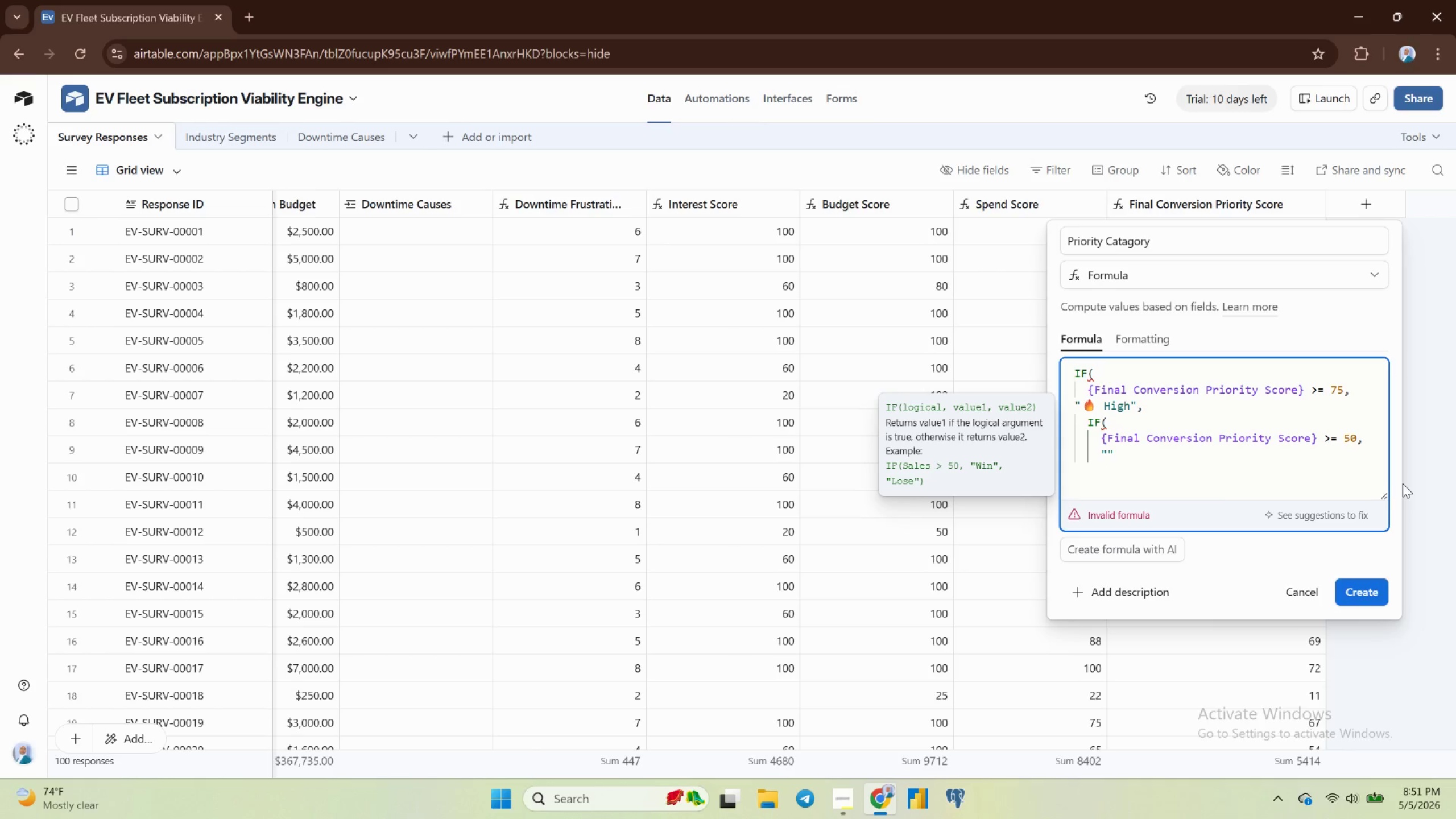 
key(Meta+Period)
 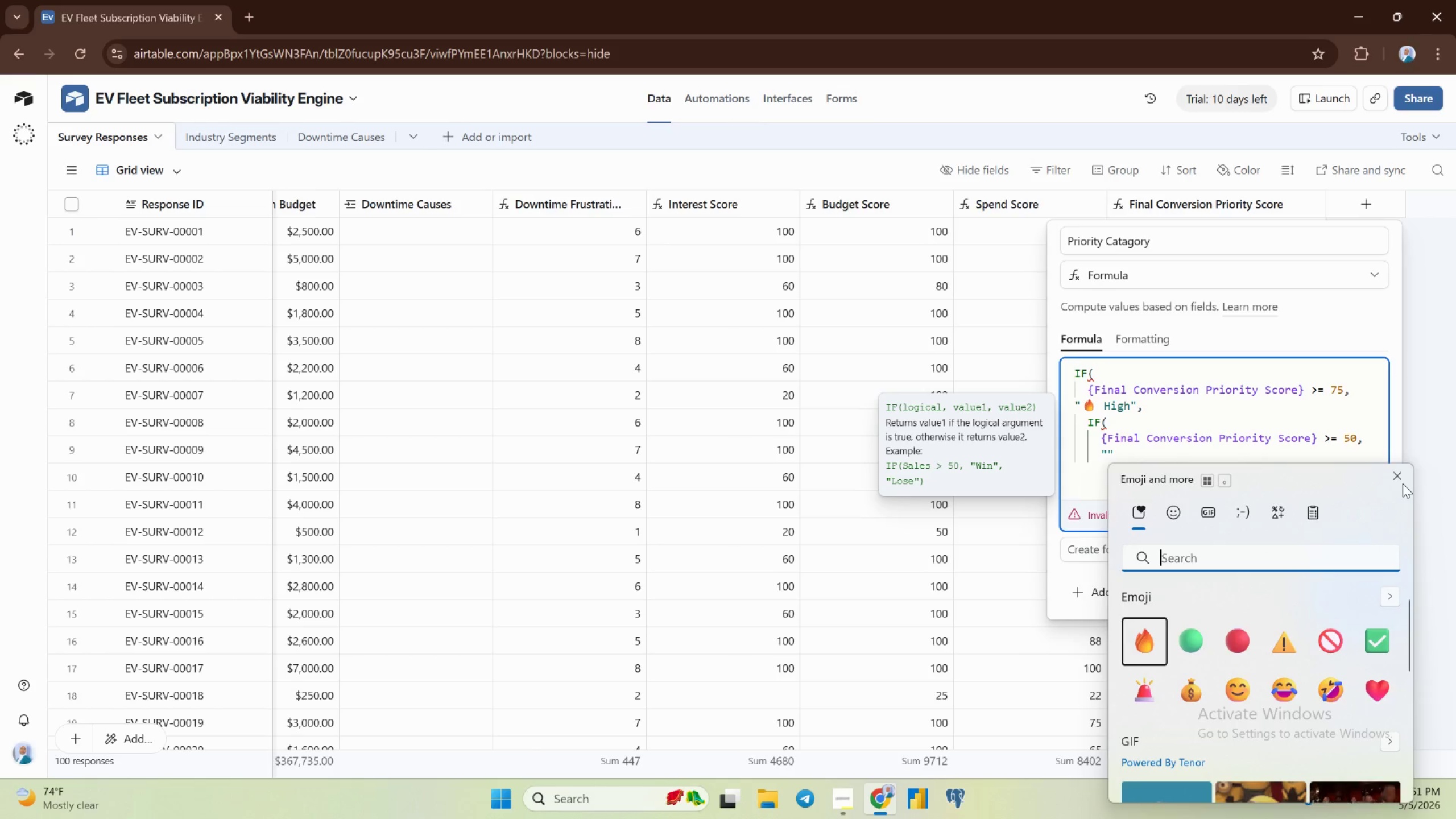 
type(spark)
key(Backspace)
key(Backspace)
key(Backspace)
key(Backspace)
key(Backspace)
key(Backspace)
 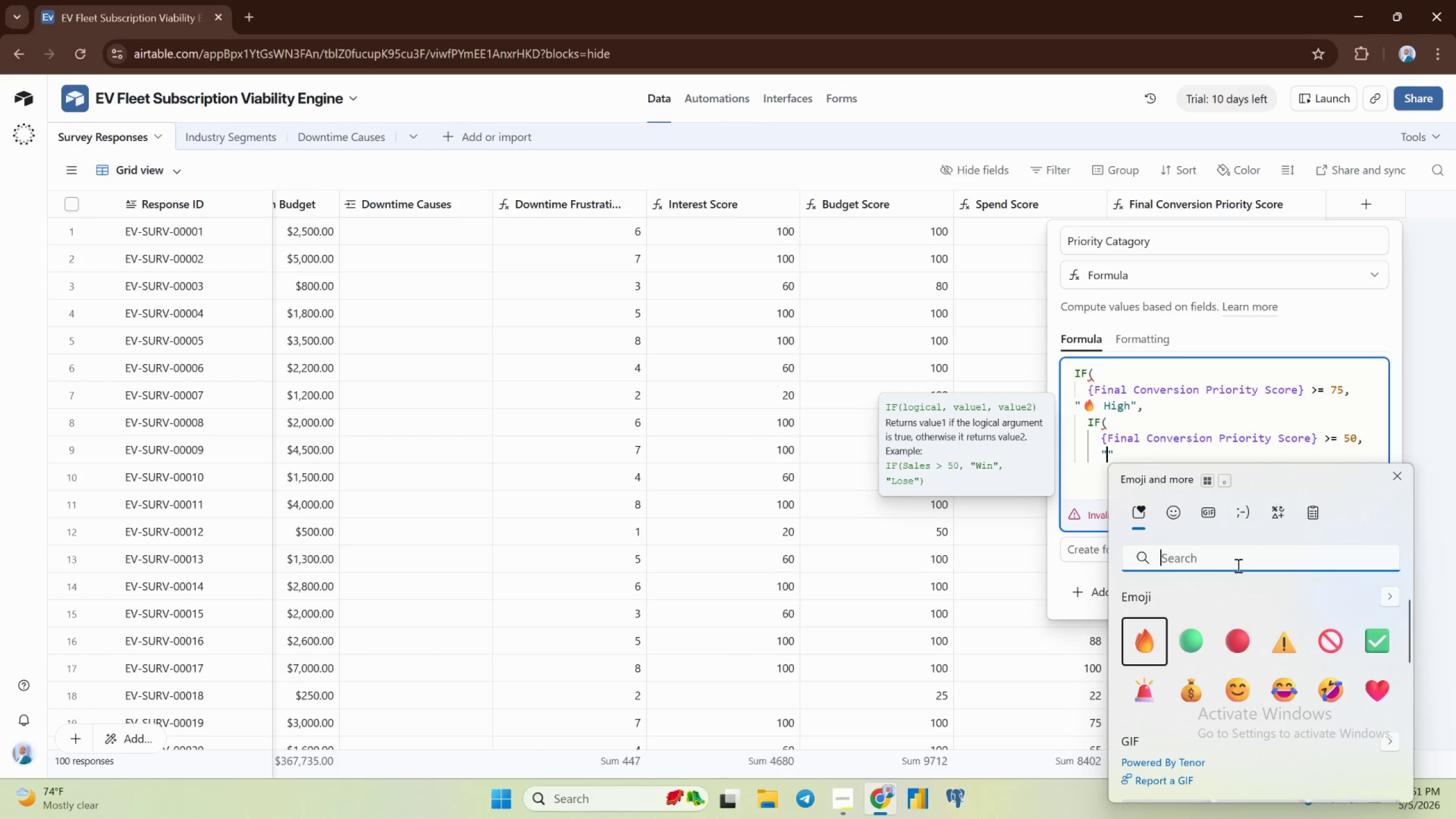 
left_click([1174, 510])
 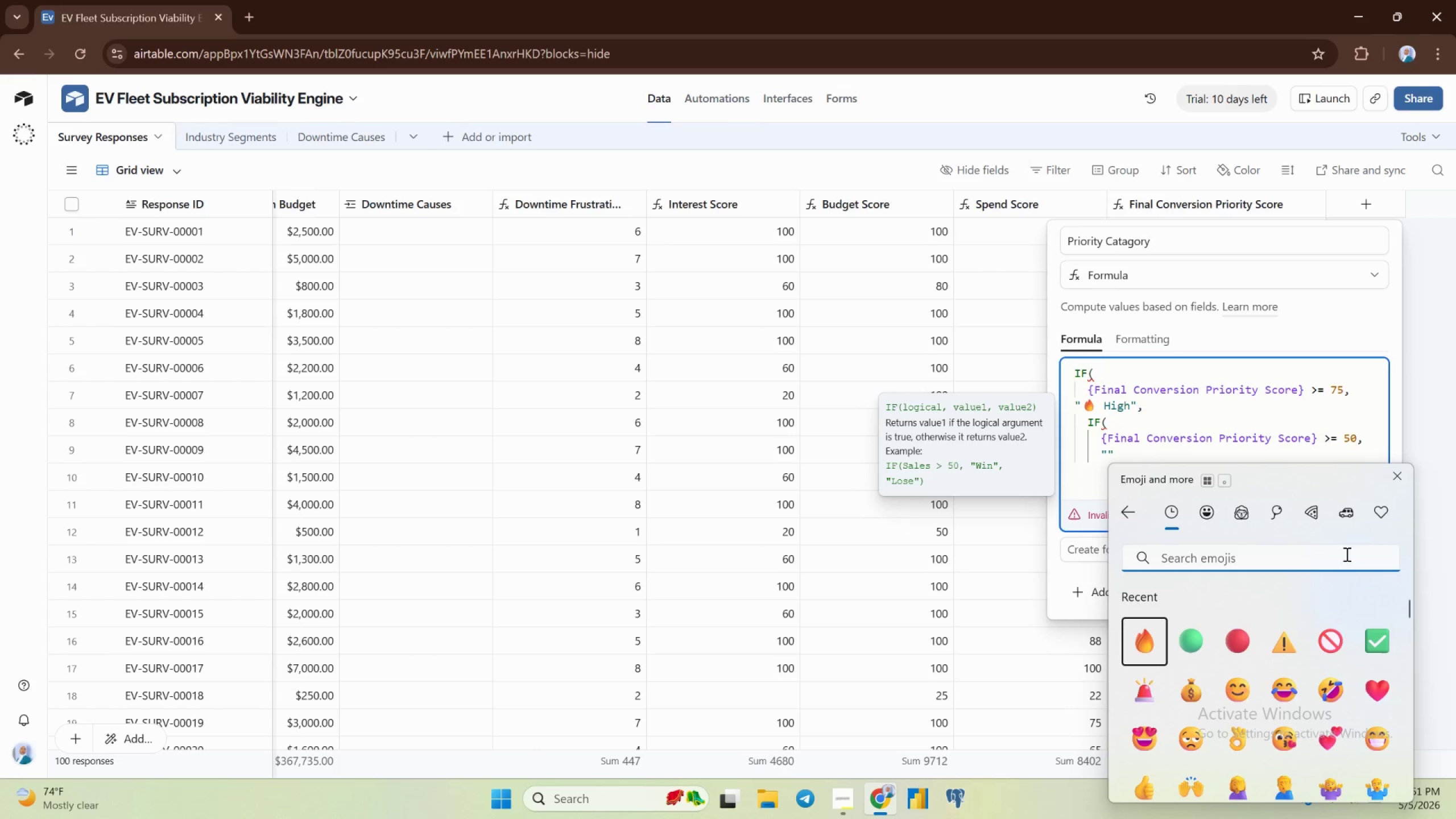 
left_click([1377, 508])
 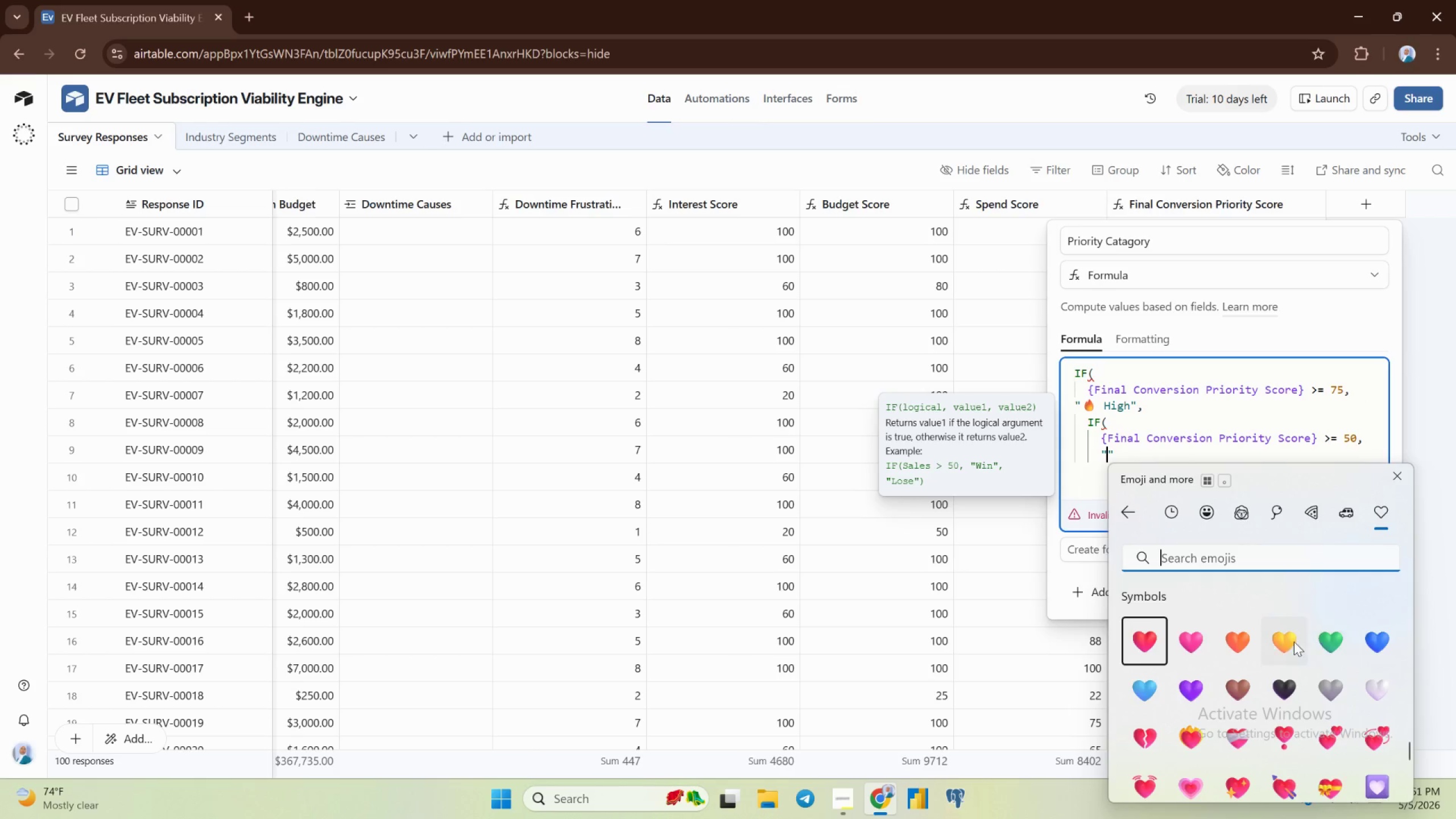 
scroll: coordinate [1283, 665], scroll_direction: down, amount: 71.0
 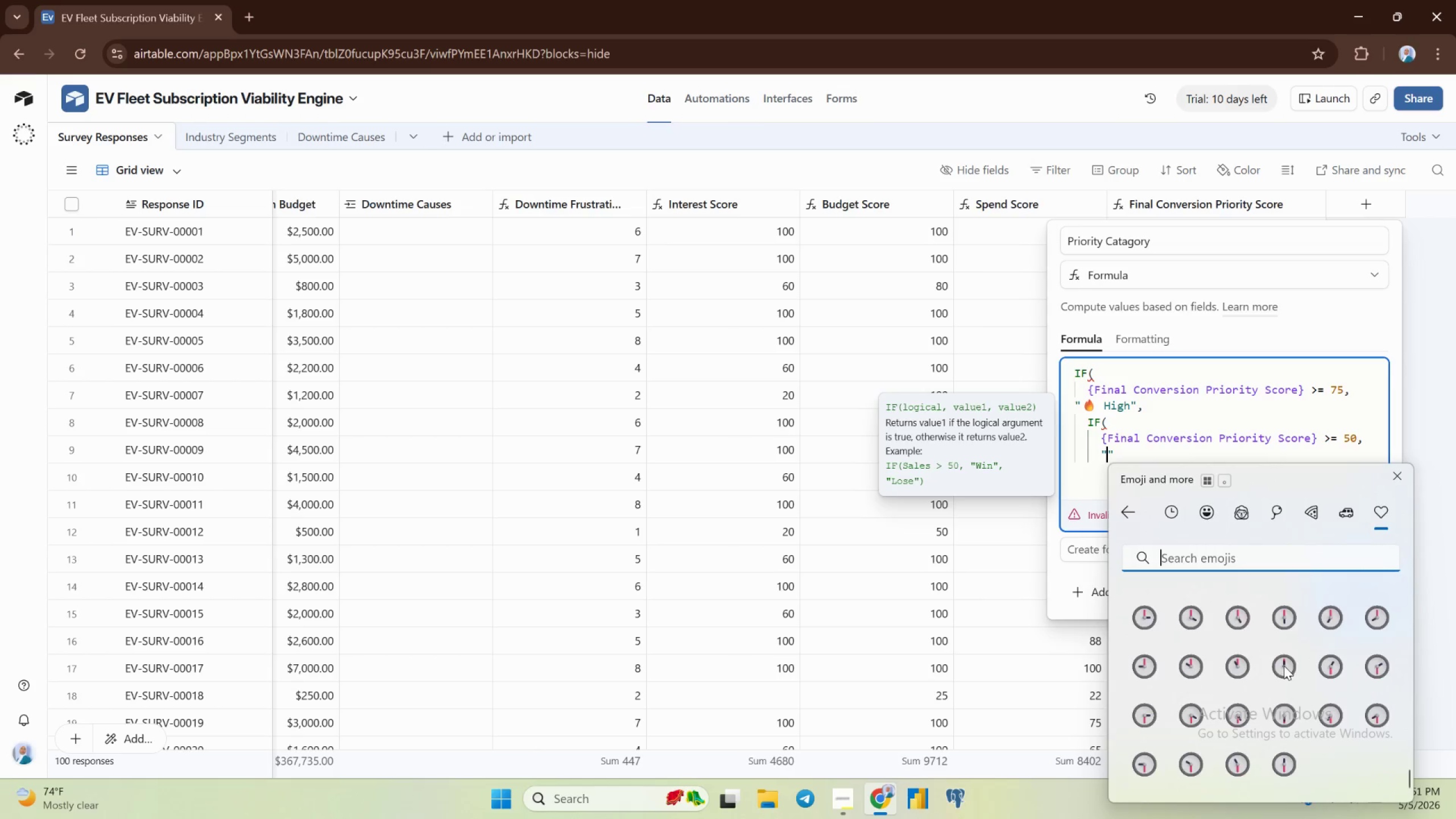 
scroll: coordinate [1290, 663], scroll_direction: up, amount: 45.0
 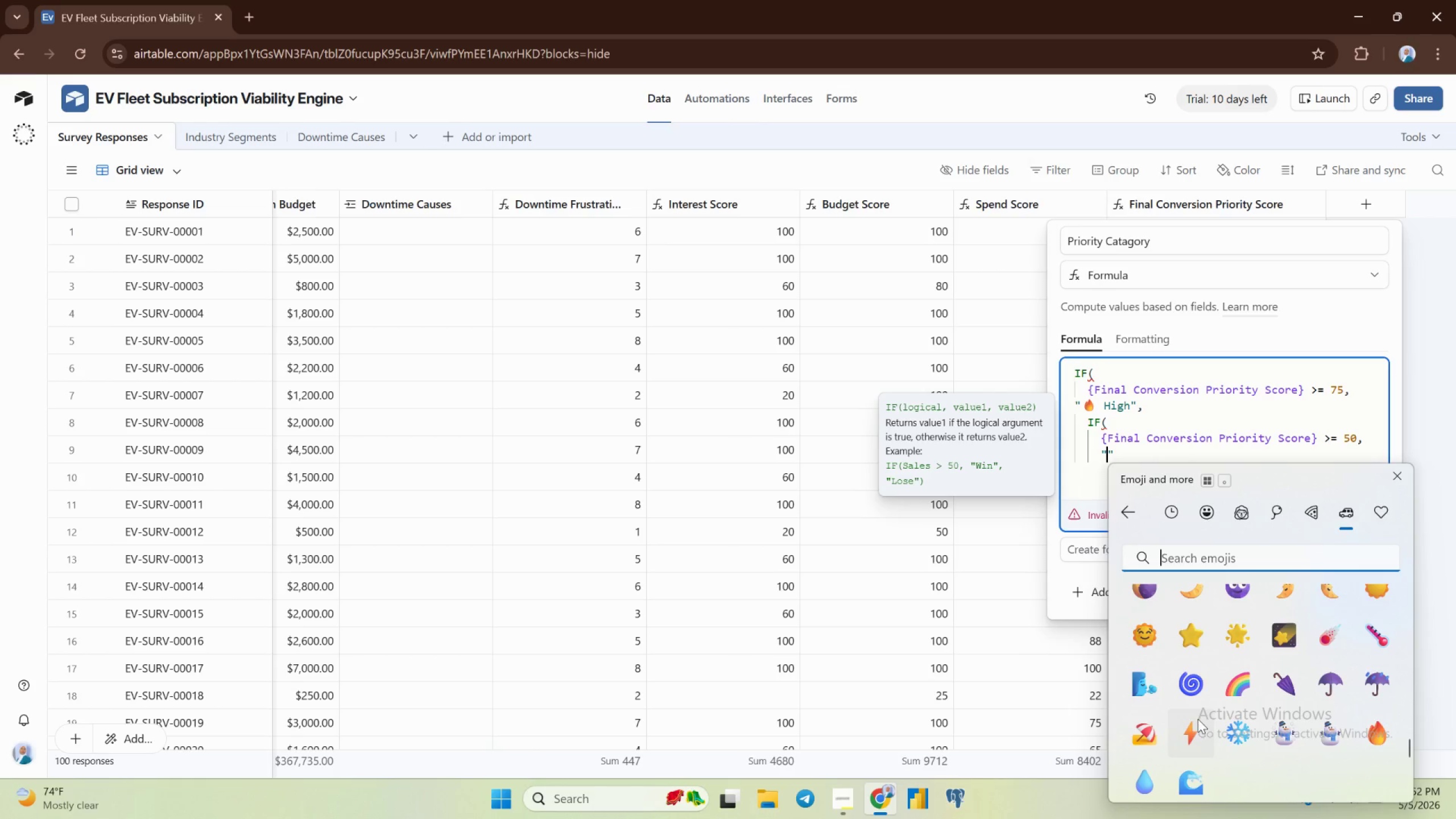 
left_click([1201, 725])
 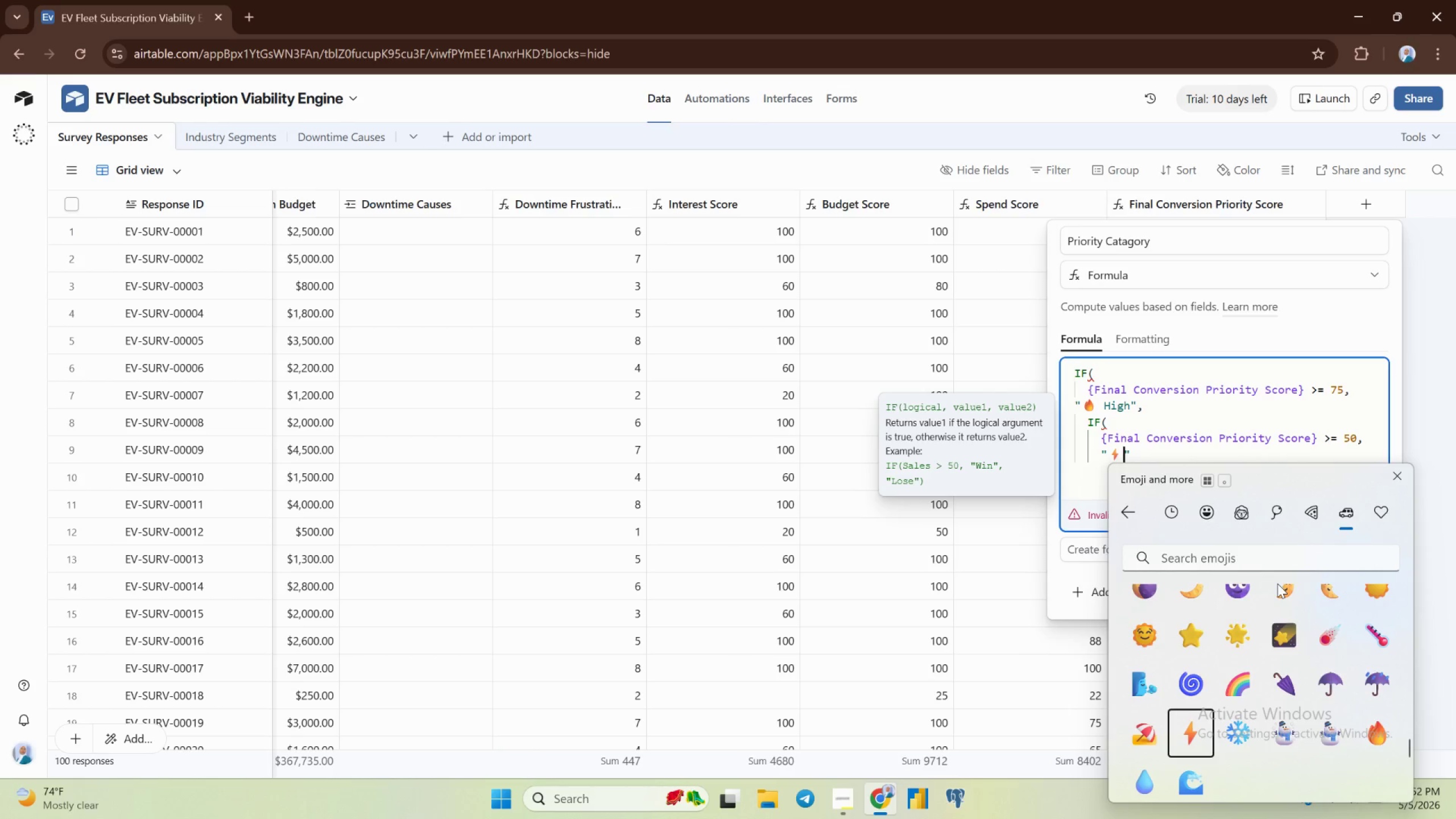 
type( Medium)
 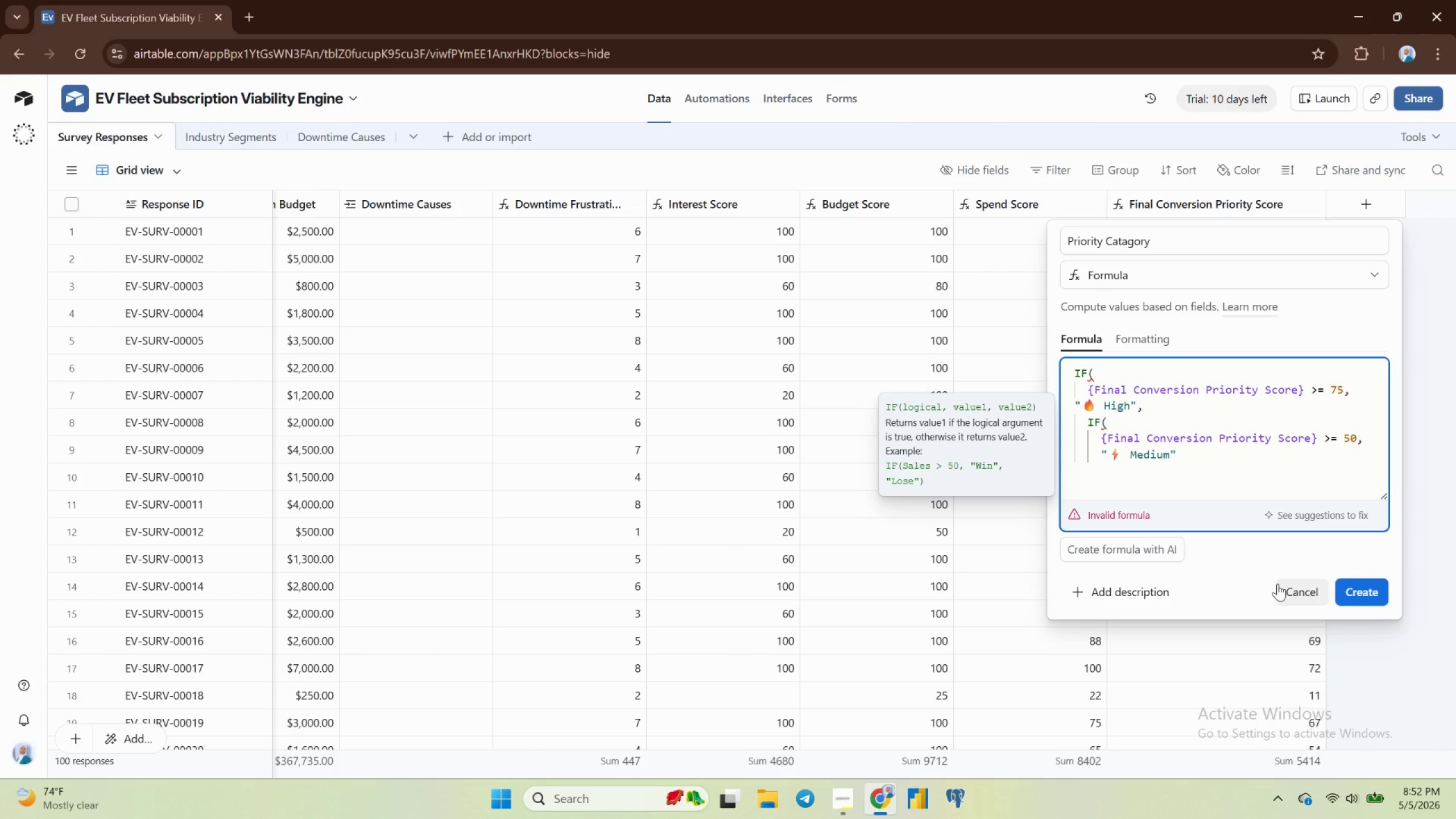 
key(ArrowRight)
 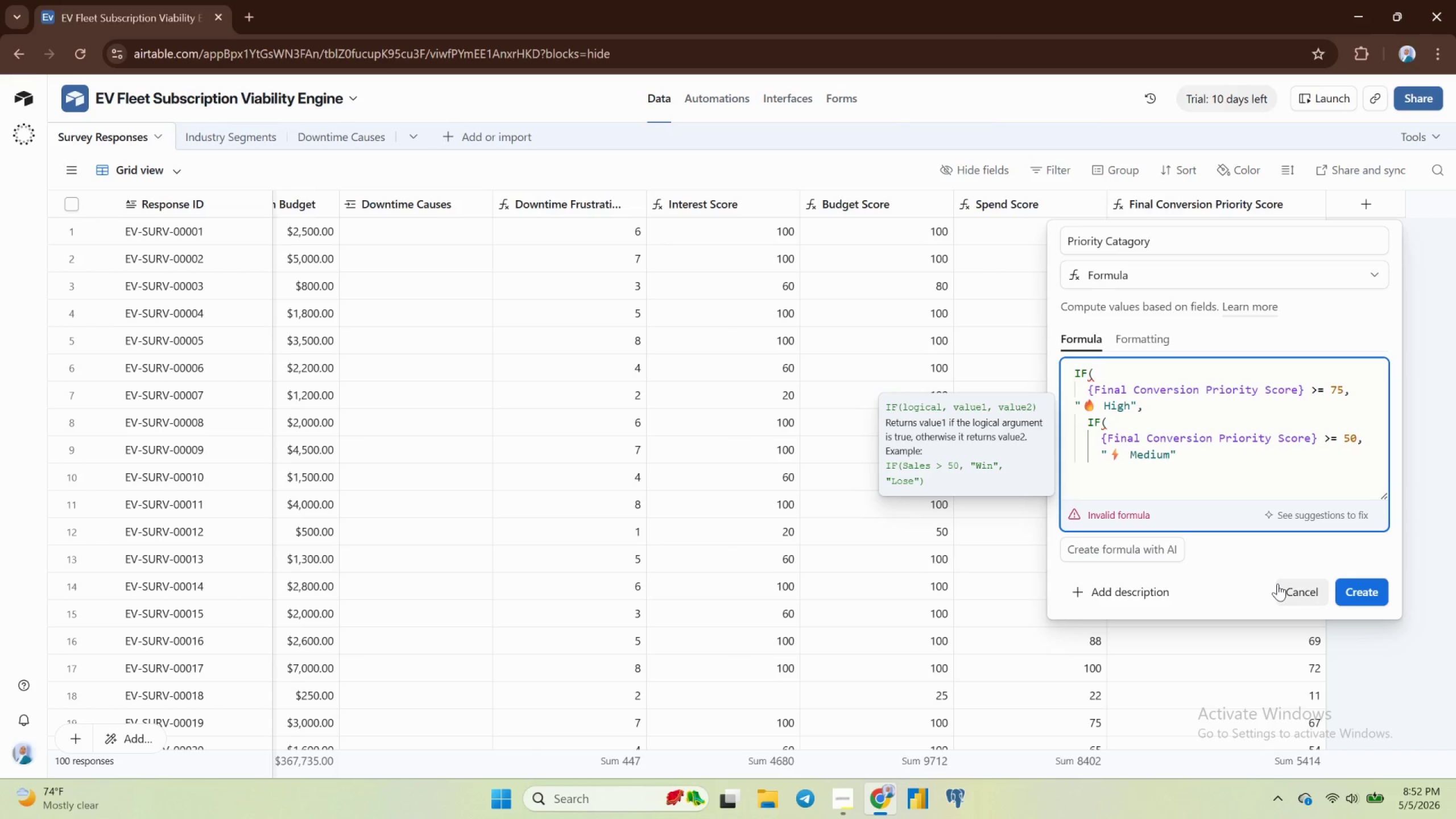 
key(Comma)
 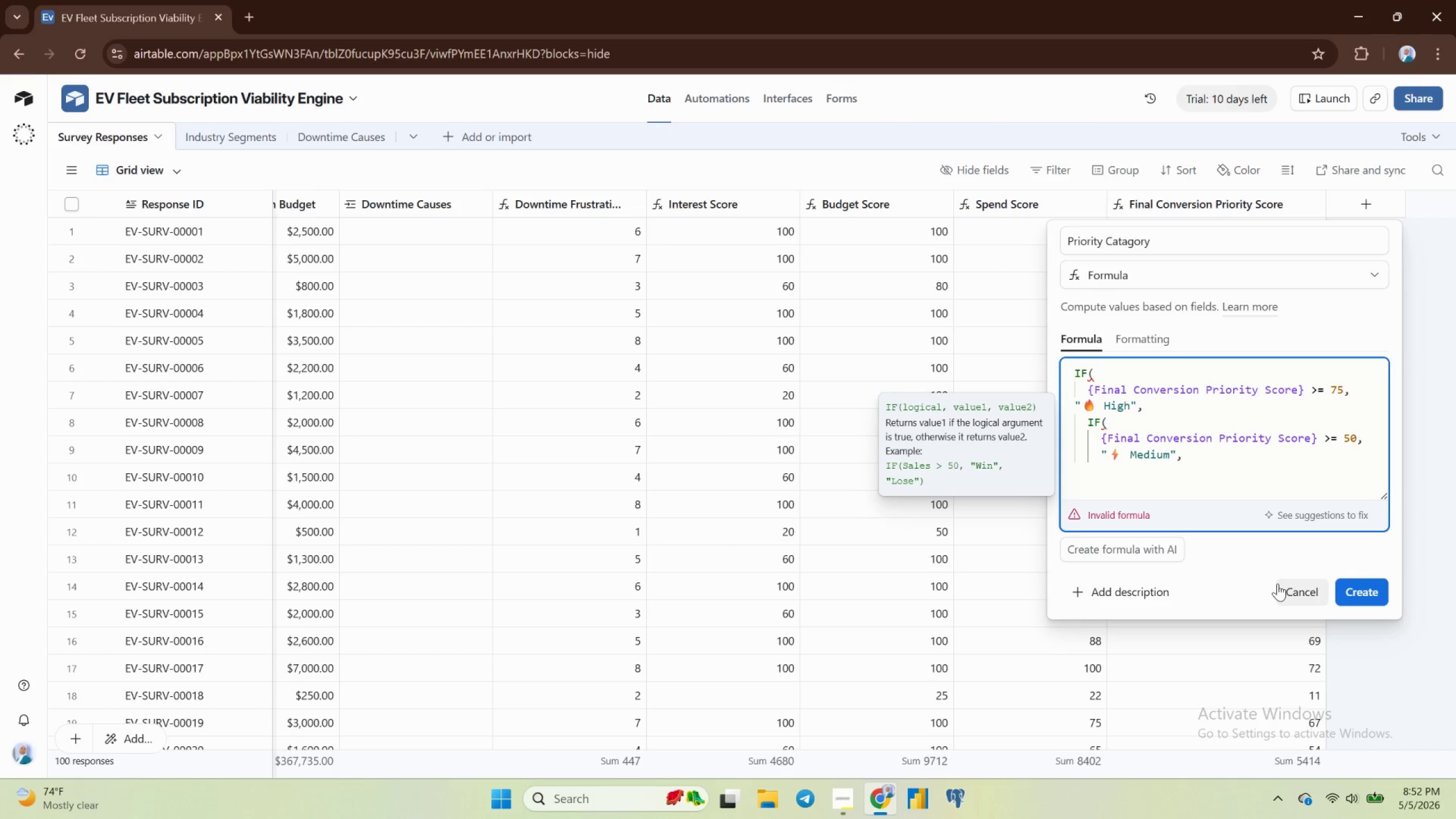 
key(Enter)
 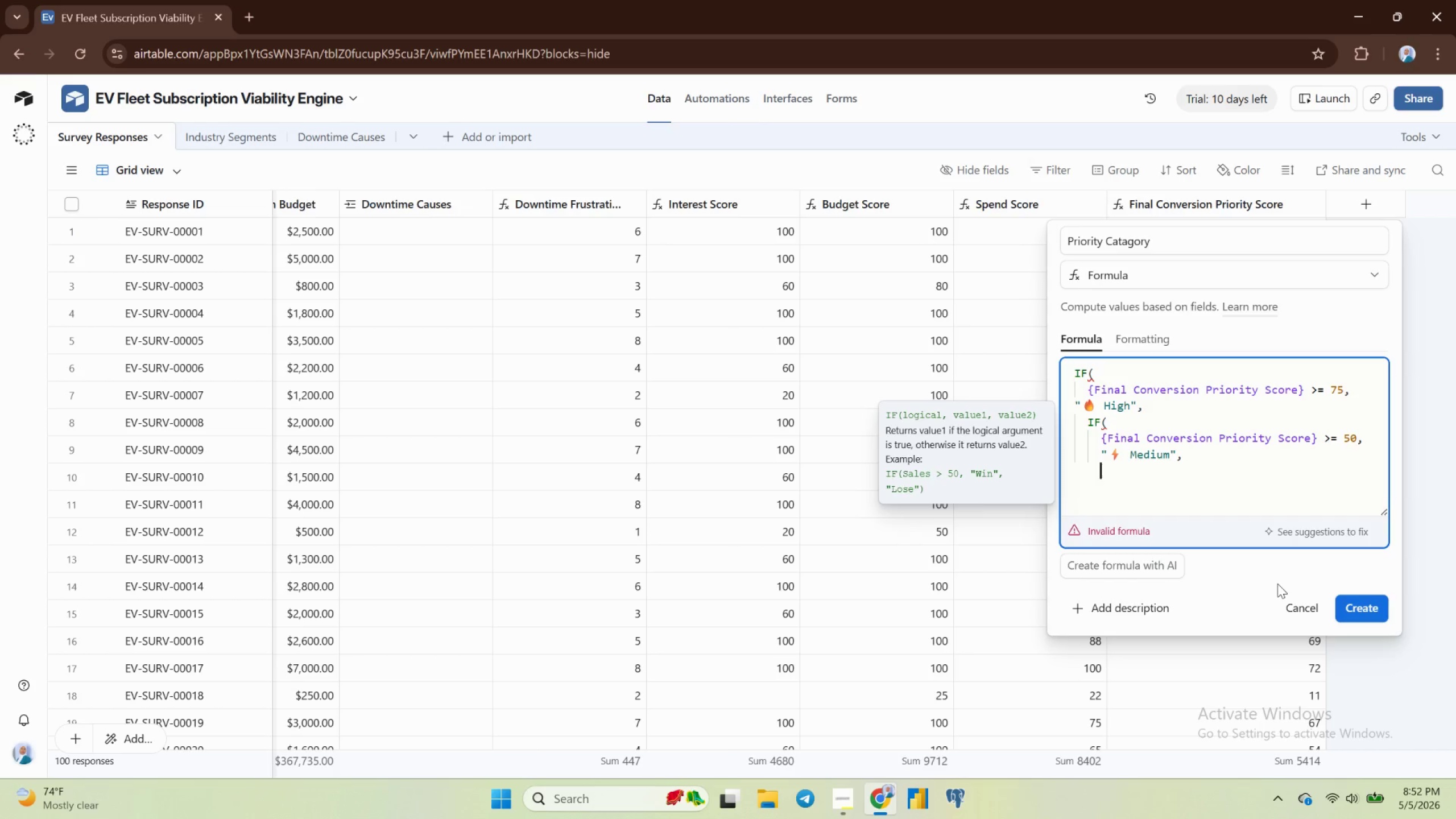 
type("Low)
 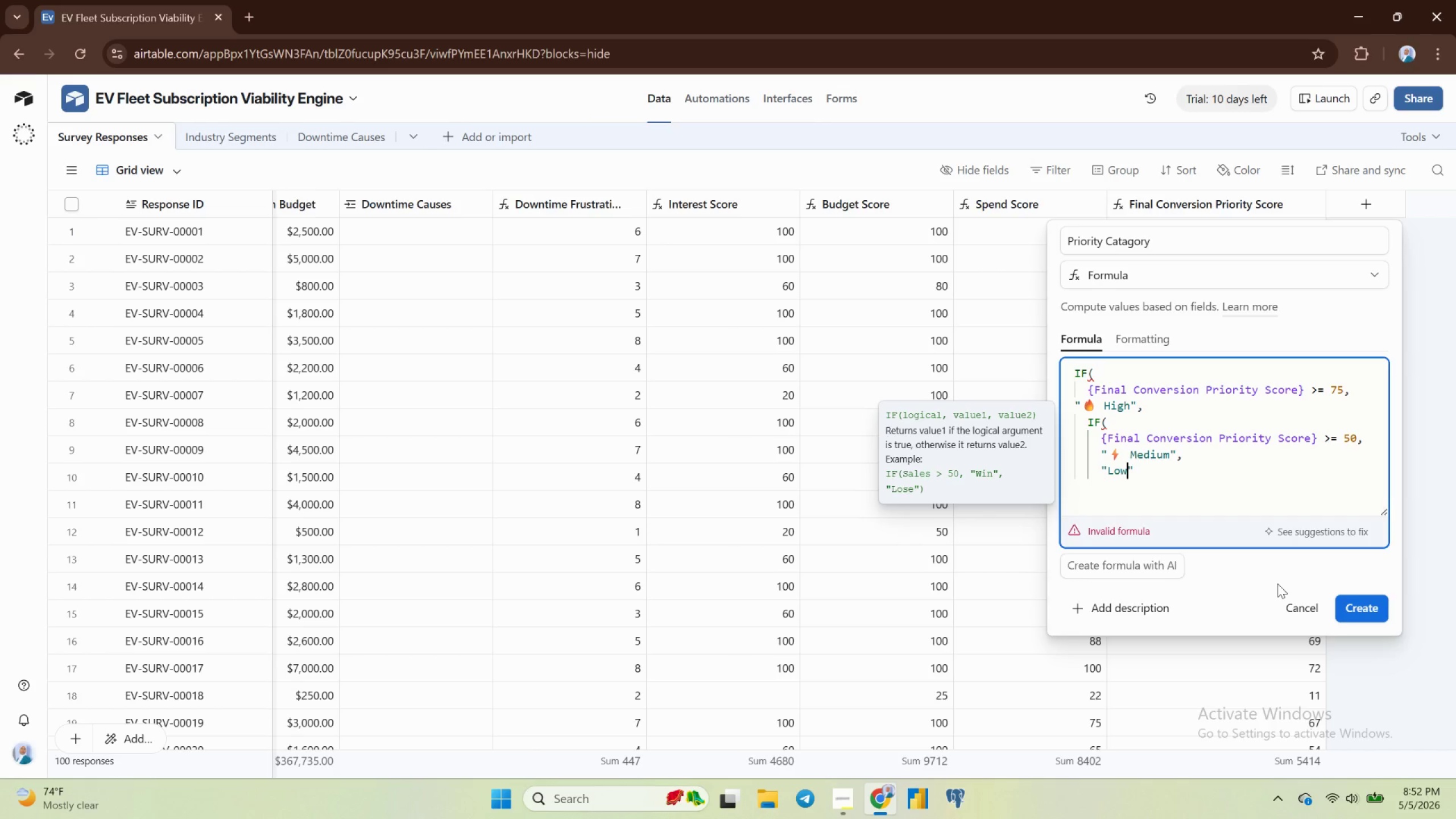 
key(ArrowRight)
 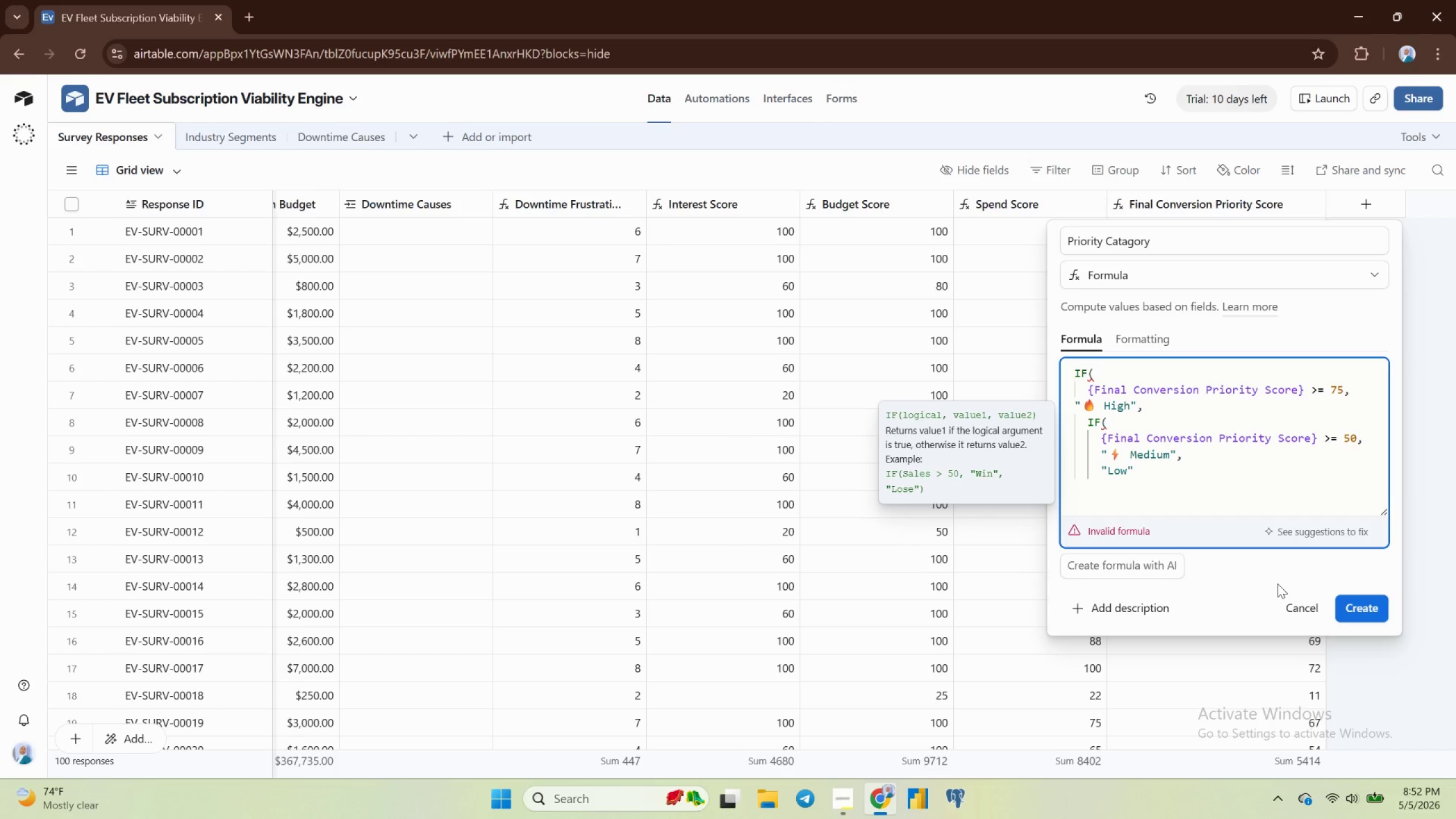 
key(Enter)
 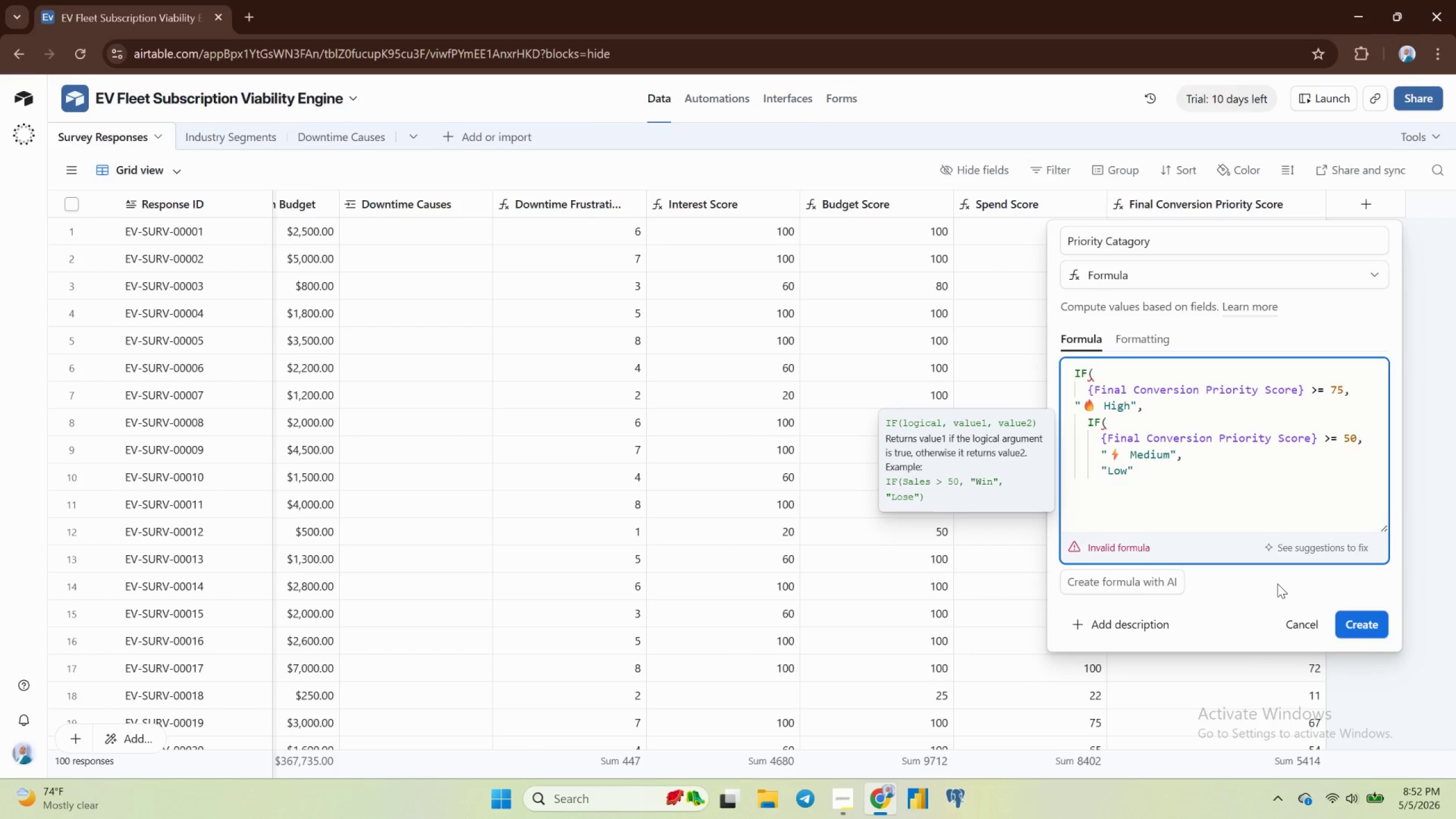 
hold_key(key=ShiftRight, duration=0.84)
 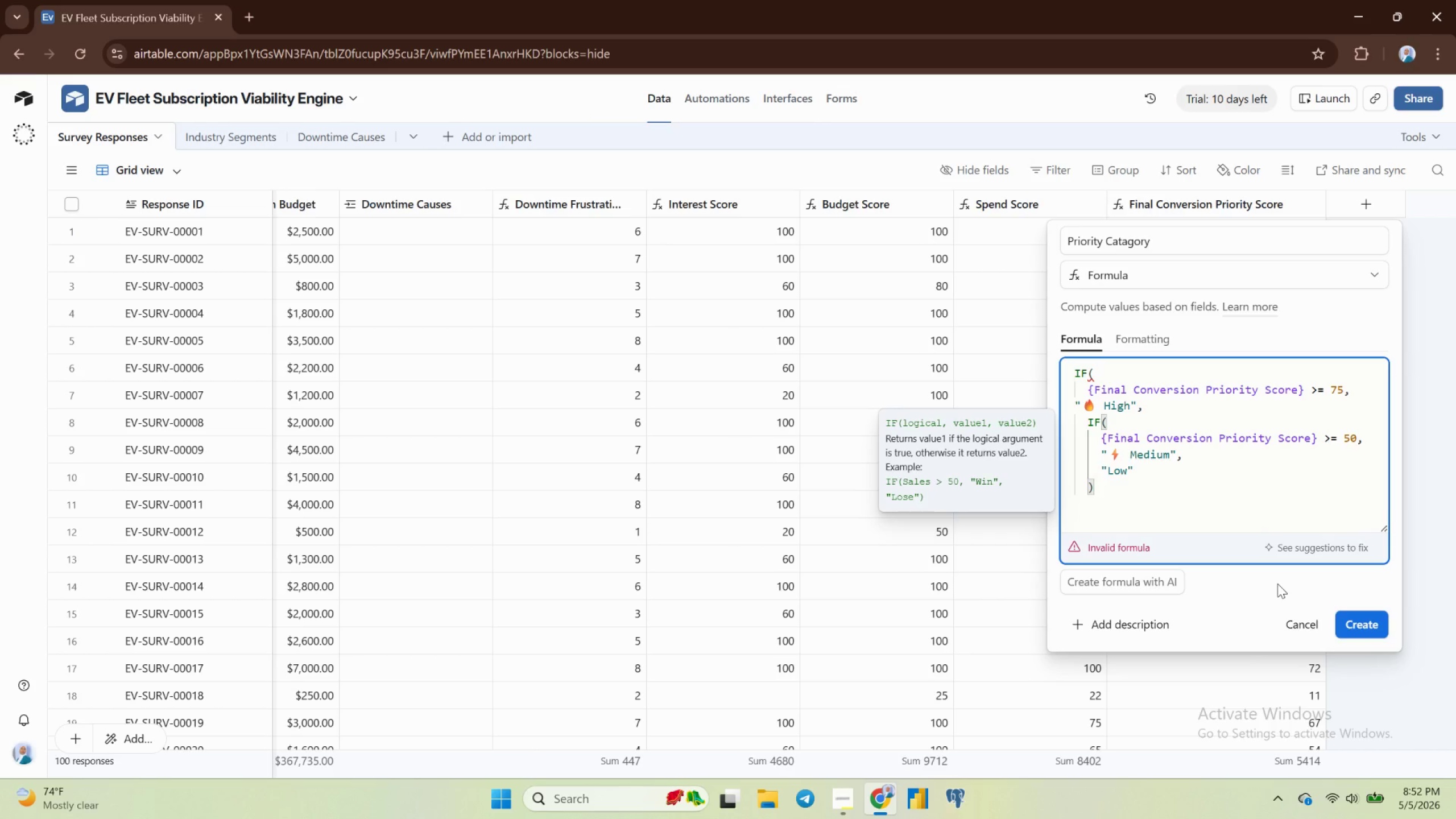 
hold_key(key=0, duration=0.32)
 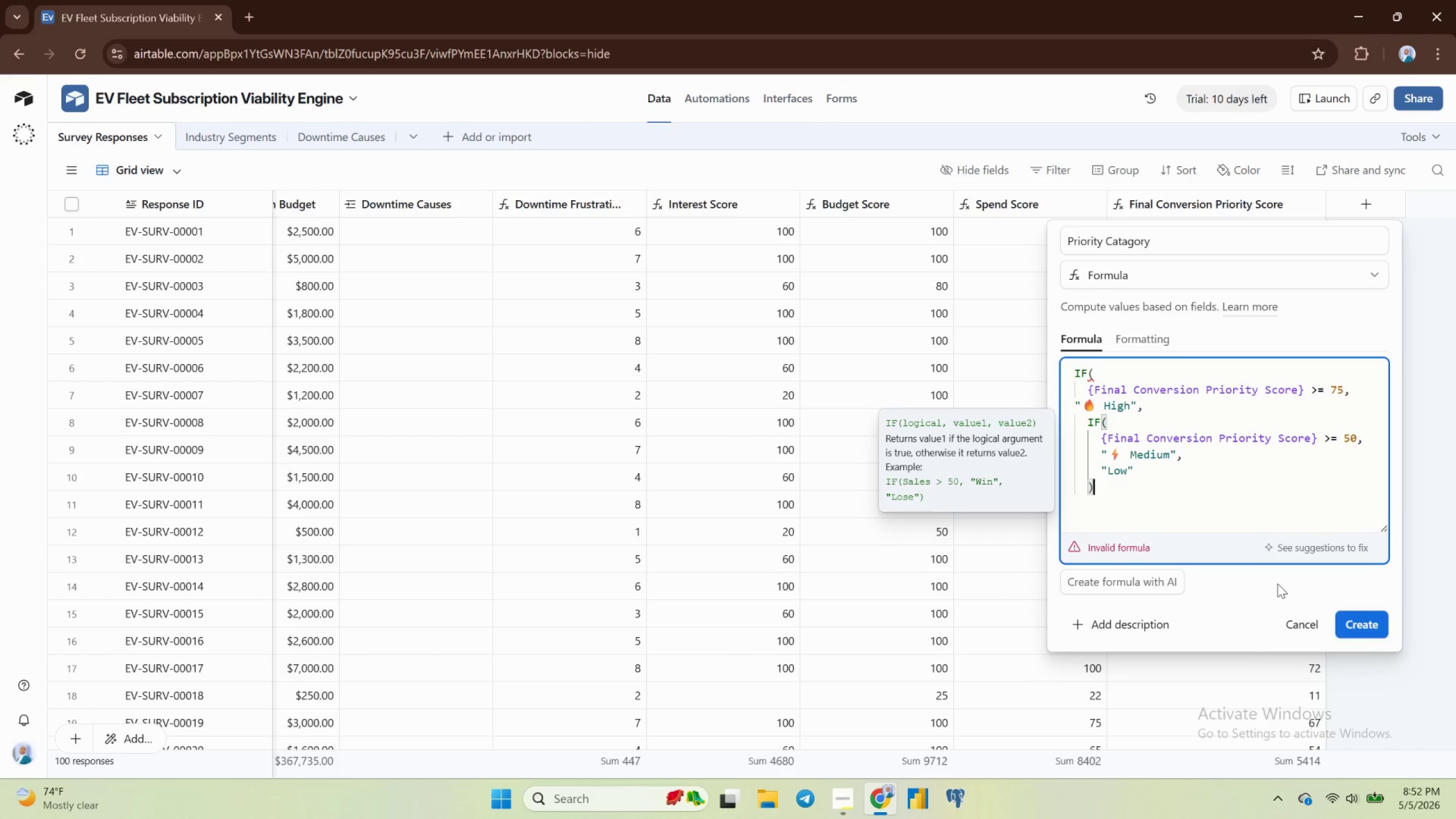 
key(Enter)
 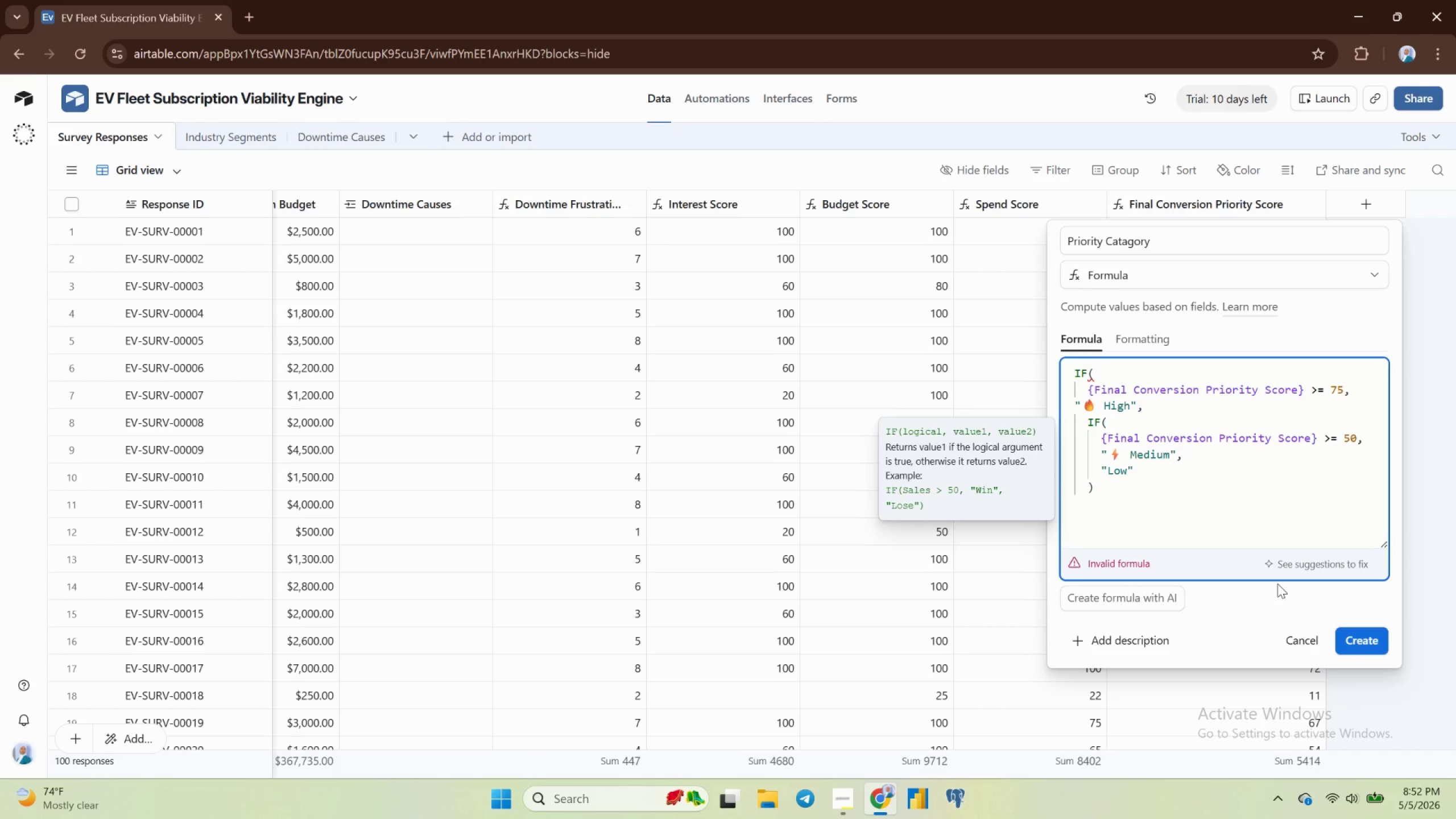 
key(Shift+0)
 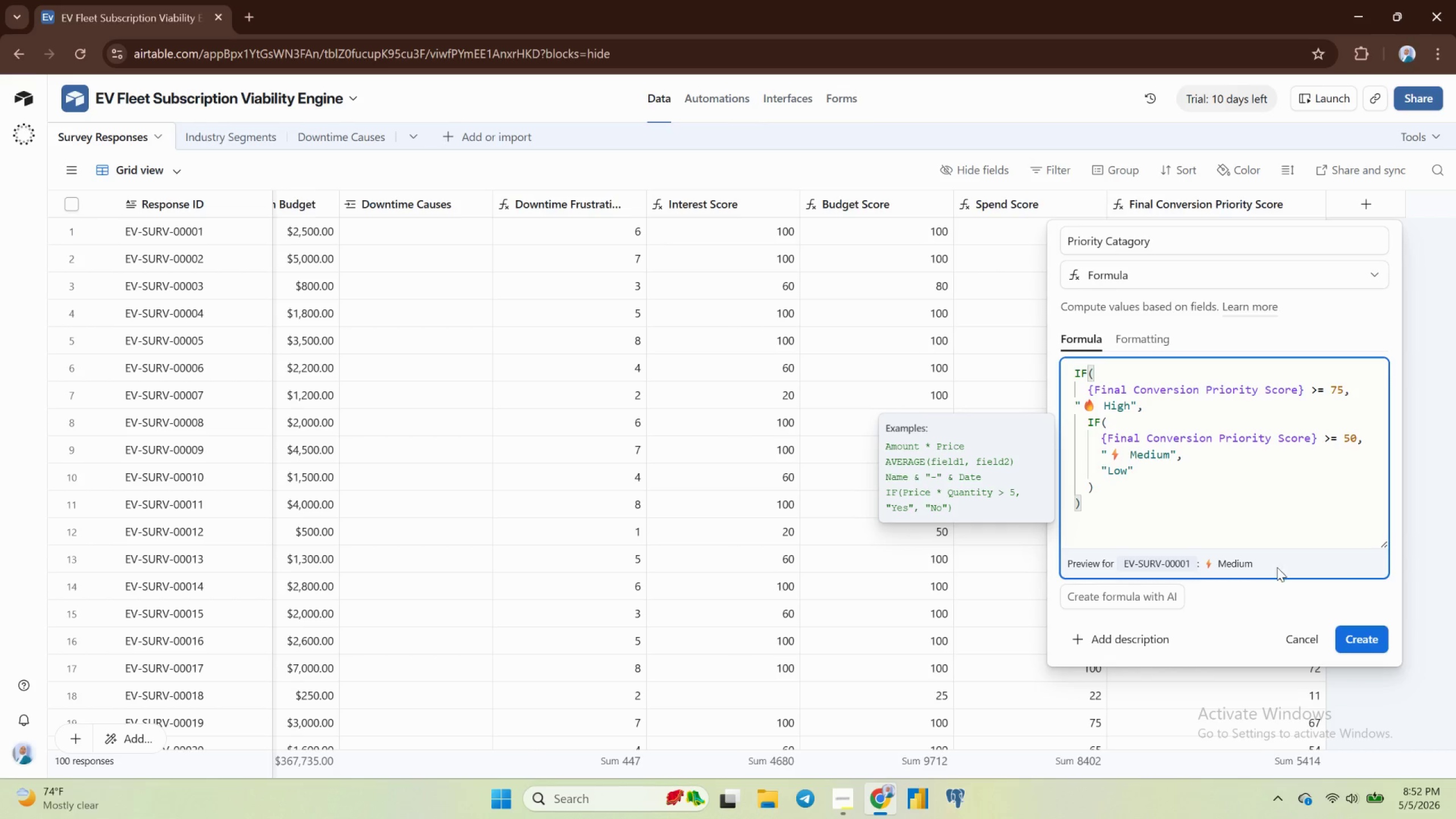 
left_click([1364, 639])
 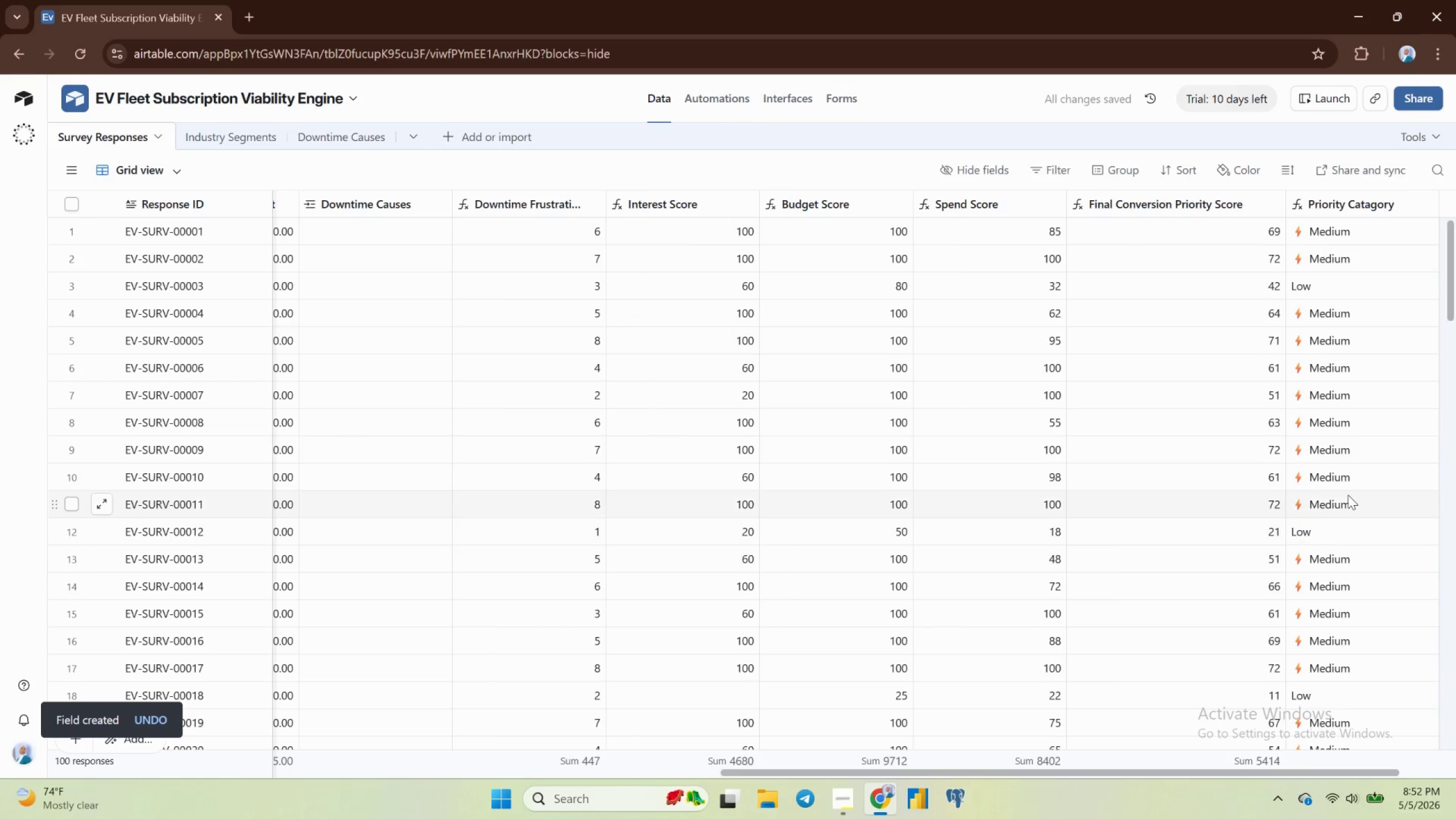 
scroll: coordinate [1342, 413], scroll_direction: up, amount: 5.0
 